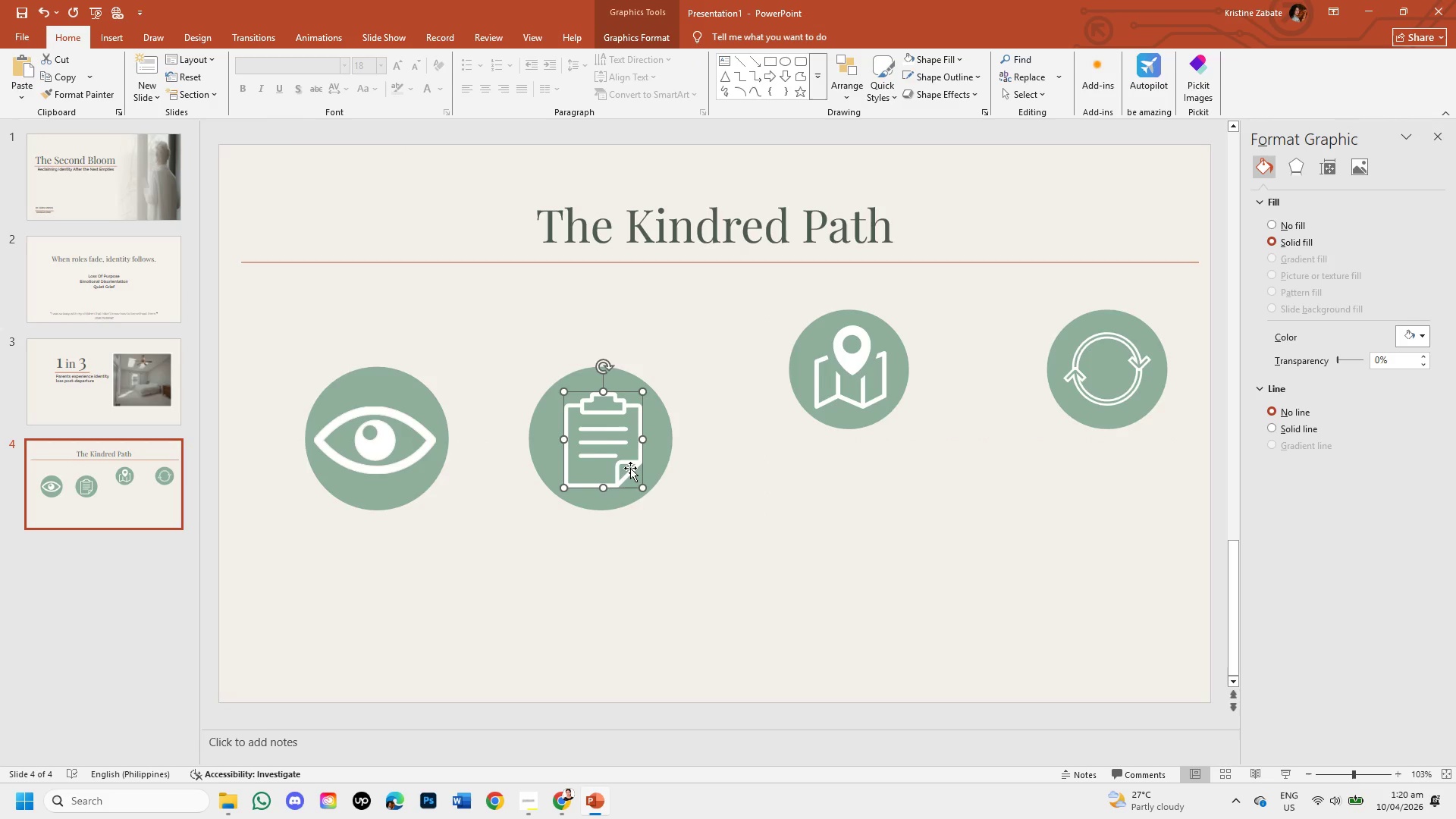 
key(ArrowRight)
 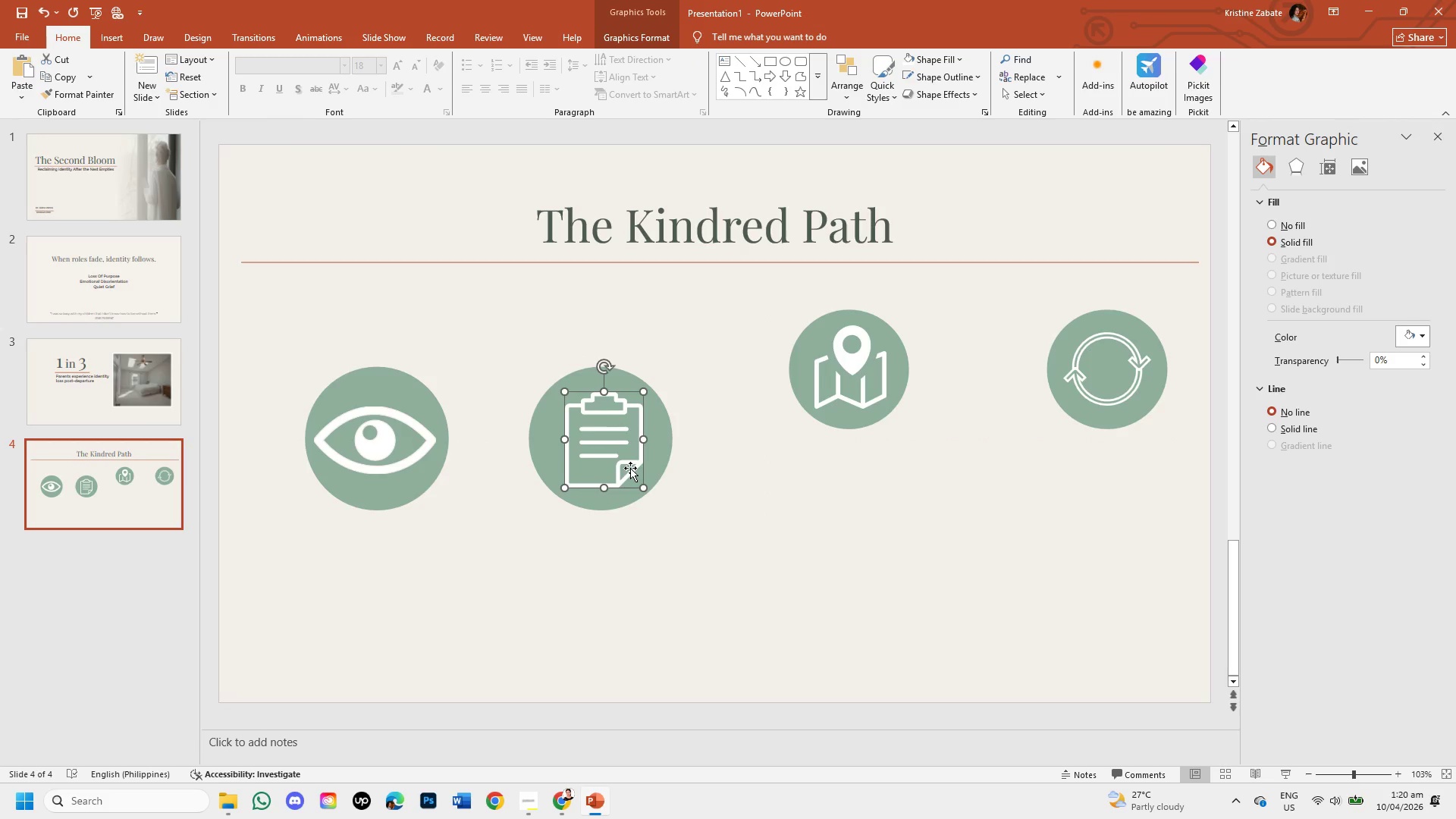 
key(ArrowRight)
 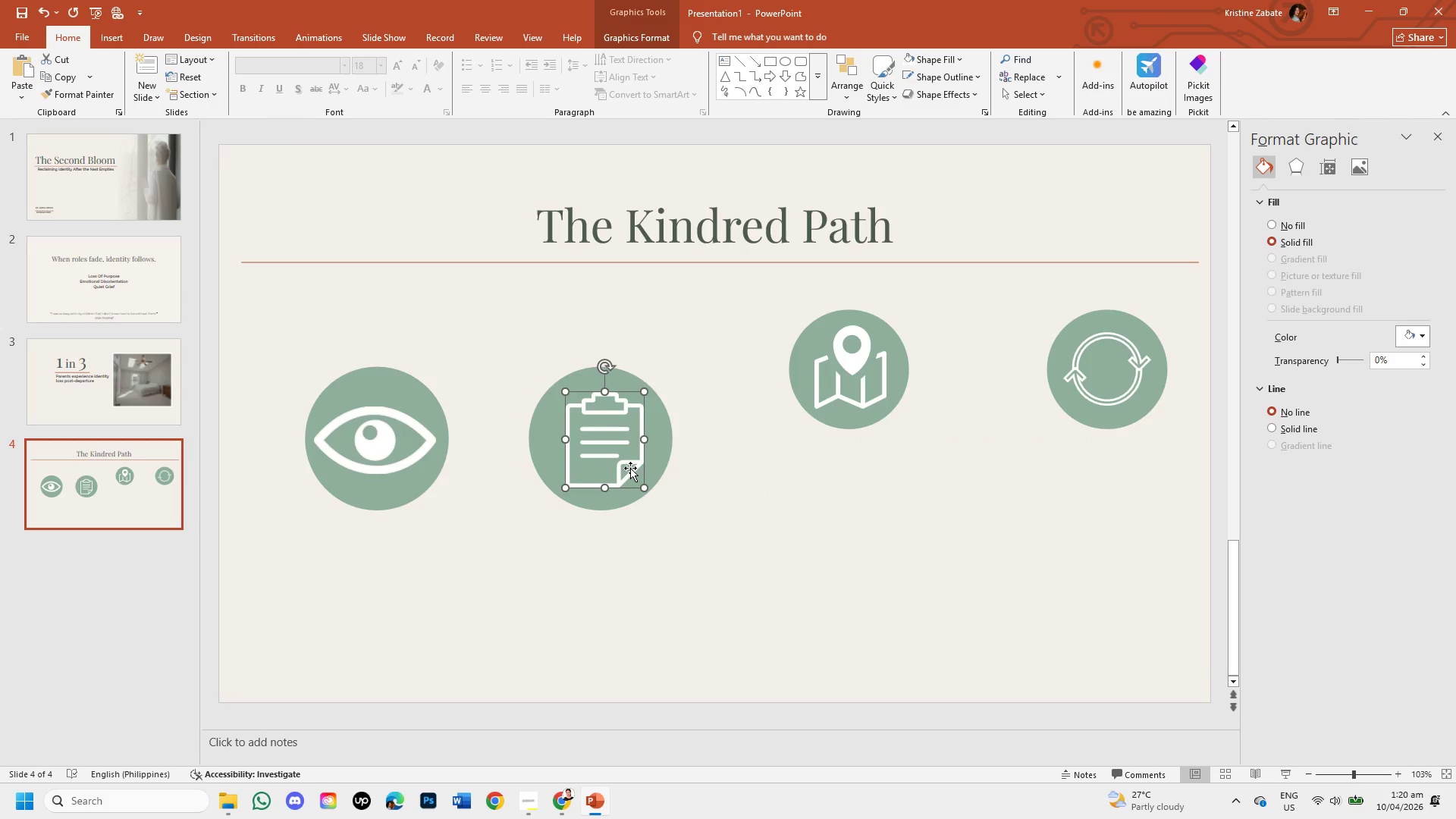 
key(ArrowRight)
 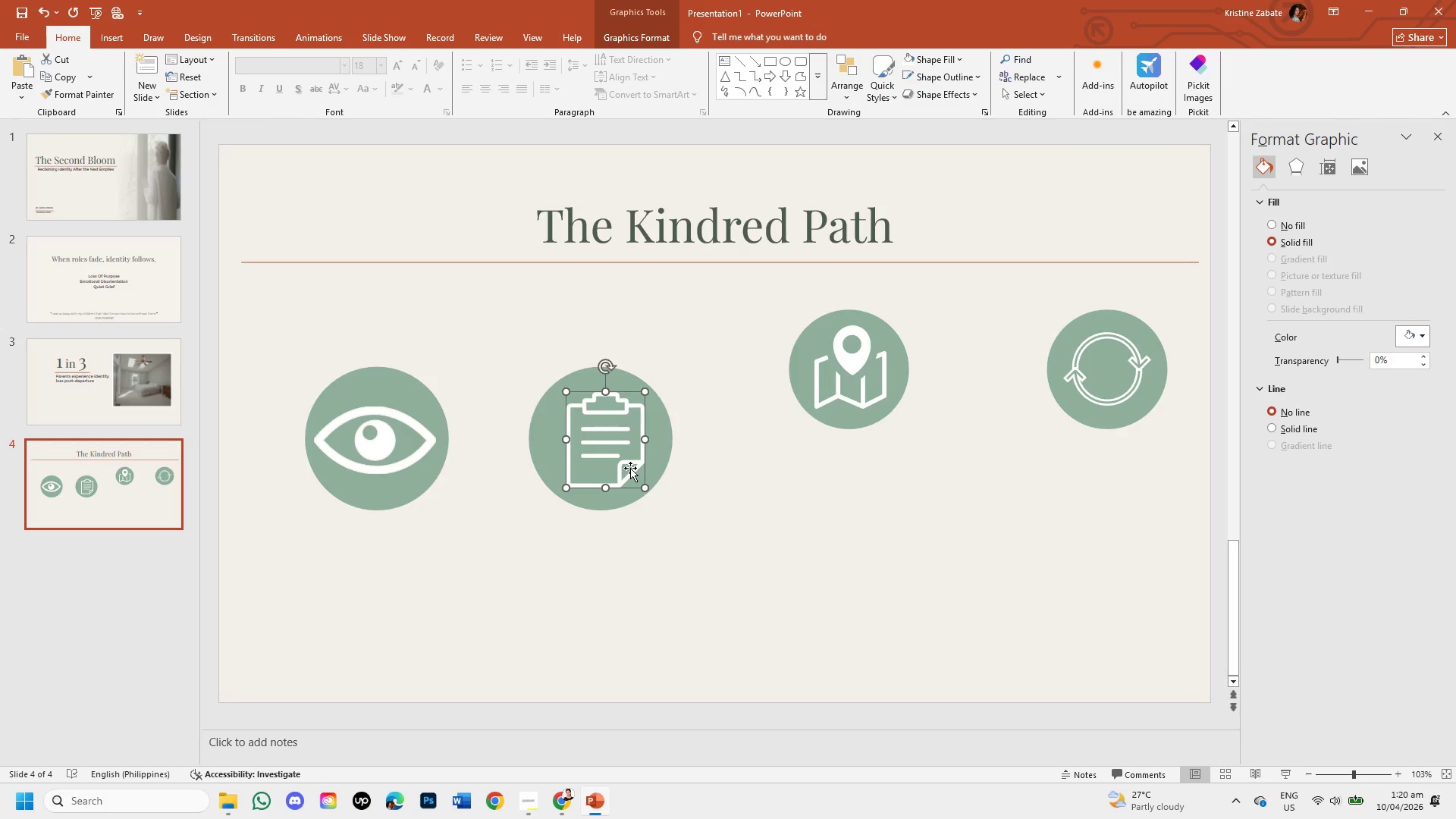 
key(ArrowRight)
 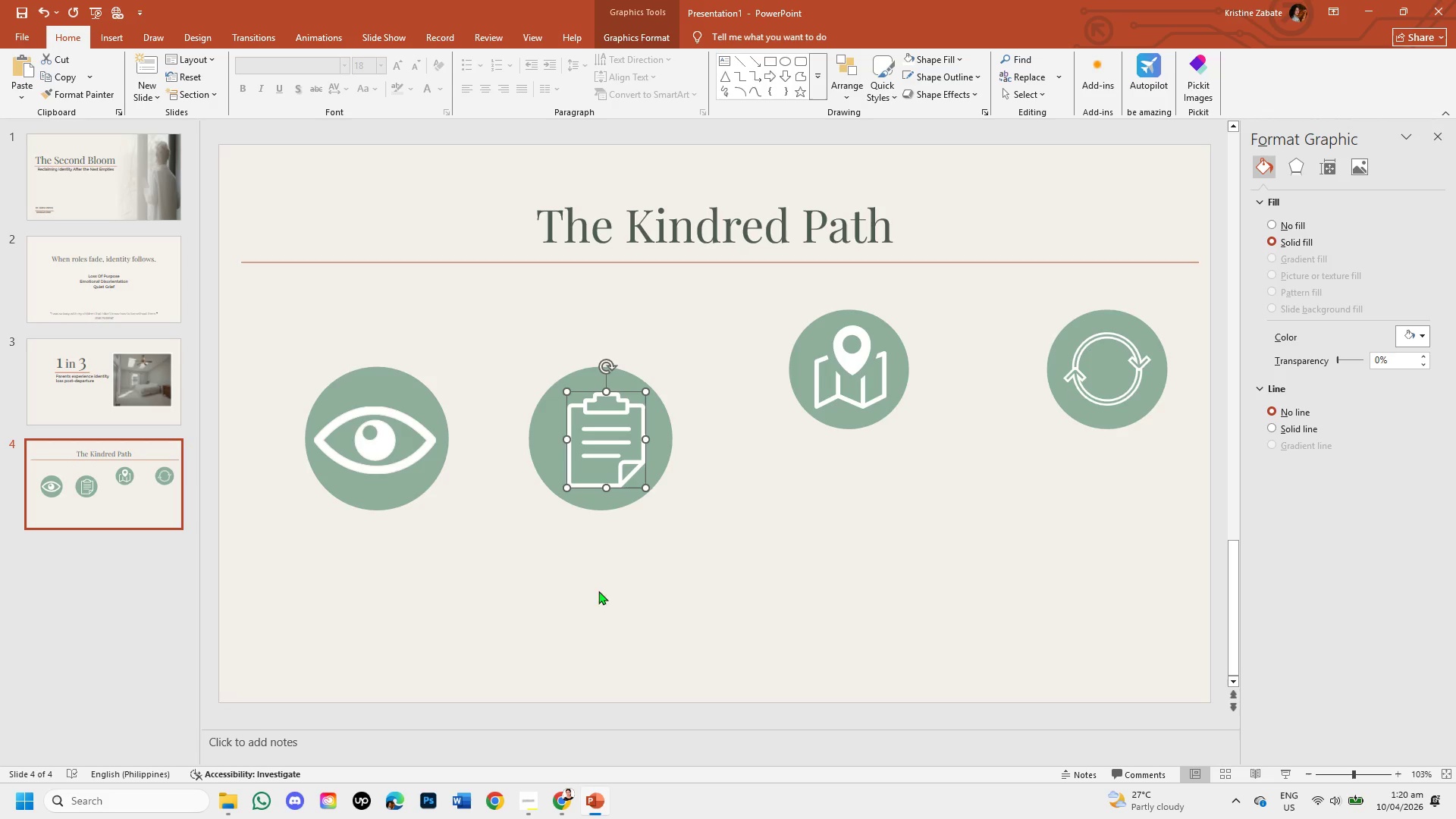 
left_click([598, 608])
 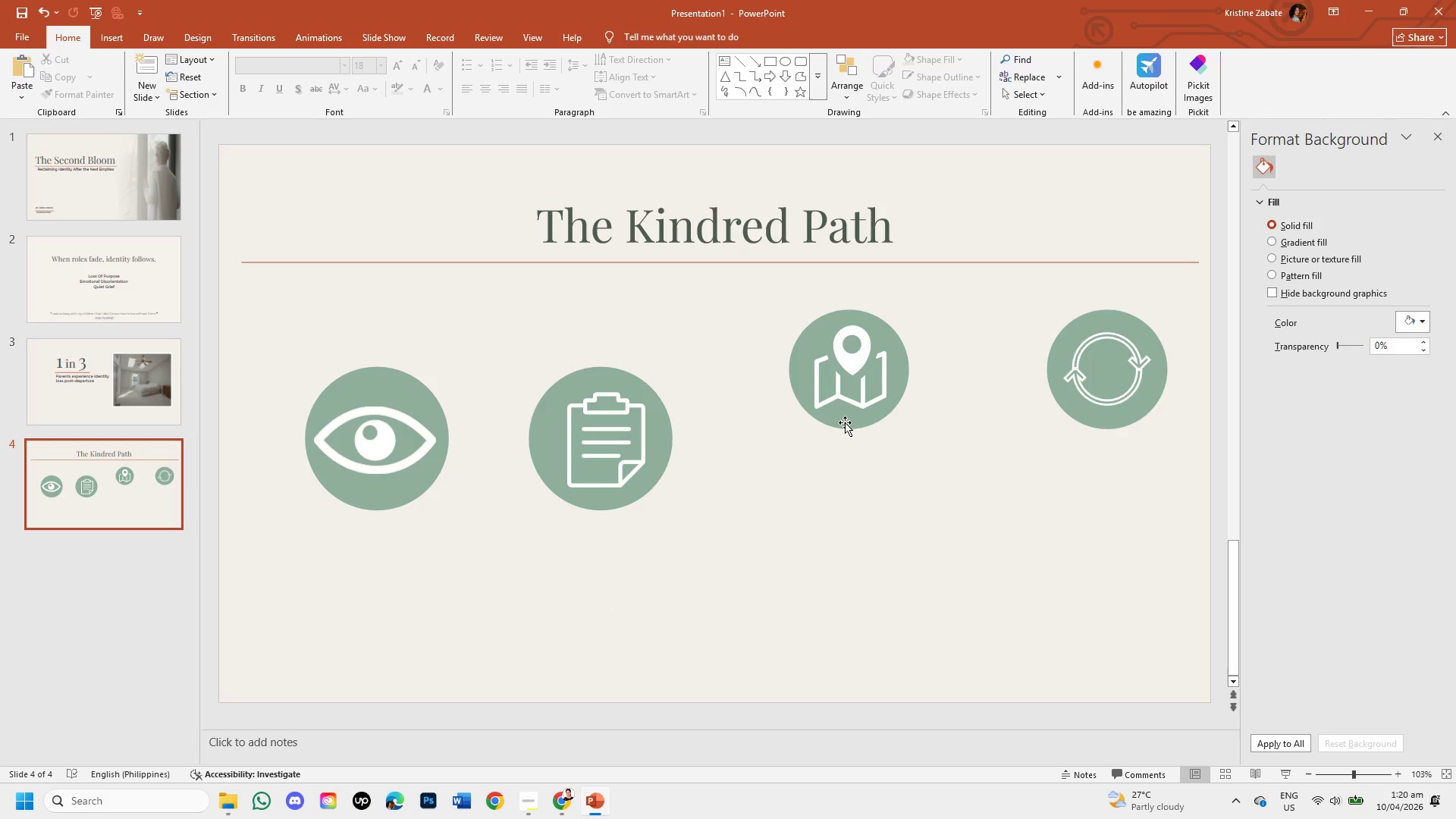 
left_click_drag(start_coordinate=[845, 422], to_coordinate=[849, 514])
 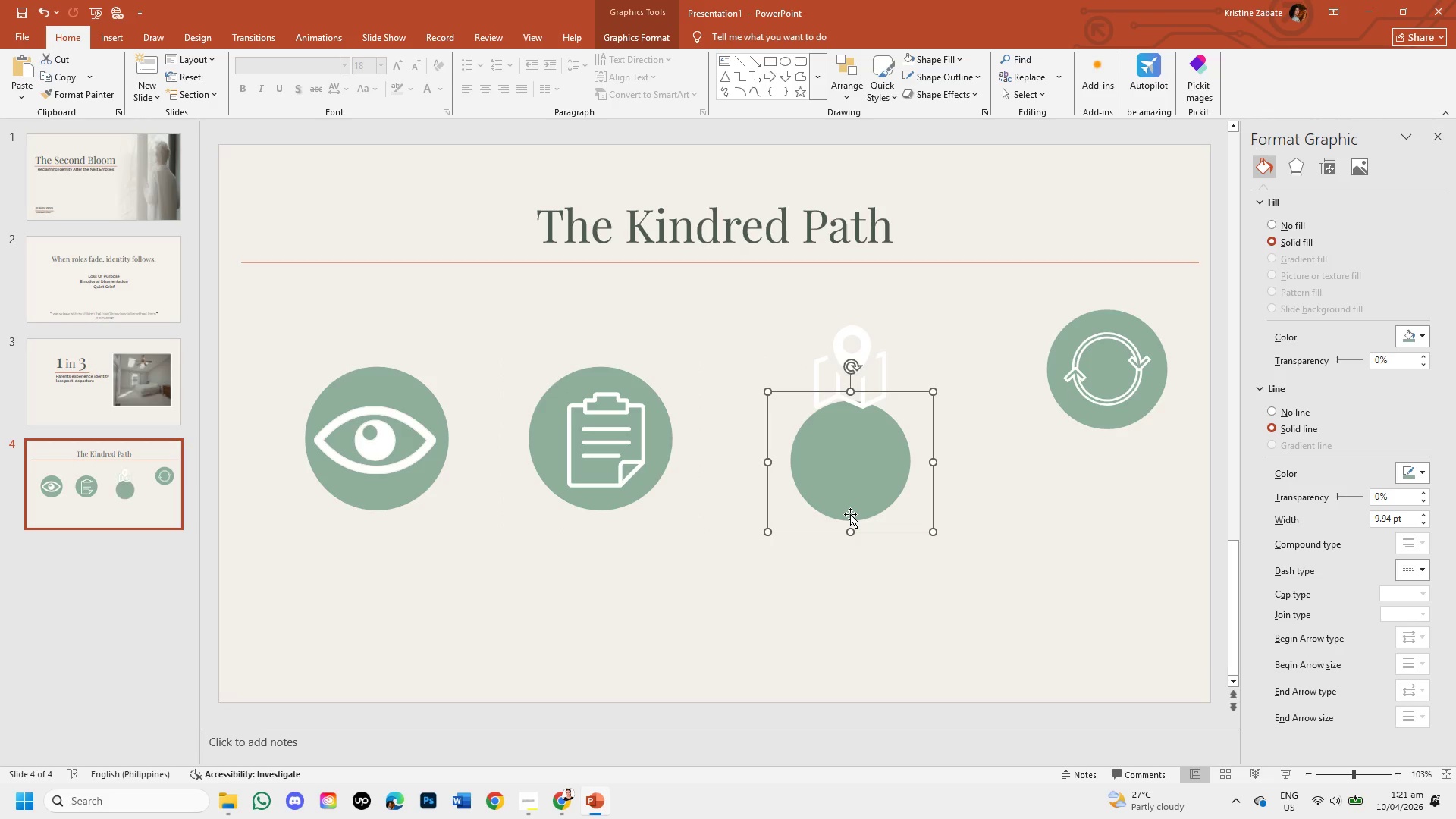 
key(Backspace)
 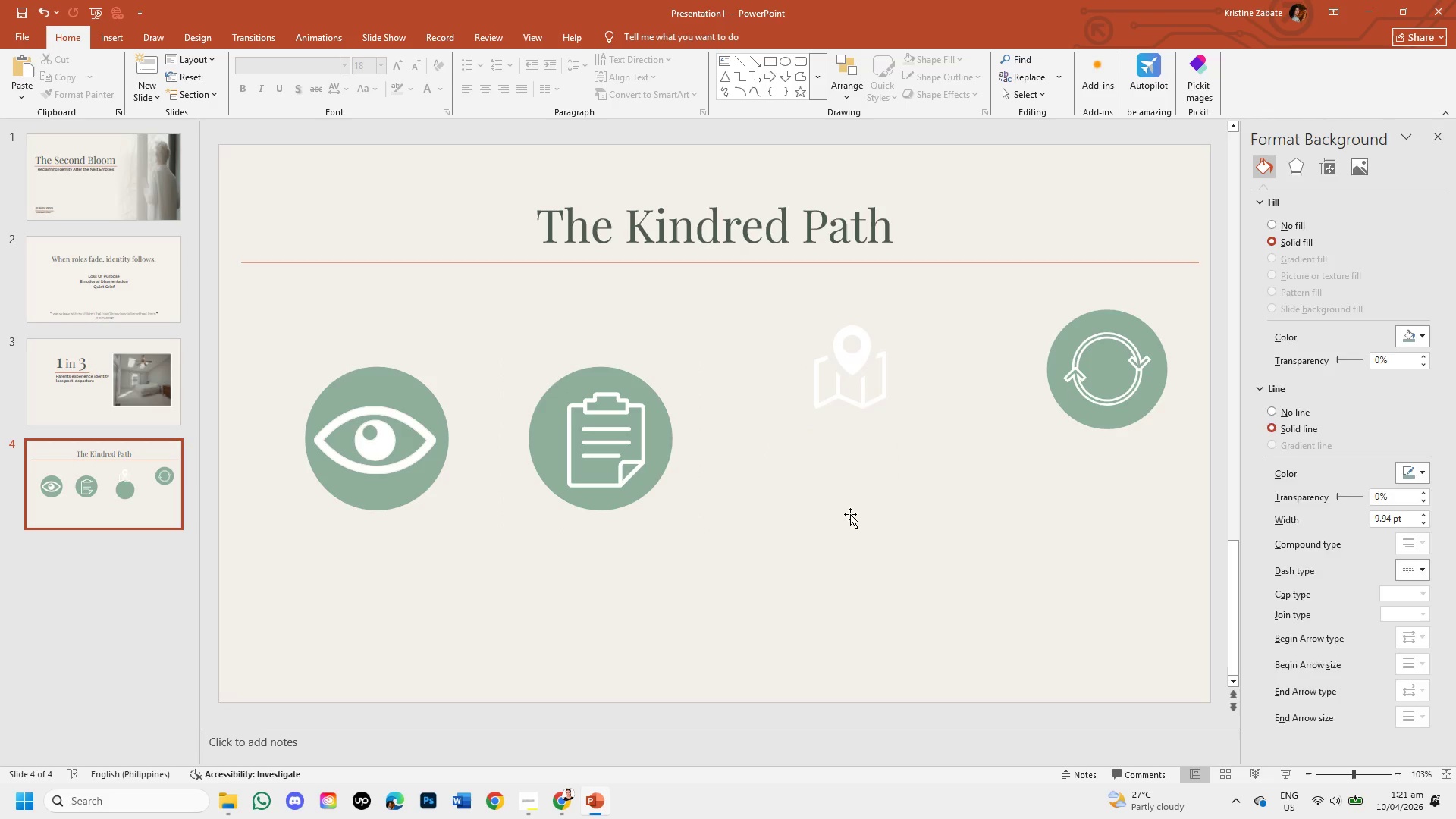 
key(Control+V)
 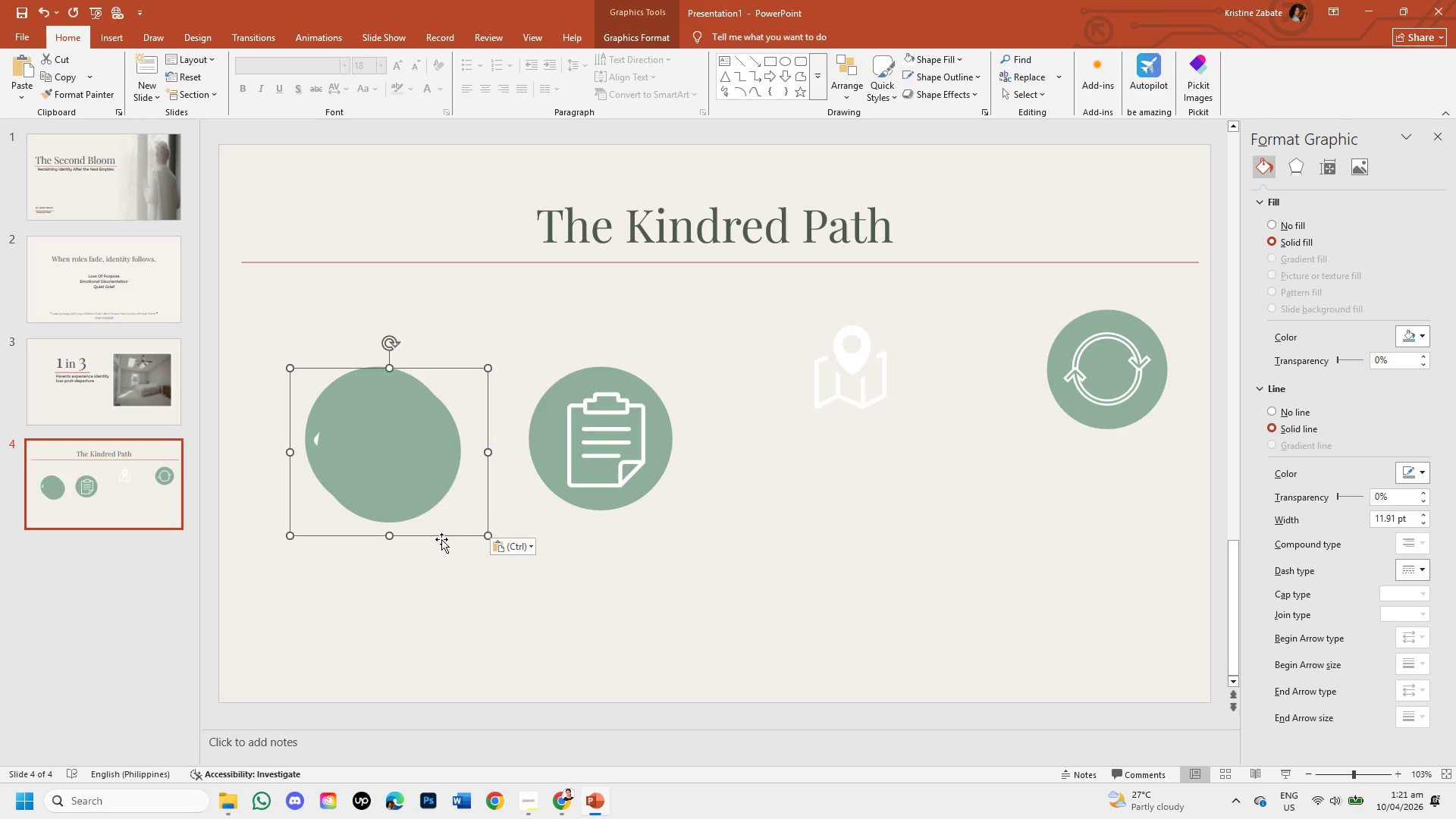 
left_click_drag(start_coordinate=[441, 537], to_coordinate=[910, 528])
 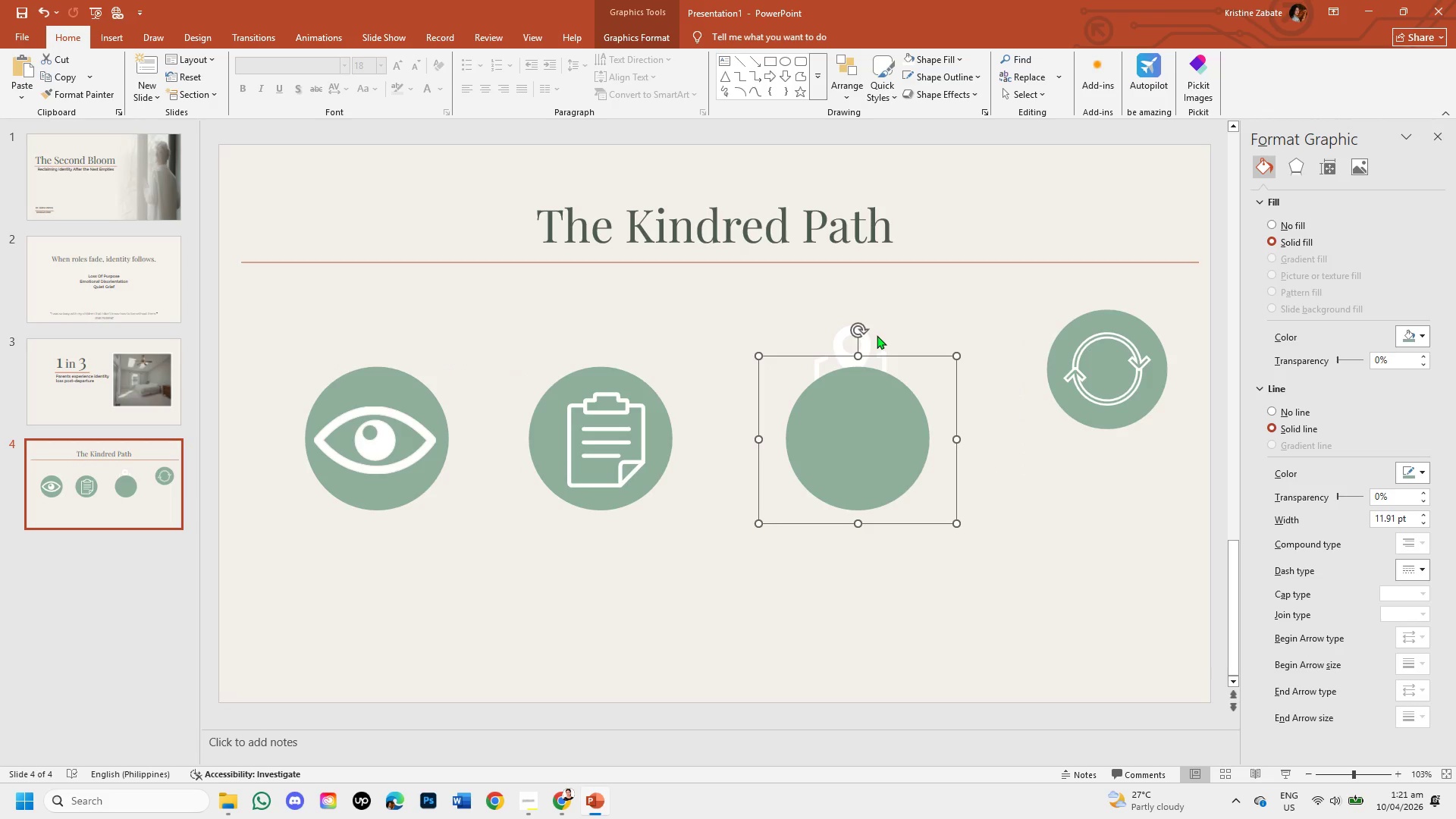 
left_click([875, 340])
 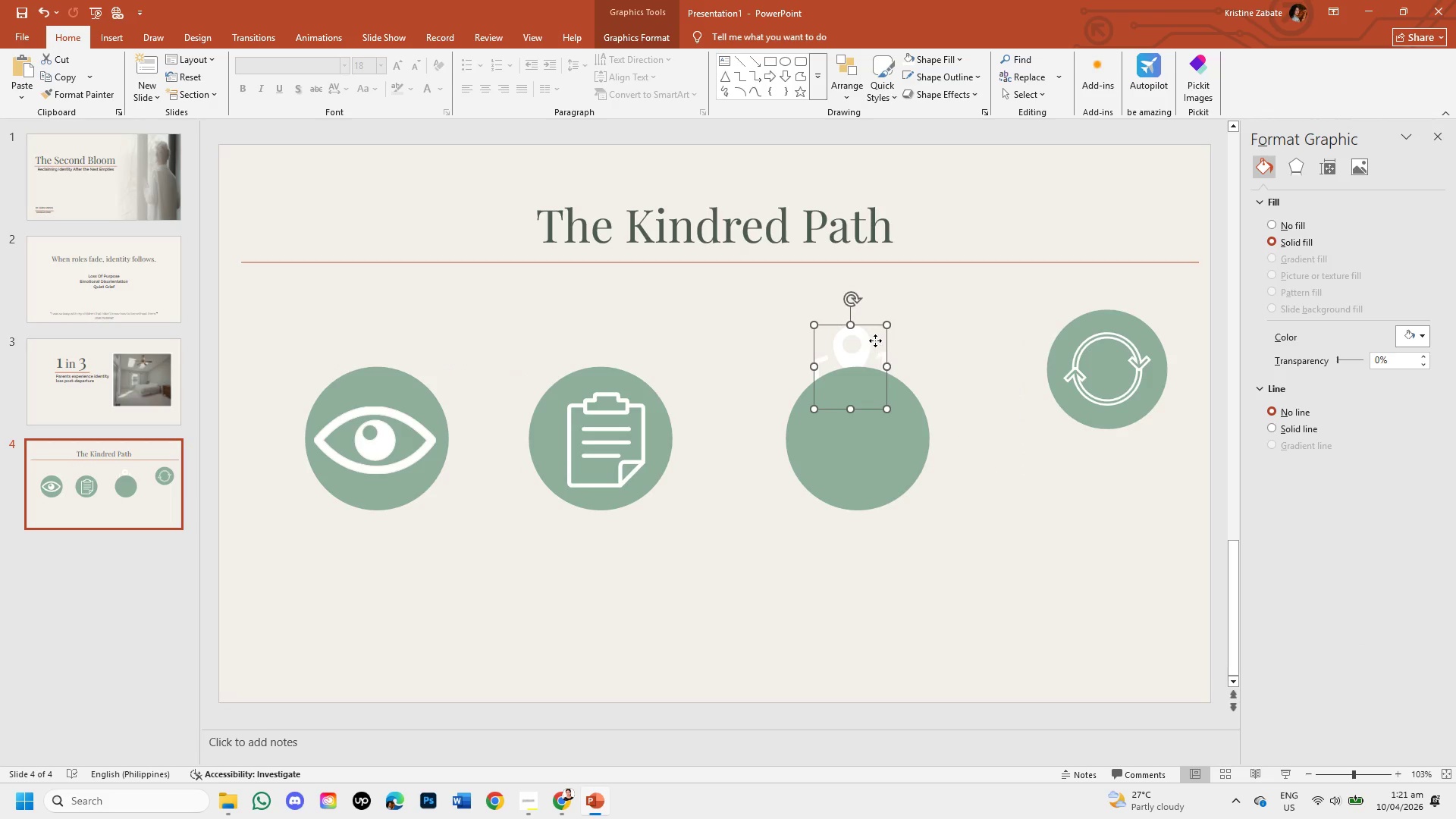 
right_click([875, 340])
 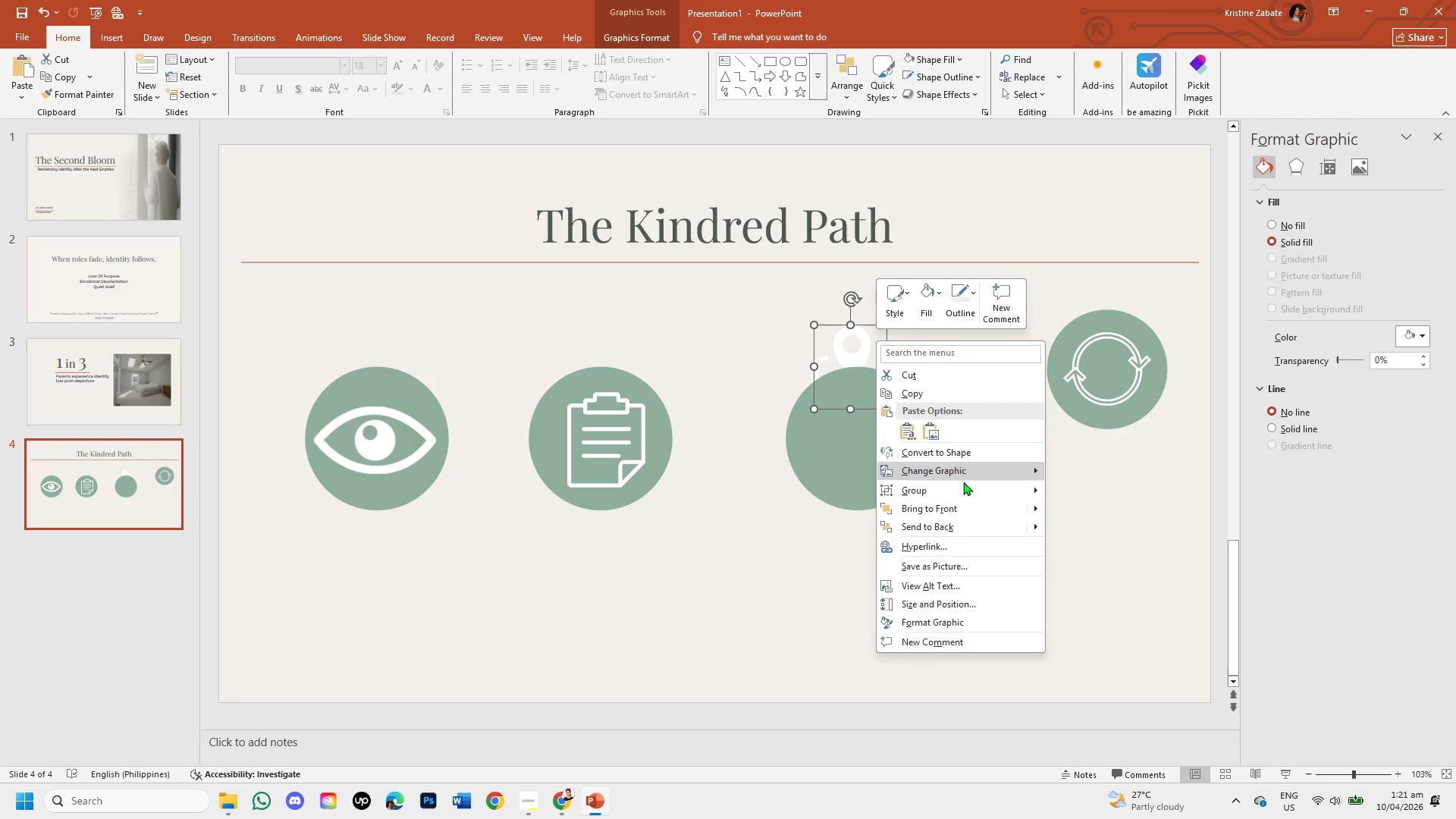 
left_click([966, 506])
 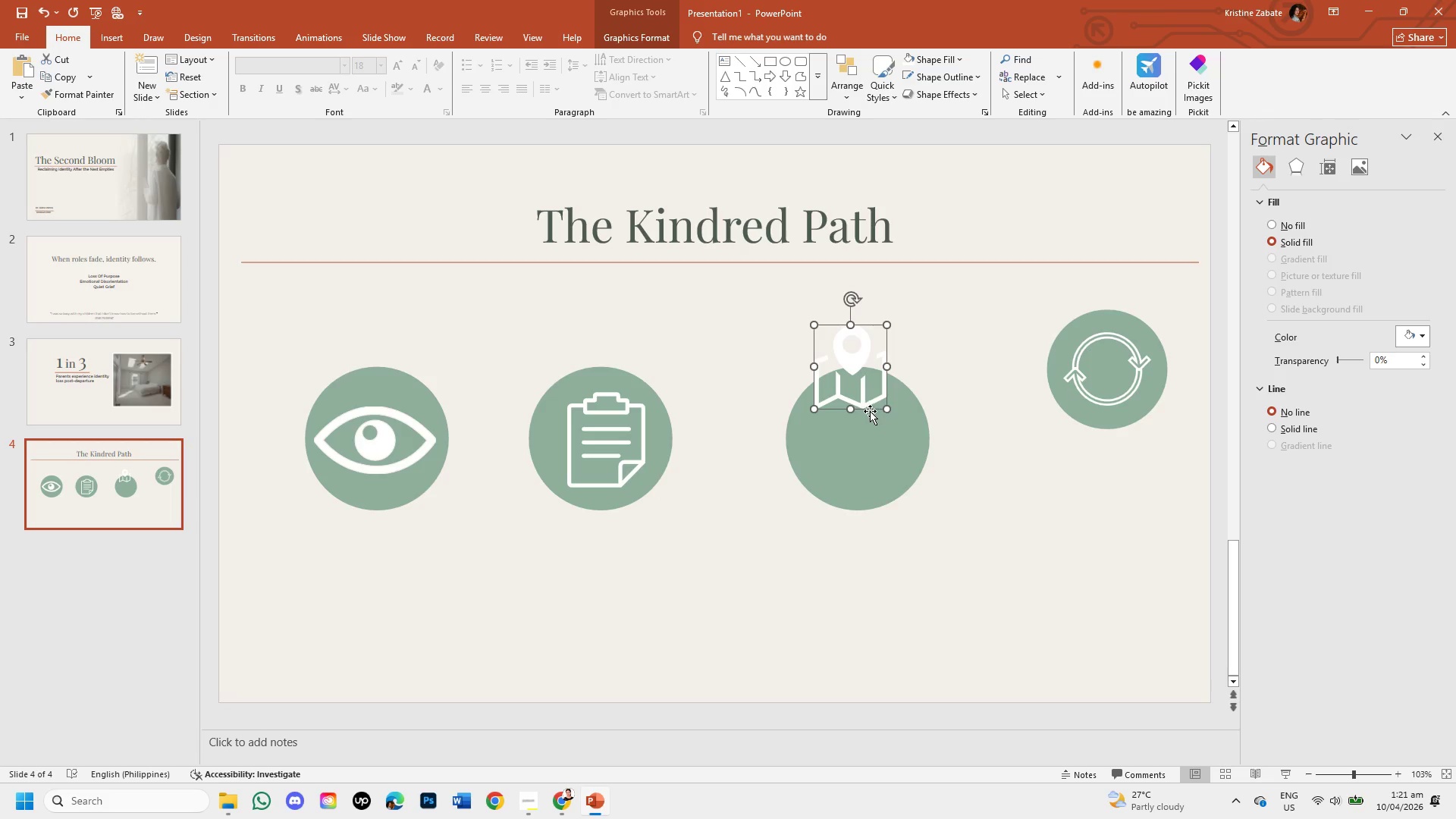 
left_click_drag(start_coordinate=[872, 406], to_coordinate=[878, 438])
 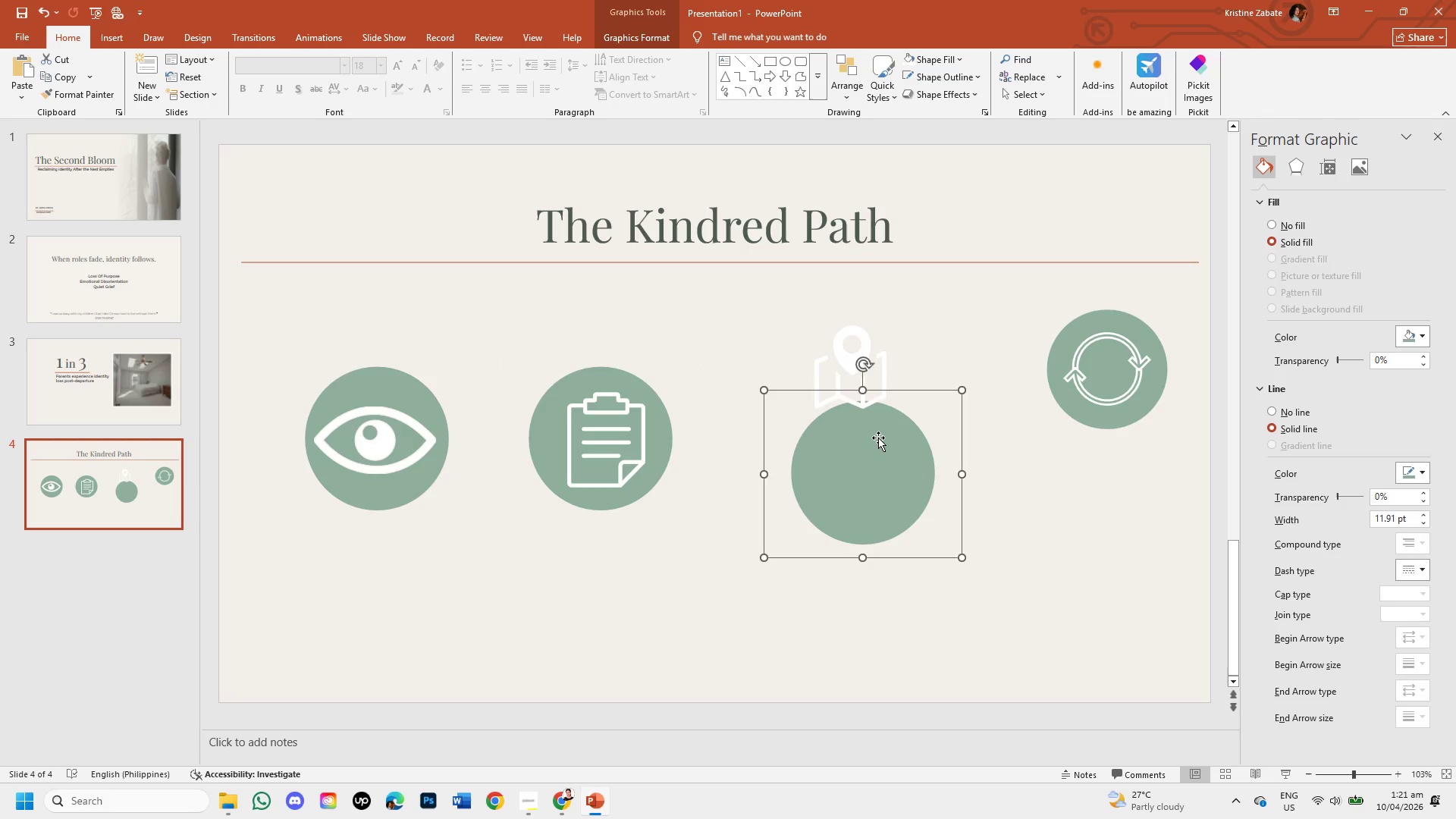 
key(Control+Z)
 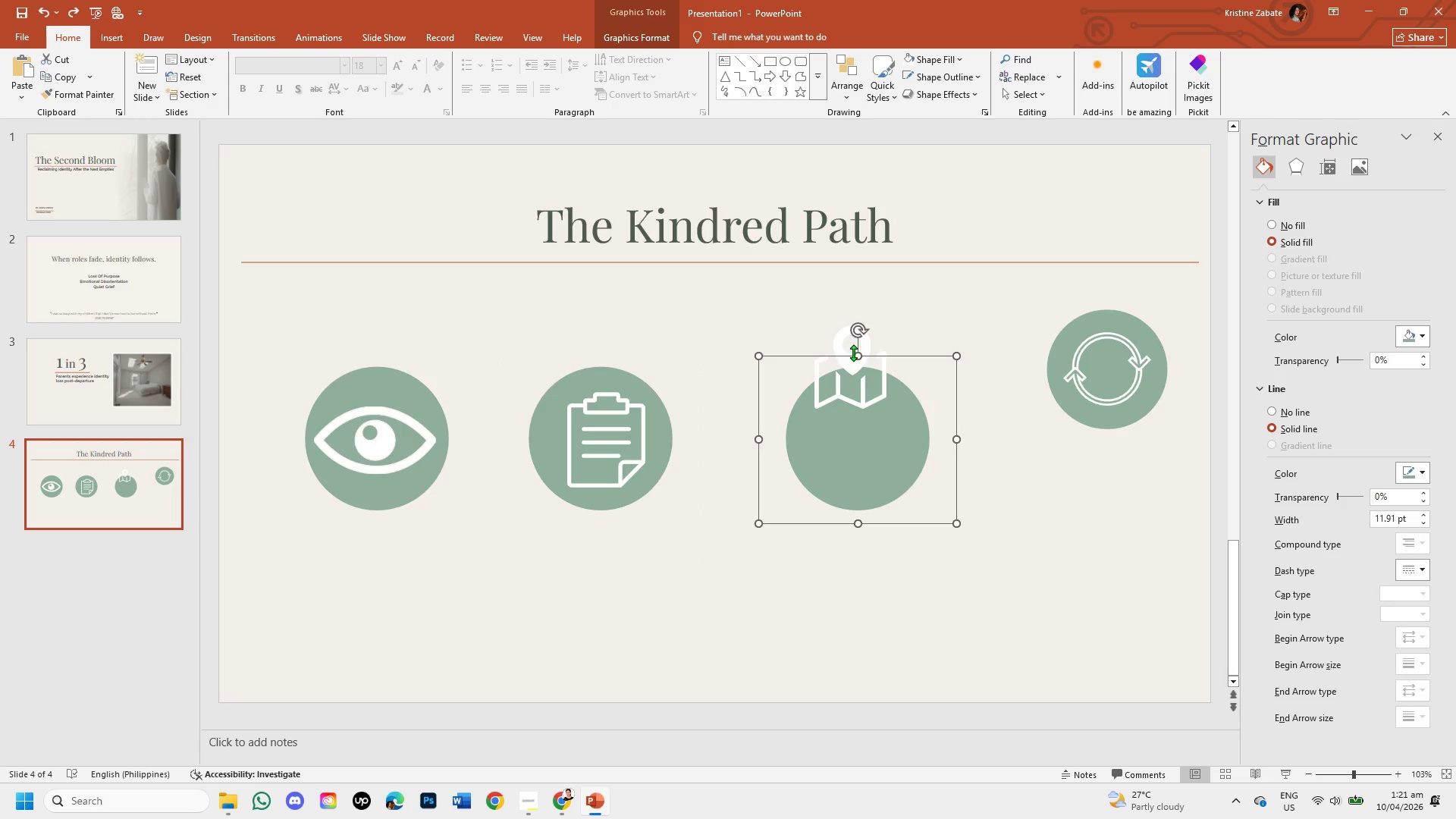 
left_click([853, 368])
 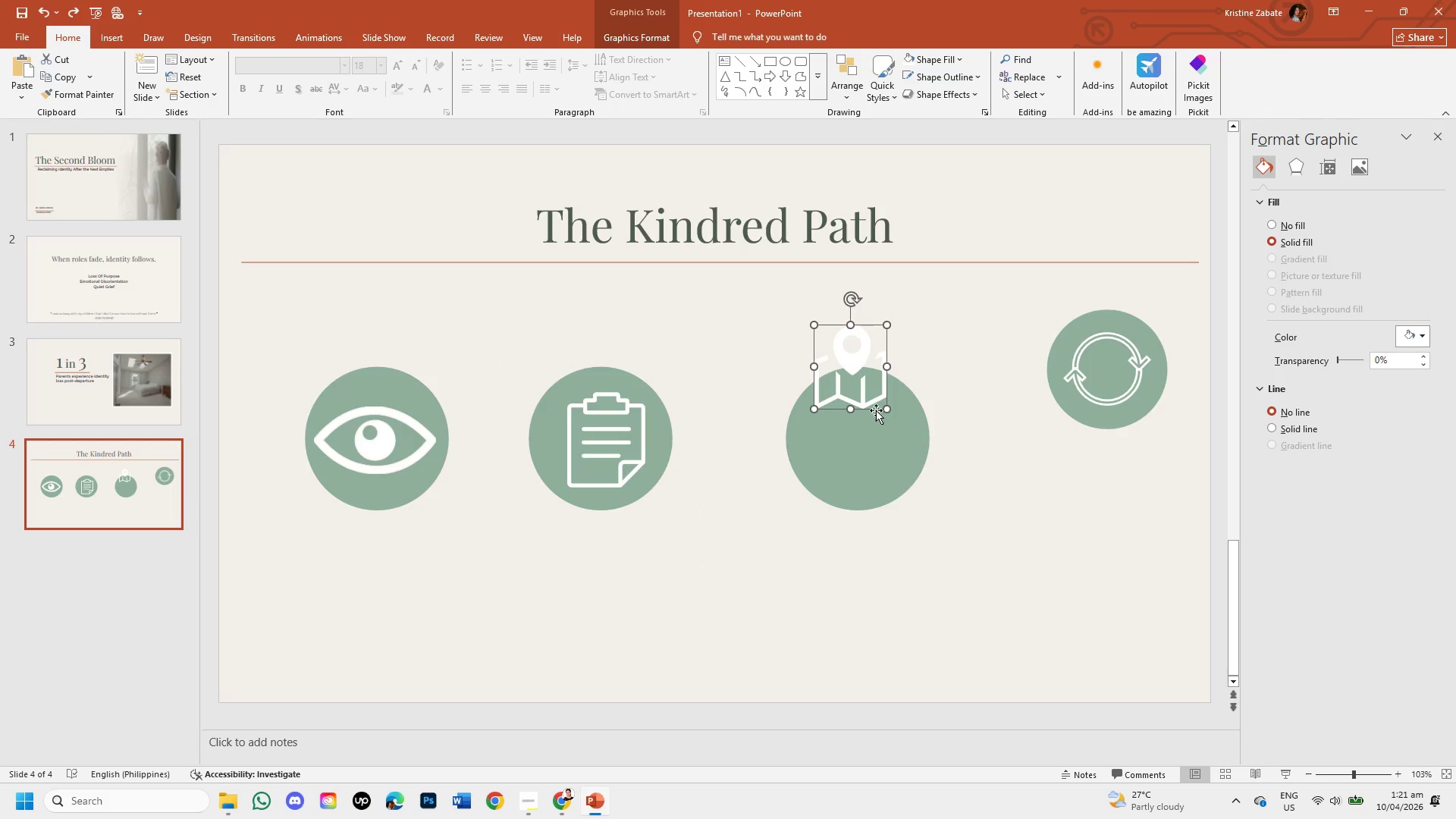 
left_click_drag(start_coordinate=[875, 408], to_coordinate=[881, 462])
 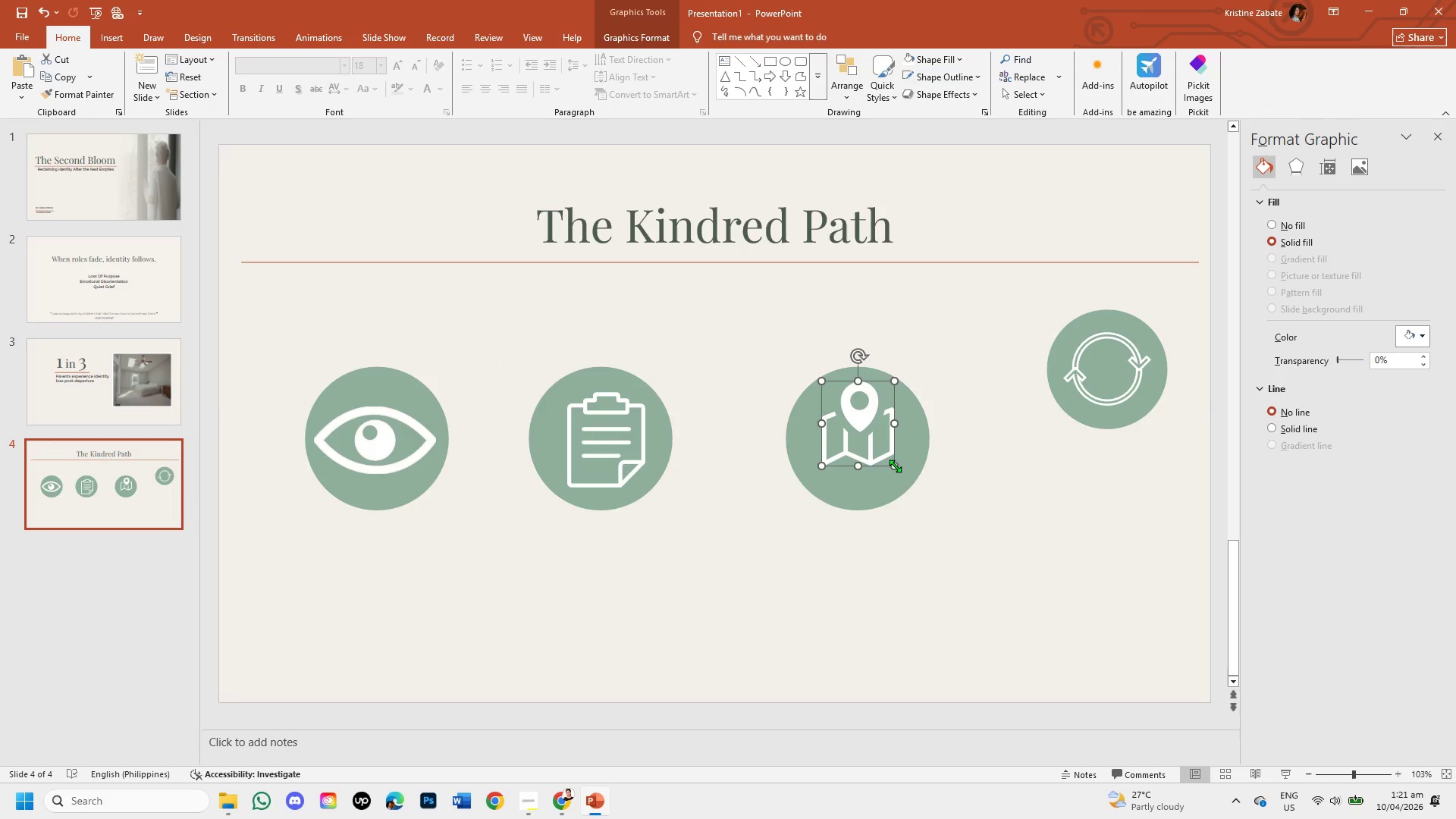 
left_click_drag(start_coordinate=[895, 466], to_coordinate=[907, 477])
 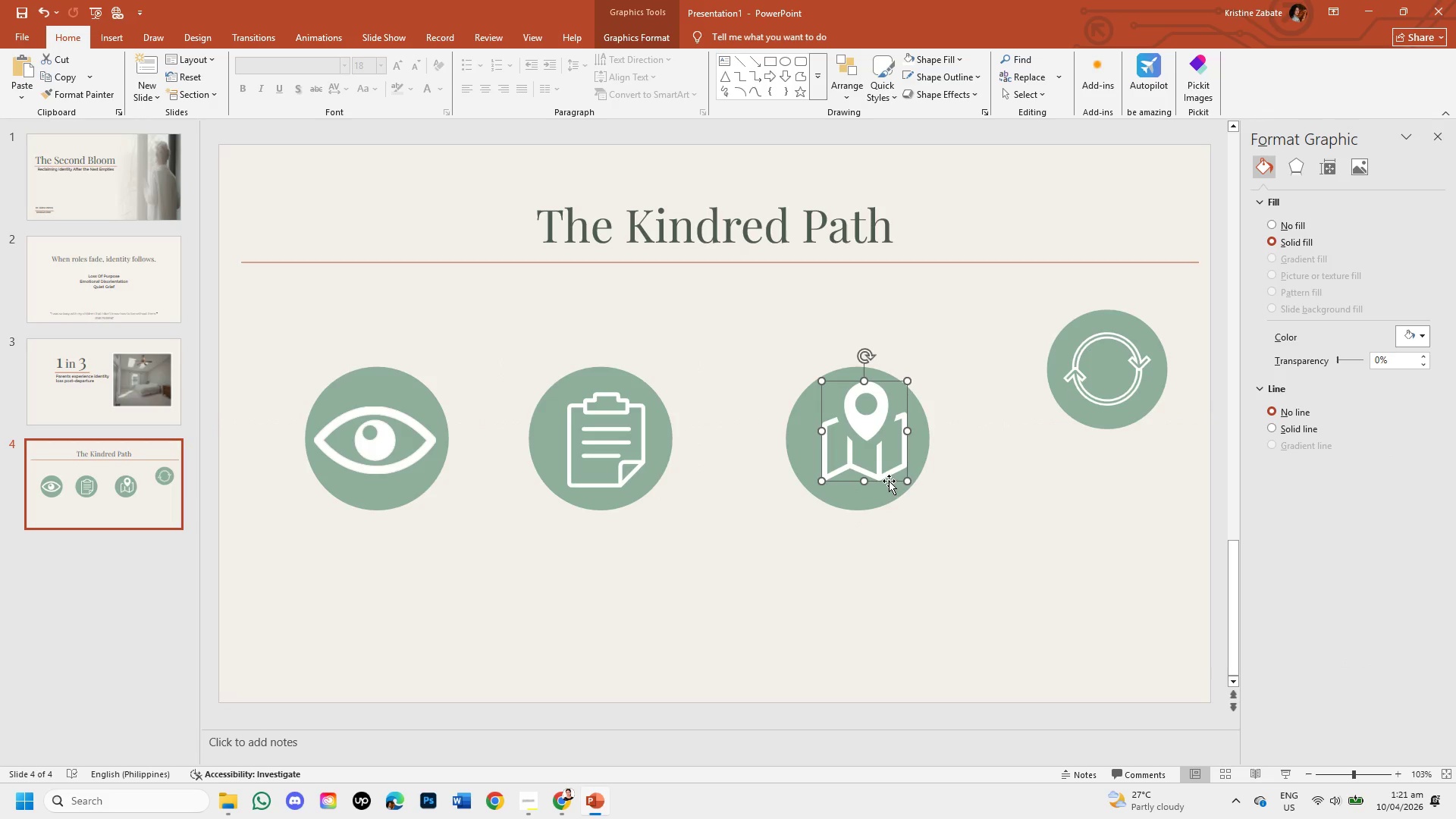 
left_click_drag(start_coordinate=[889, 481], to_coordinate=[882, 480])
 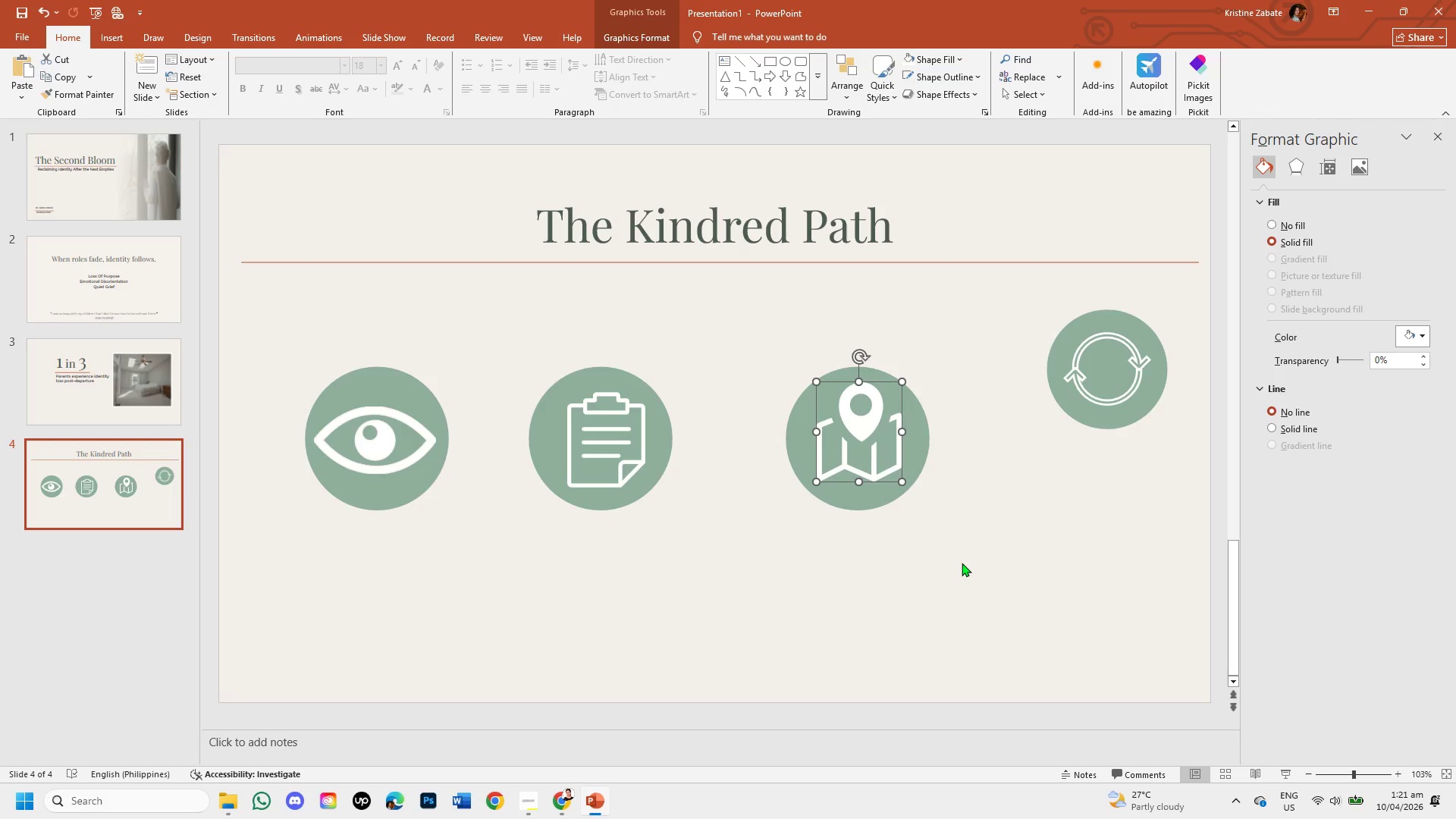 
key(ArrowRight)
 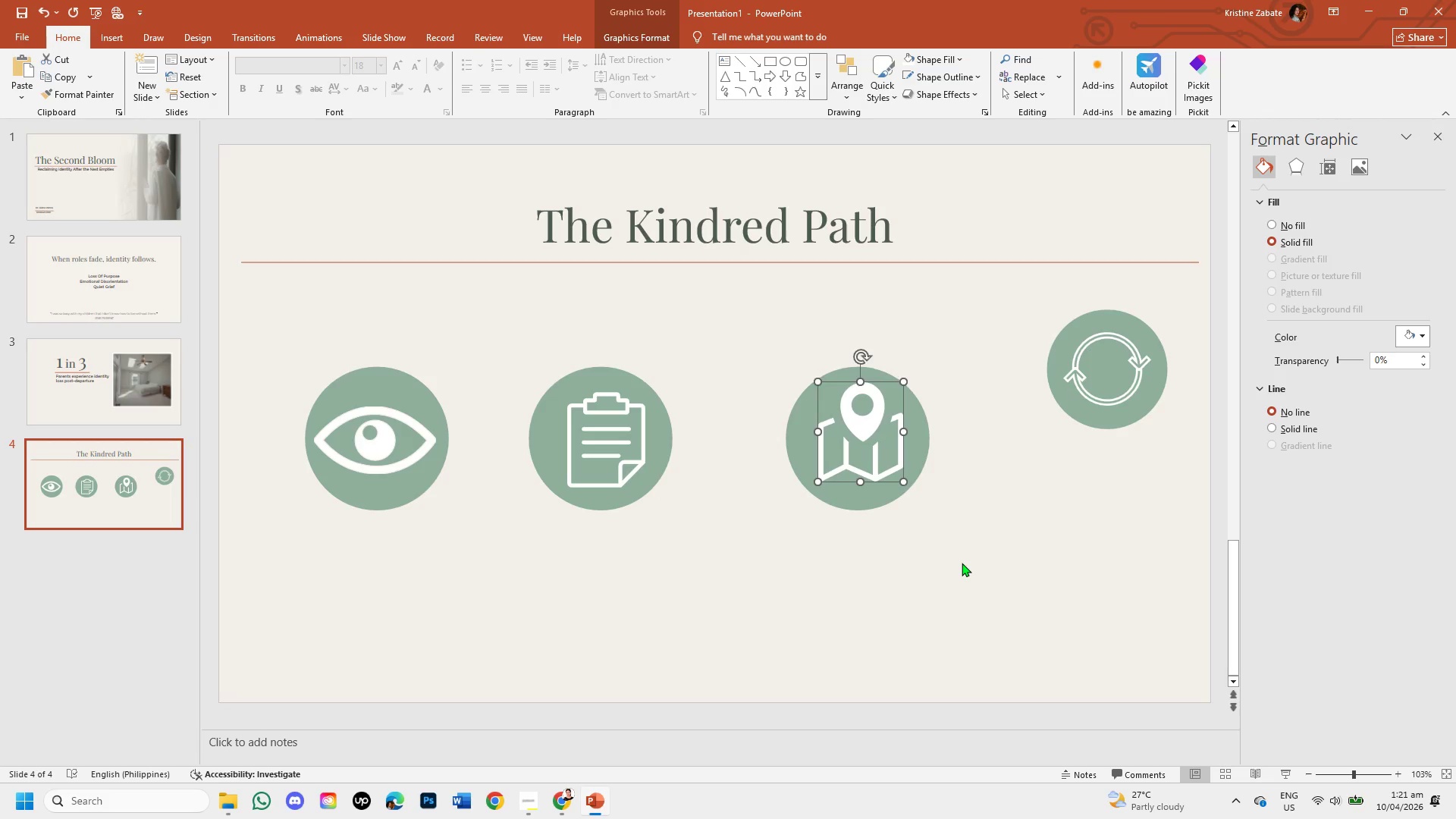 
key(ArrowRight)
 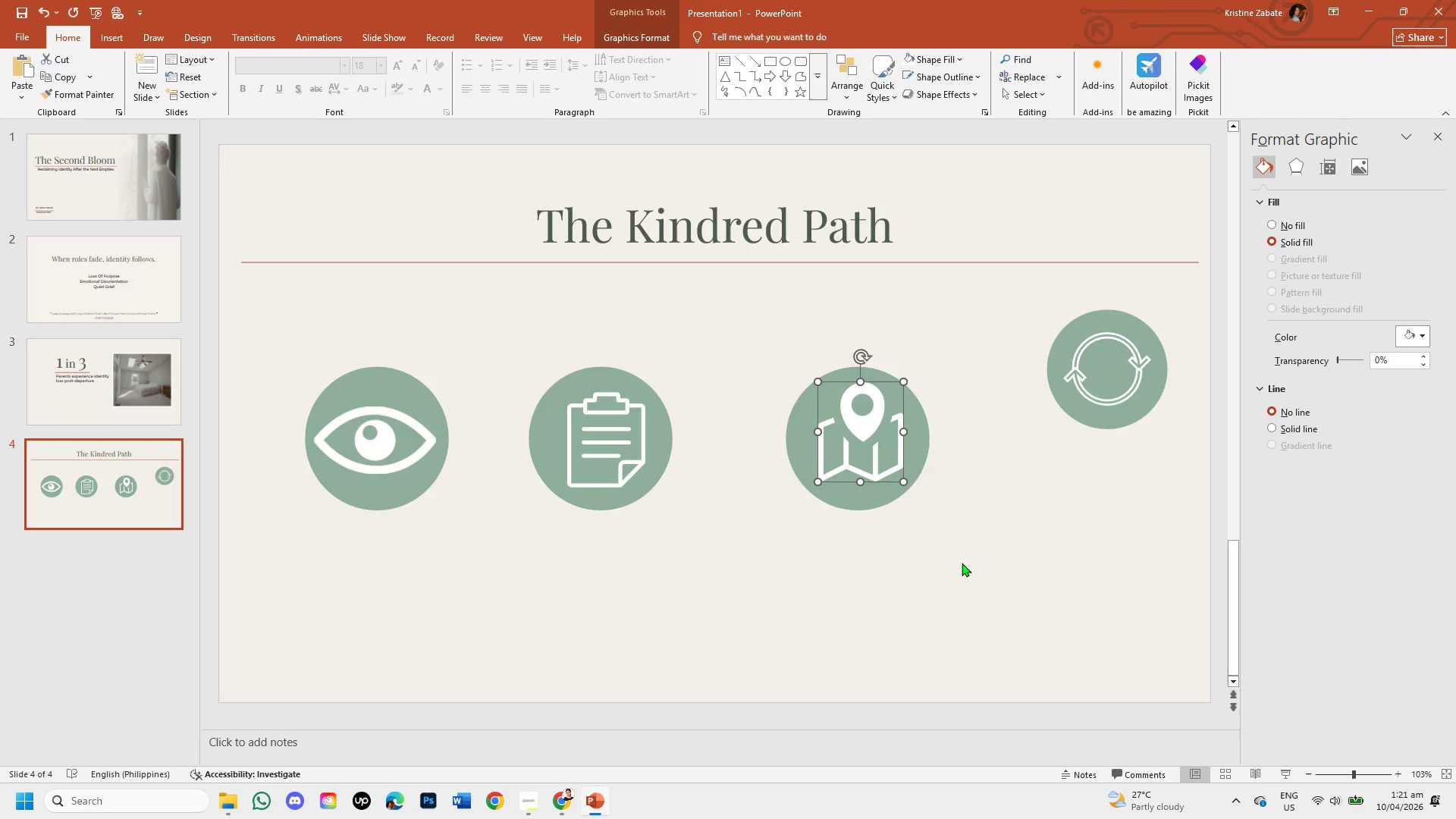 
key(ArrowDown)
 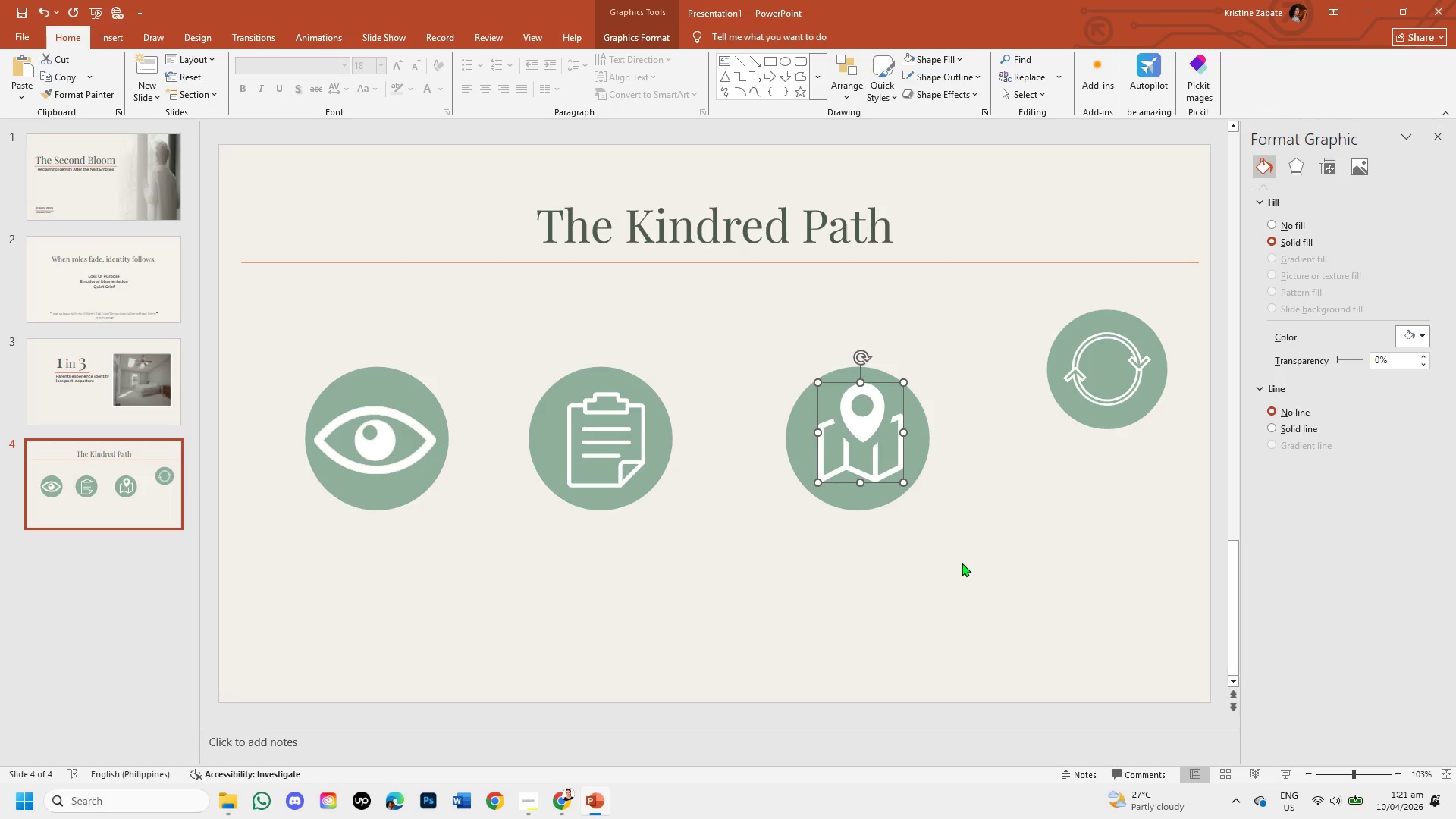 
key(ArrowDown)
 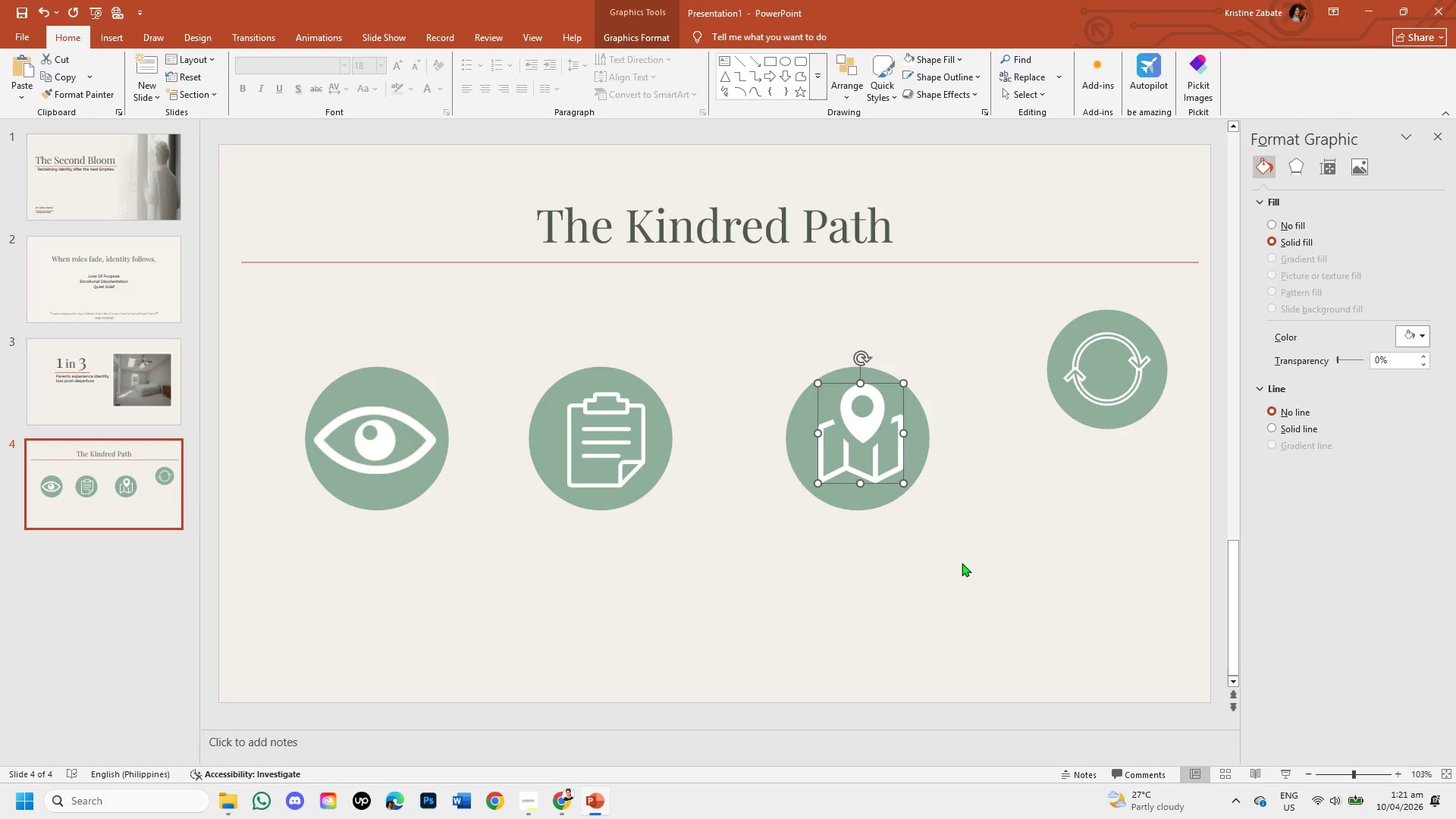 
left_click([962, 563])
 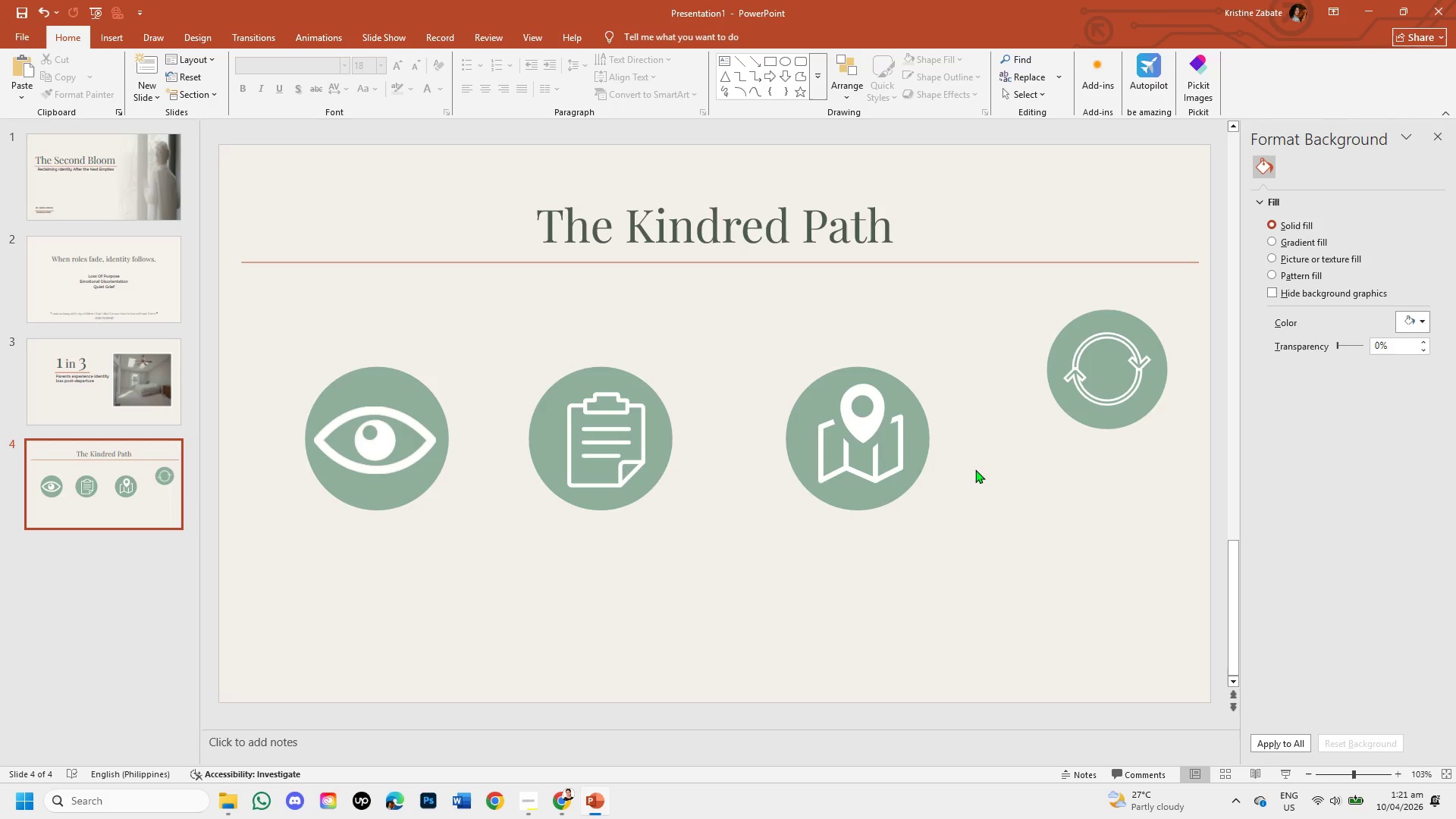 
key(Control+V)
 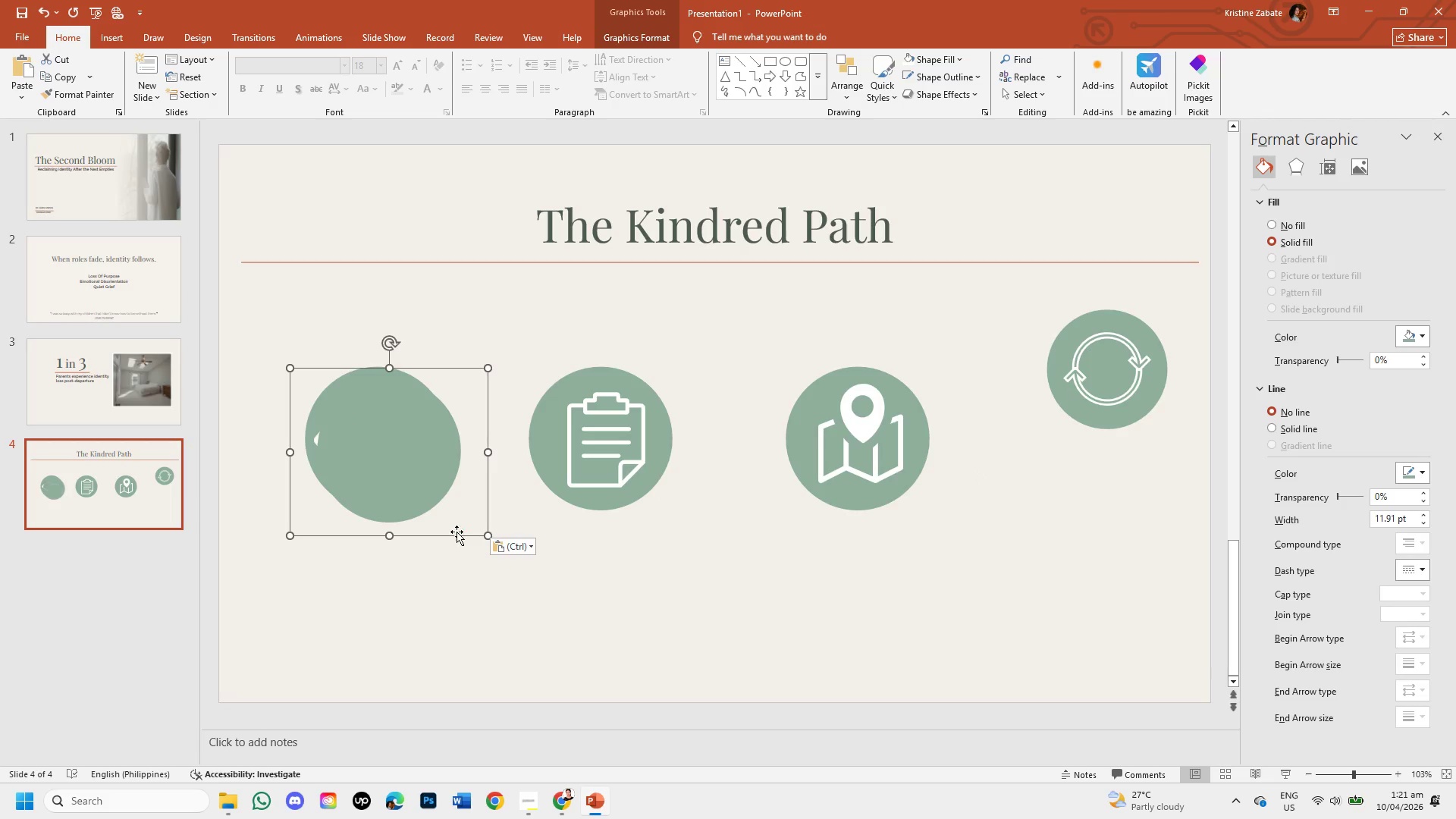 
left_click_drag(start_coordinate=[457, 537], to_coordinate=[1155, 564])
 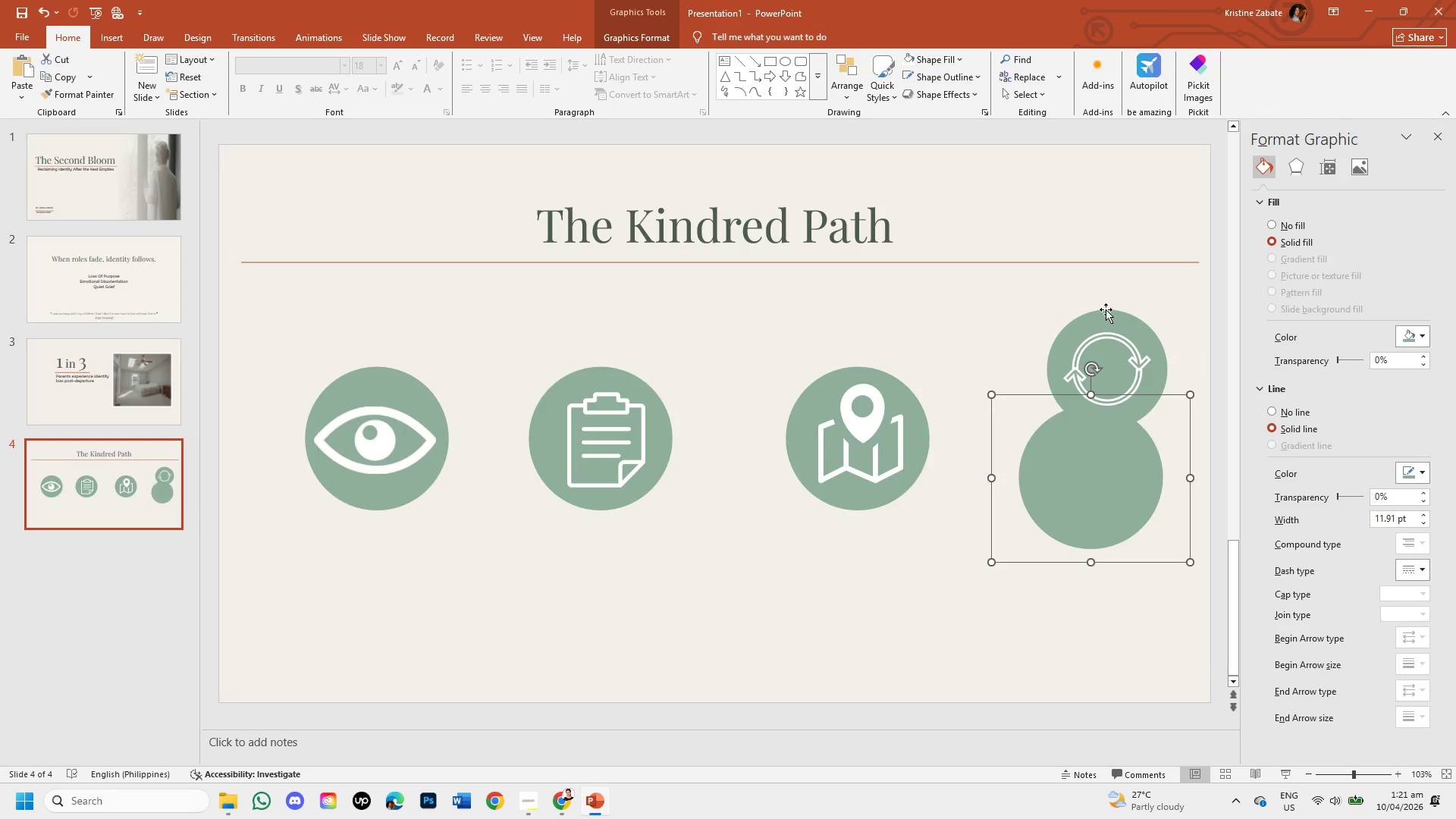 
left_click([1108, 315])
 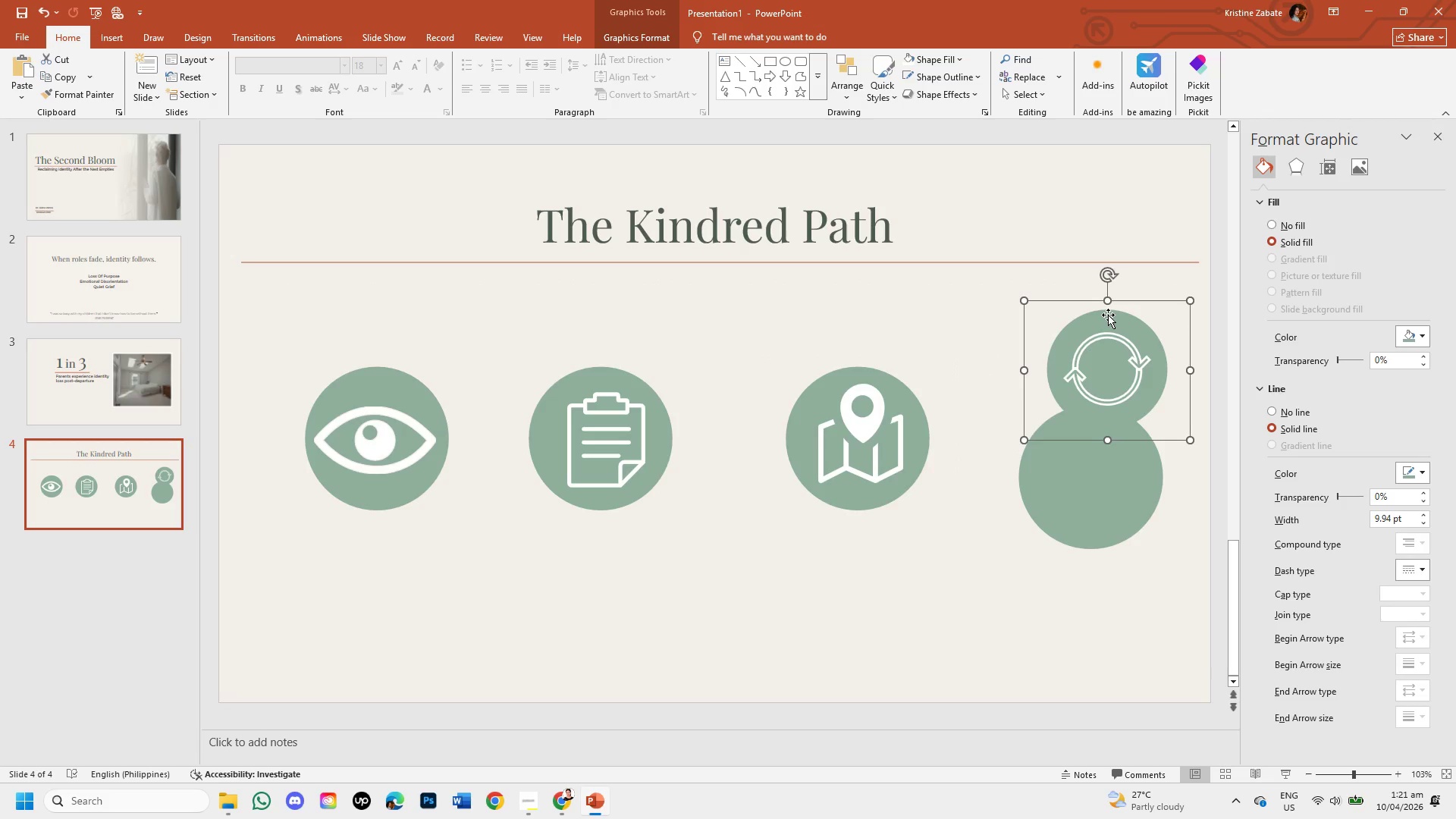 
key(Backspace)
 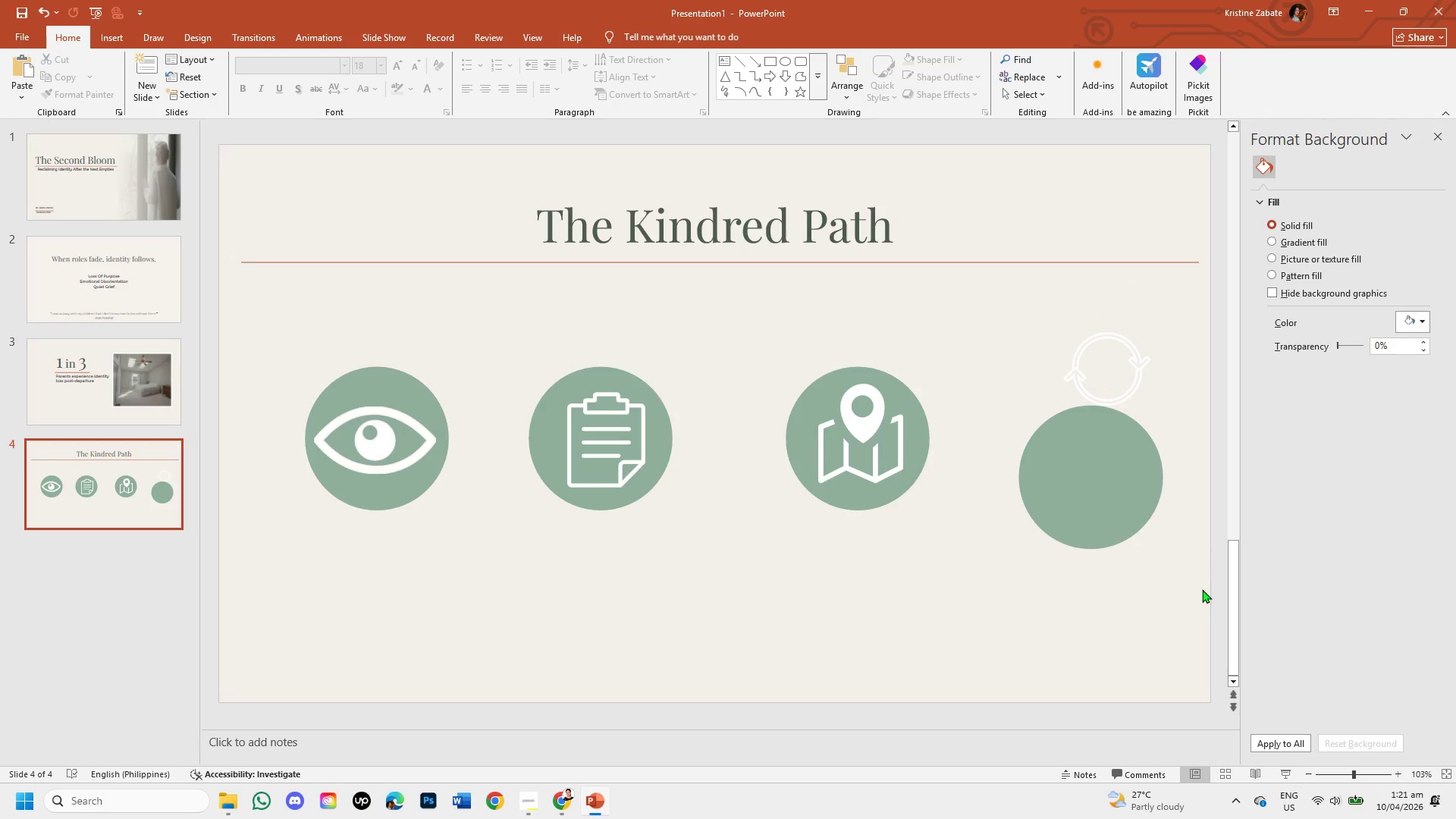 
left_click([1109, 513])
 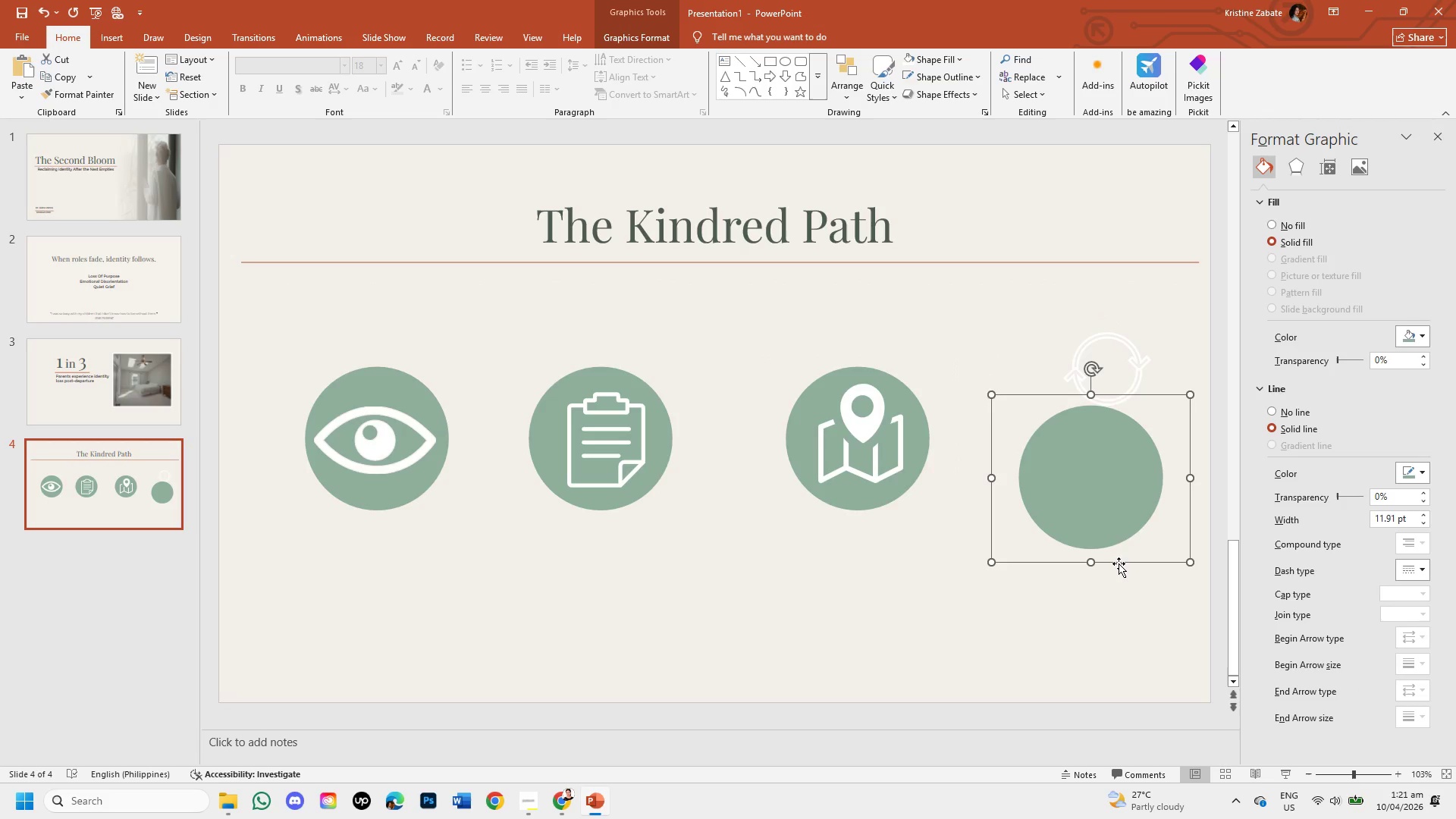 
left_click_drag(start_coordinate=[1119, 563], to_coordinate=[1137, 527])
 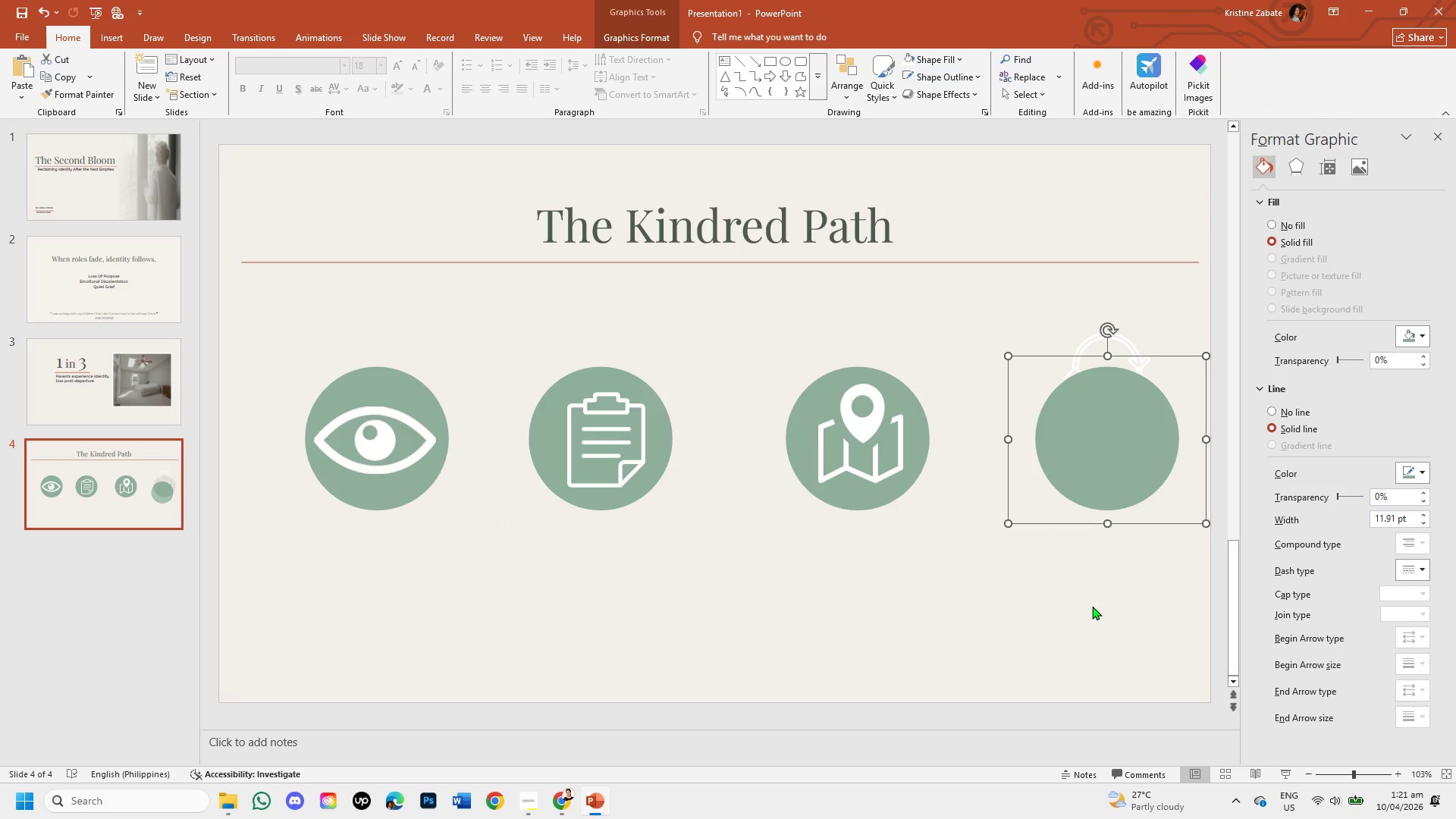 
left_click([1092, 606])
 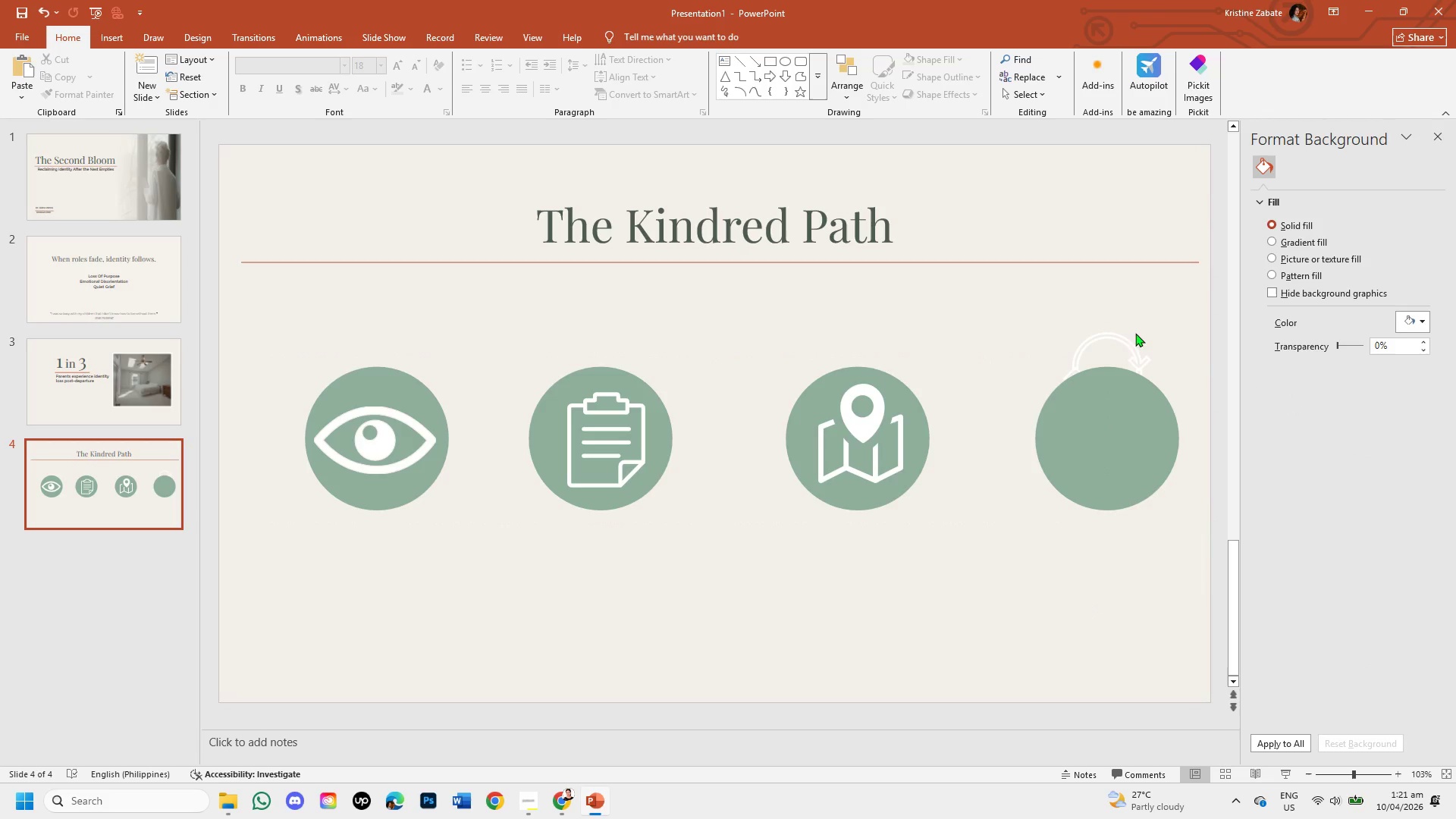 
left_click([1132, 350])
 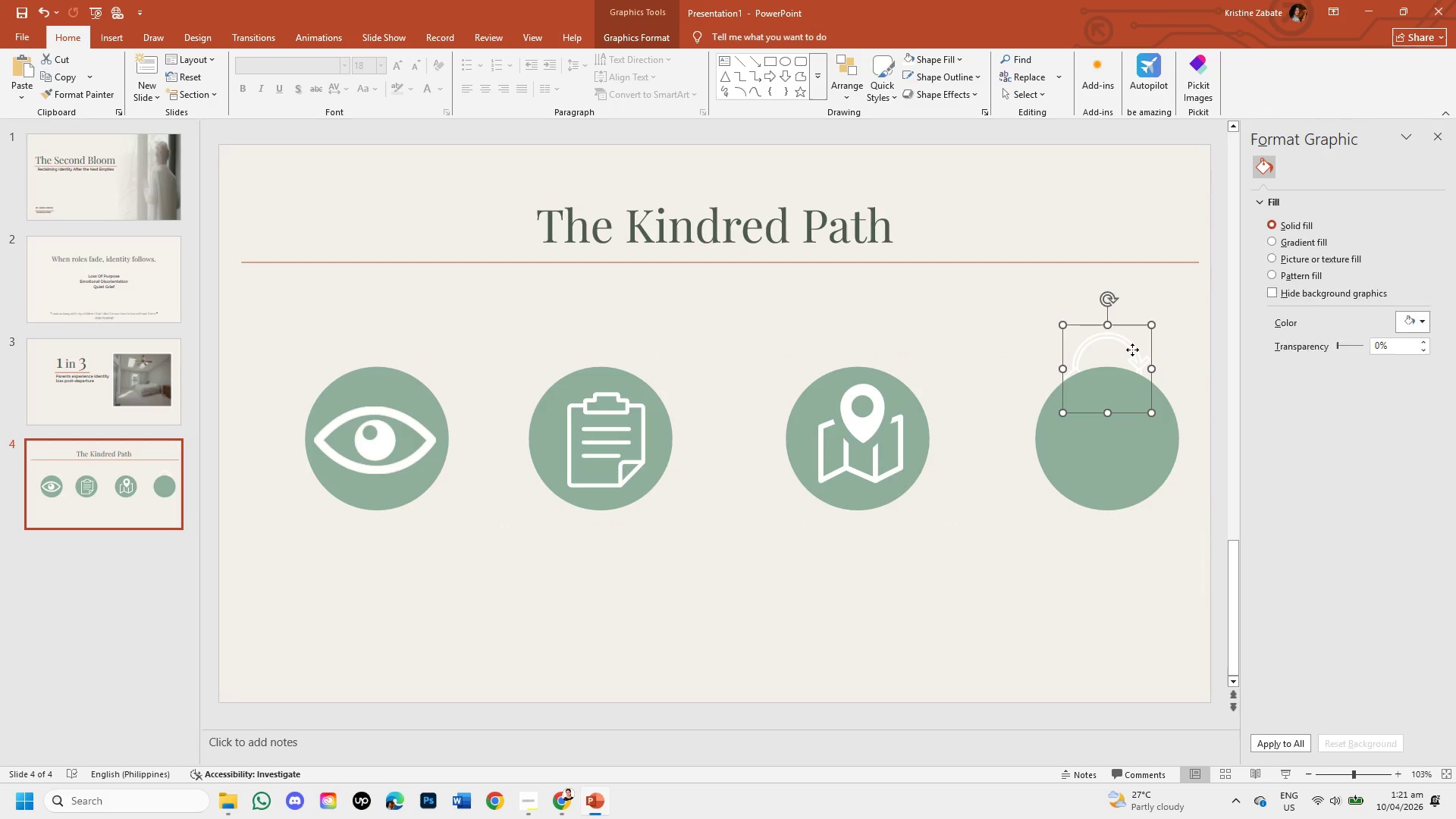 
right_click([1132, 350])
 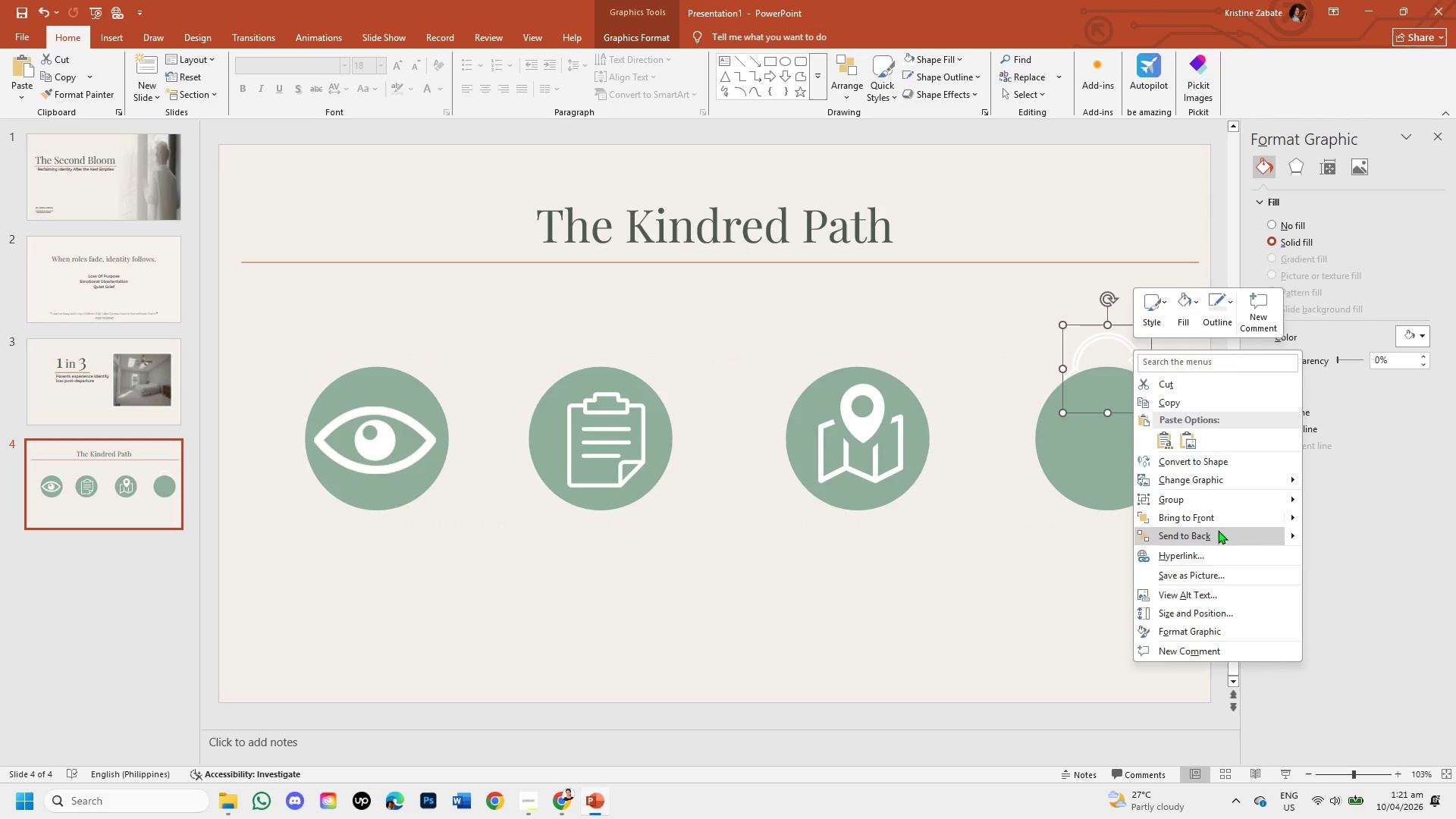 
left_click([1214, 522])
 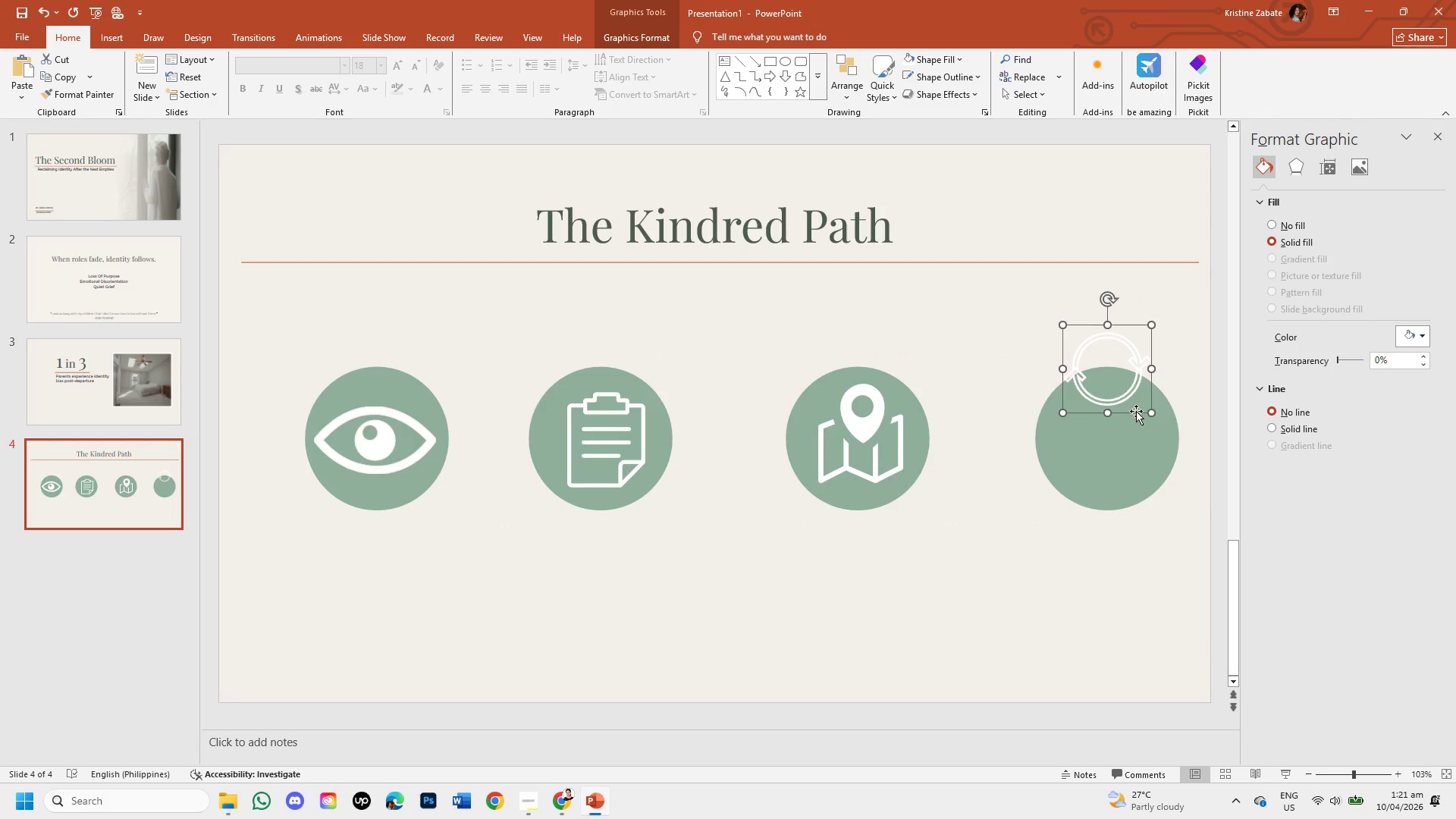 
left_click_drag(start_coordinate=[1136, 411], to_coordinate=[1137, 474])
 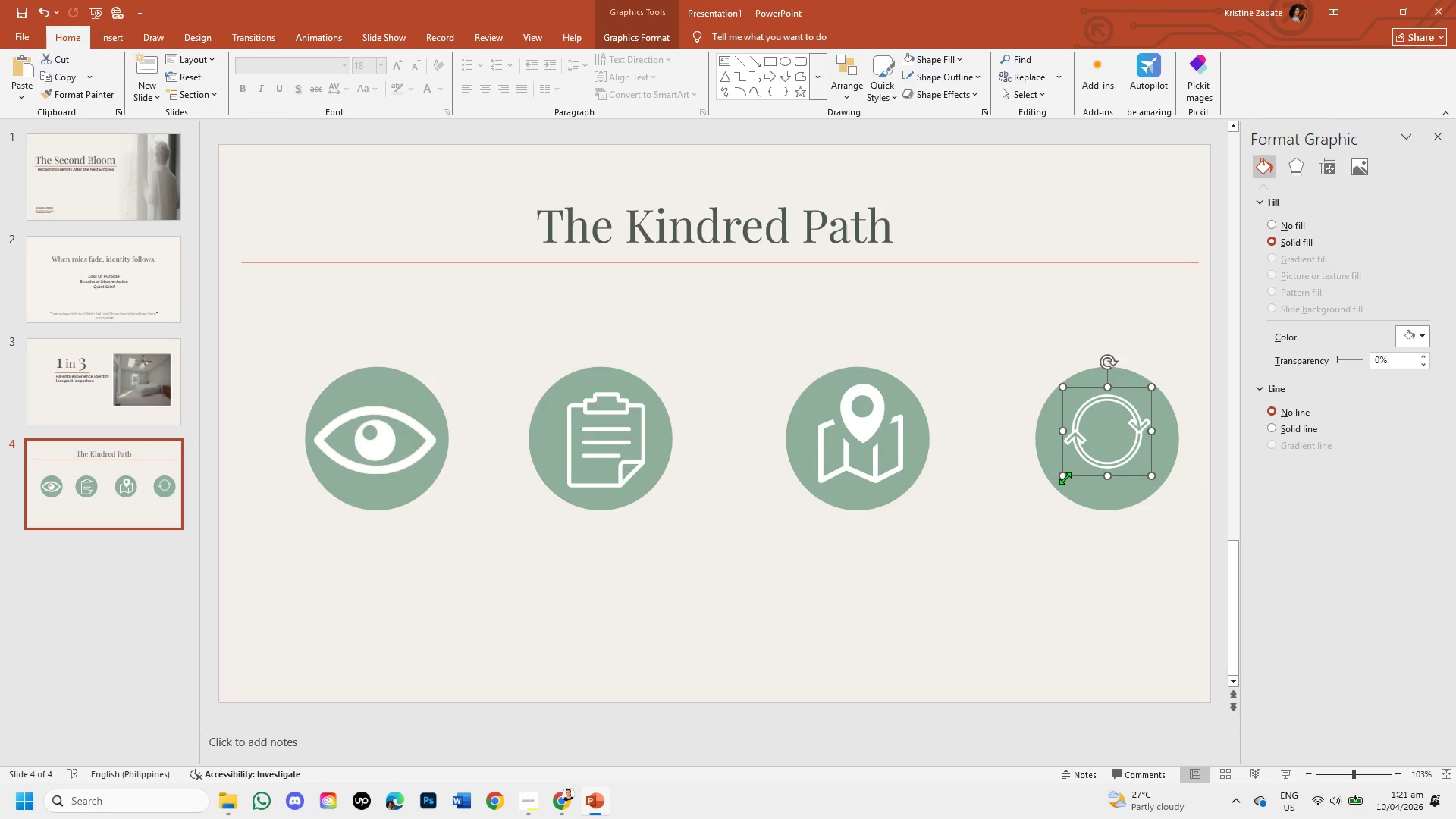 
left_click_drag(start_coordinate=[1062, 477], to_coordinate=[1054, 491])
 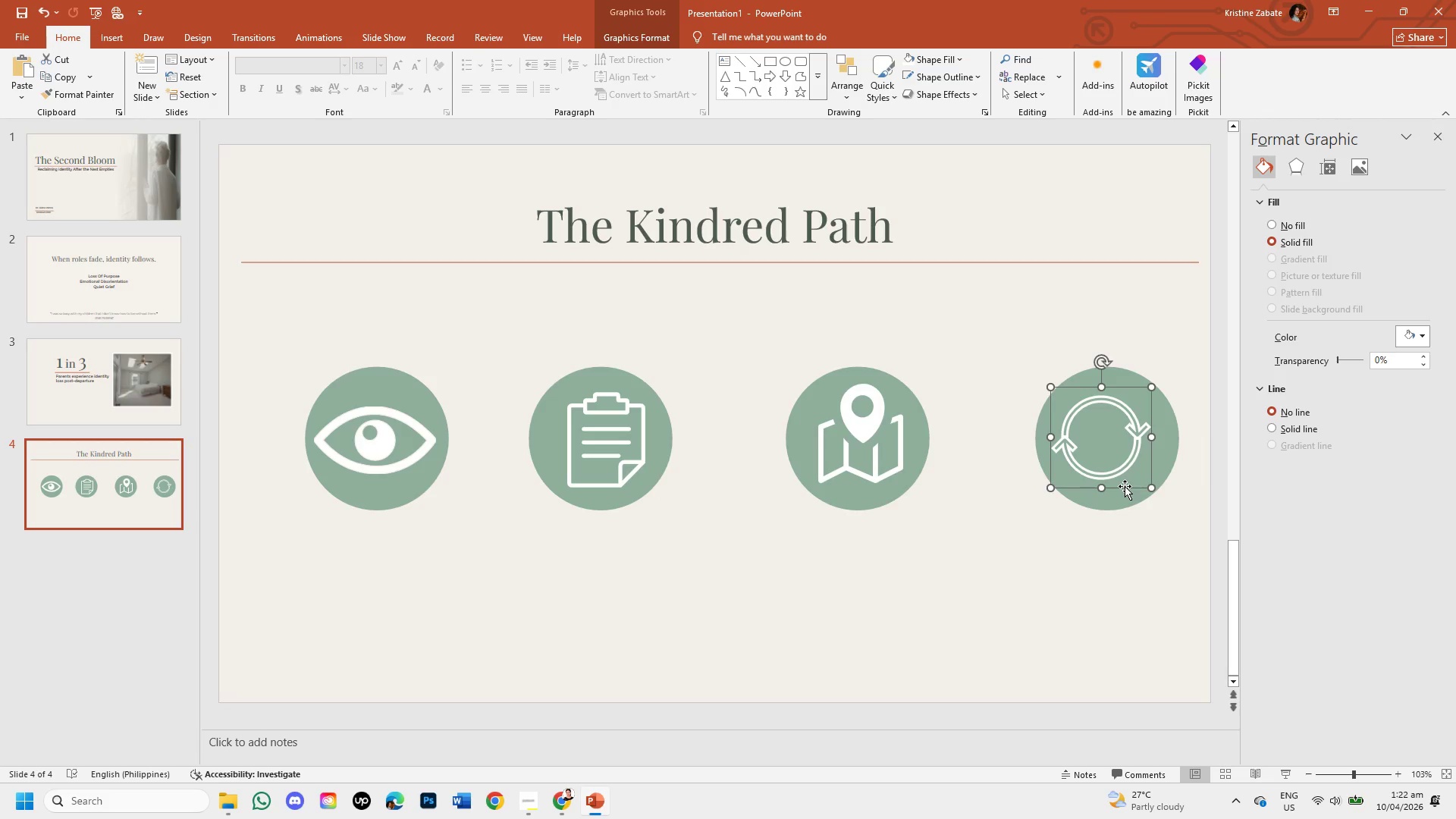 
left_click_drag(start_coordinate=[1125, 486], to_coordinate=[1128, 488])
 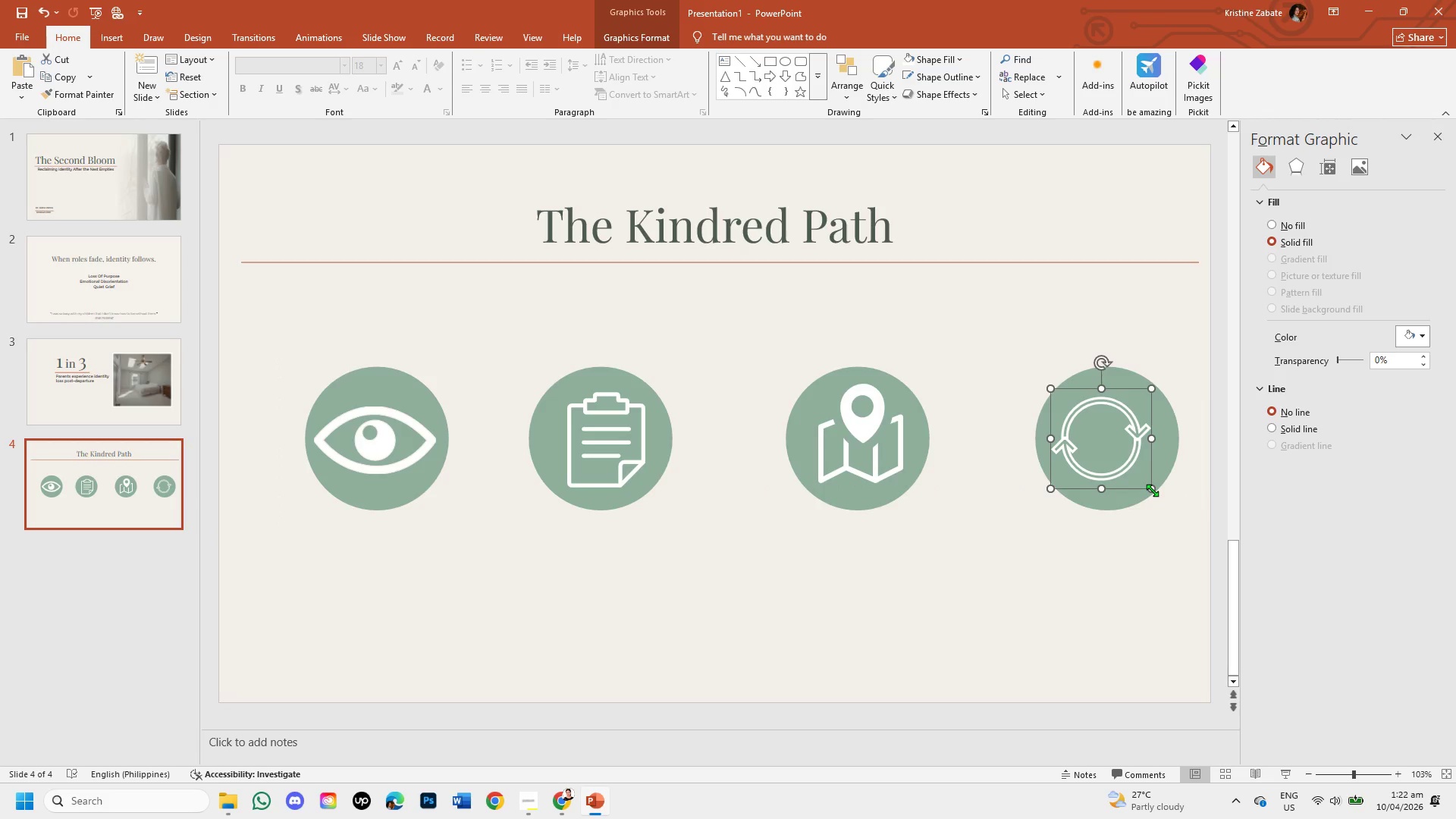 
left_click_drag(start_coordinate=[1152, 490], to_coordinate=[1162, 497])
 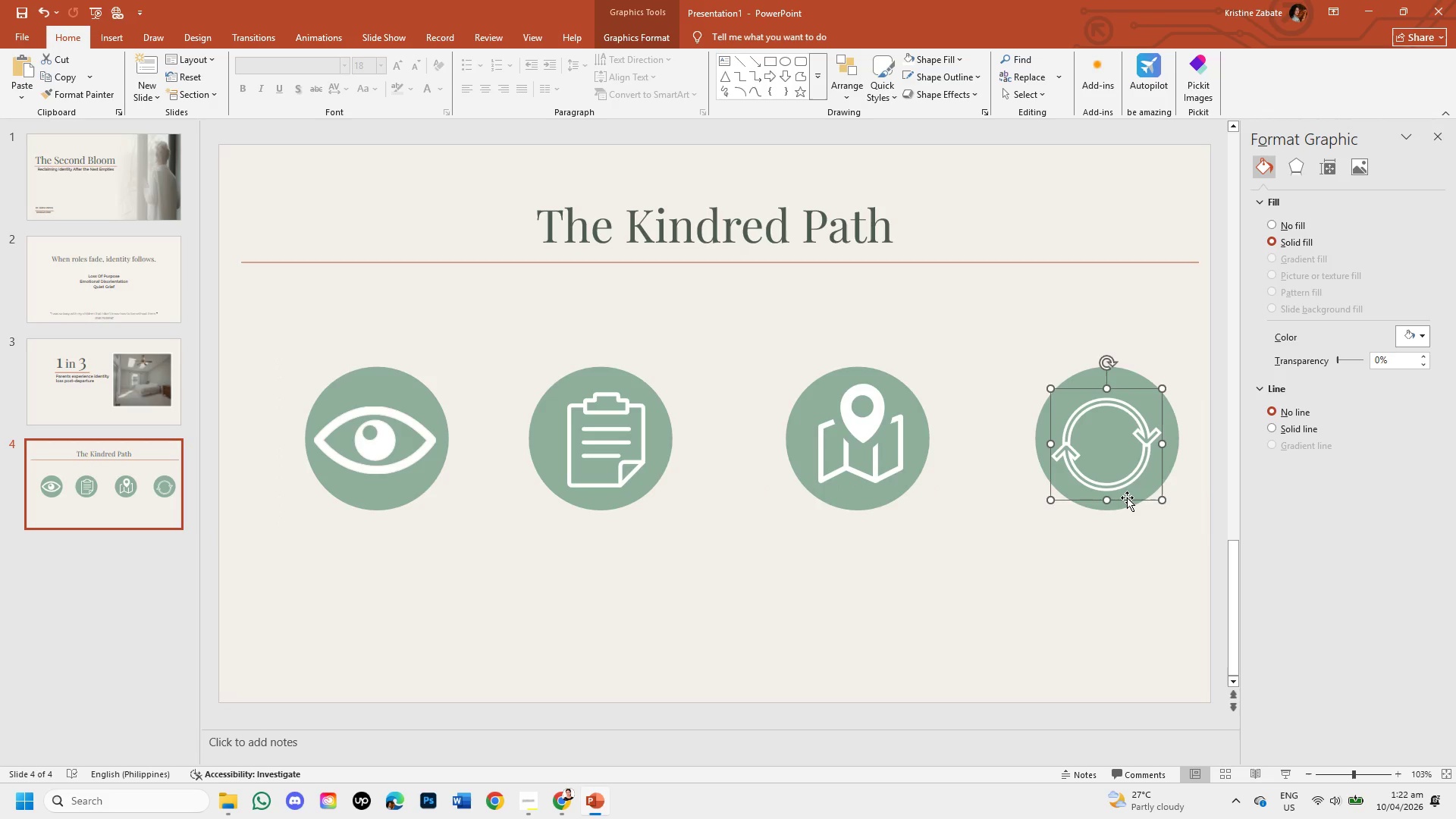 
left_click_drag(start_coordinate=[1127, 497], to_coordinate=[1128, 490])
 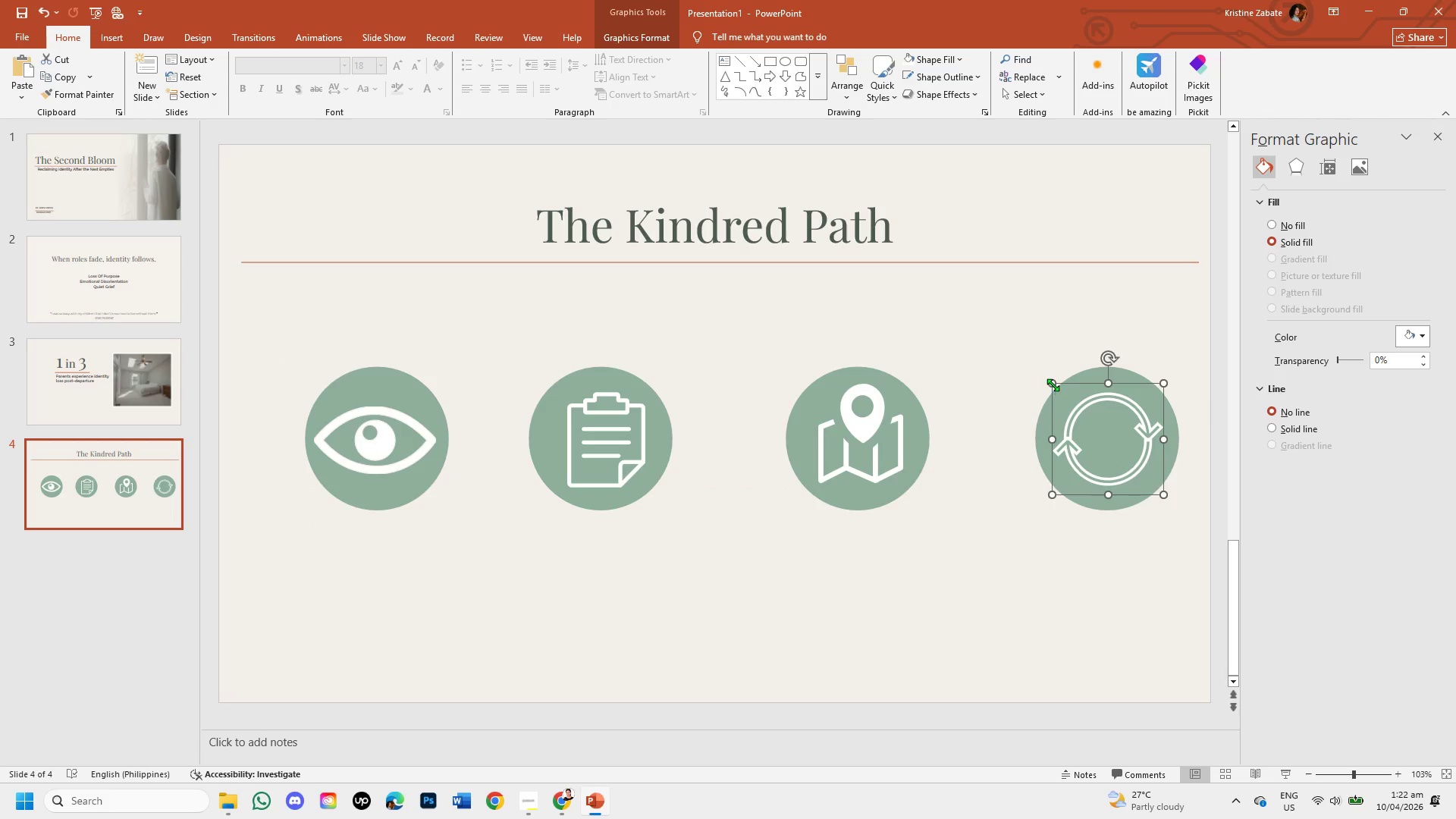 
left_click_drag(start_coordinate=[1053, 384], to_coordinate=[1045, 380])
 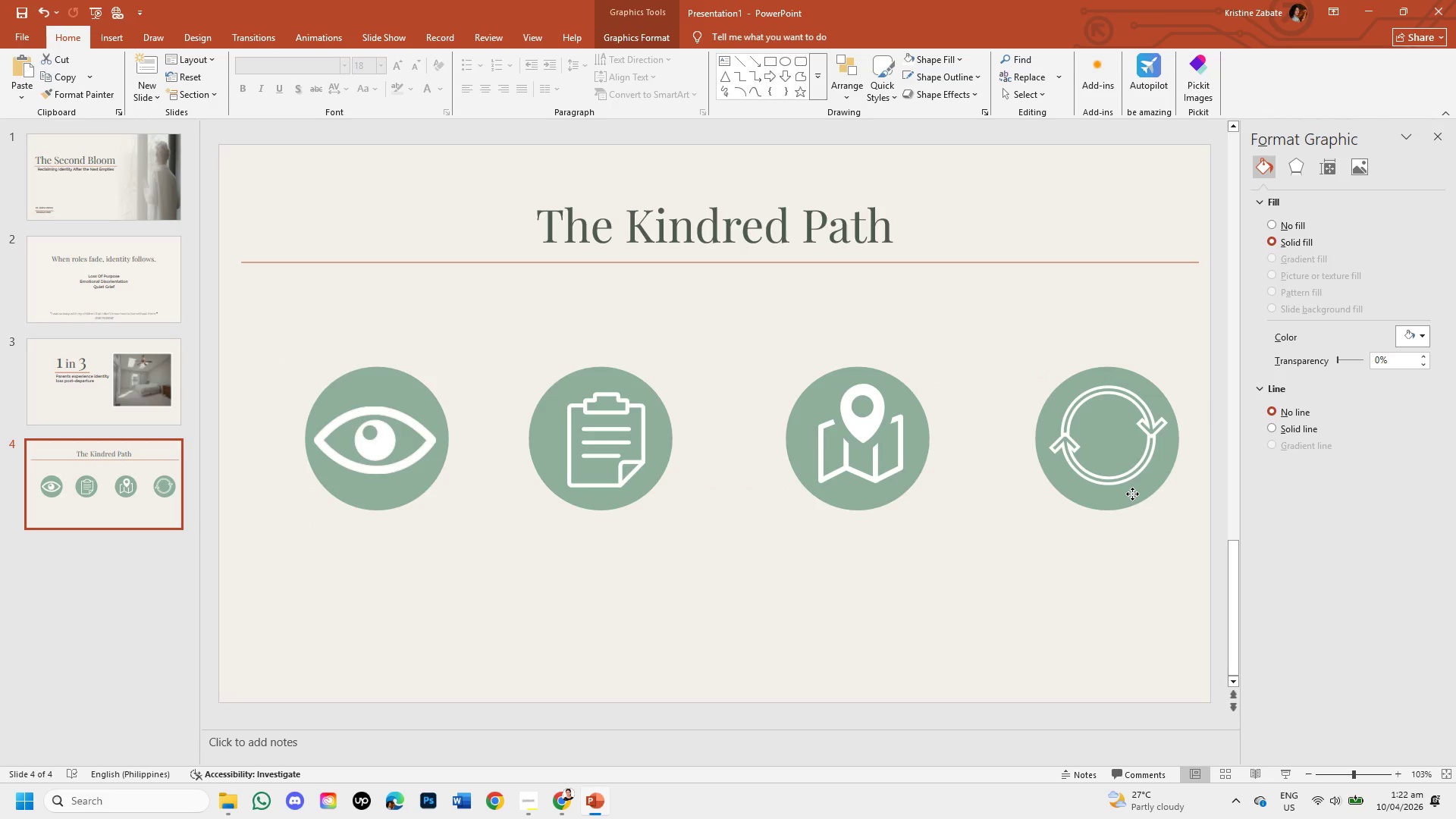 
left_click([1112, 583])
 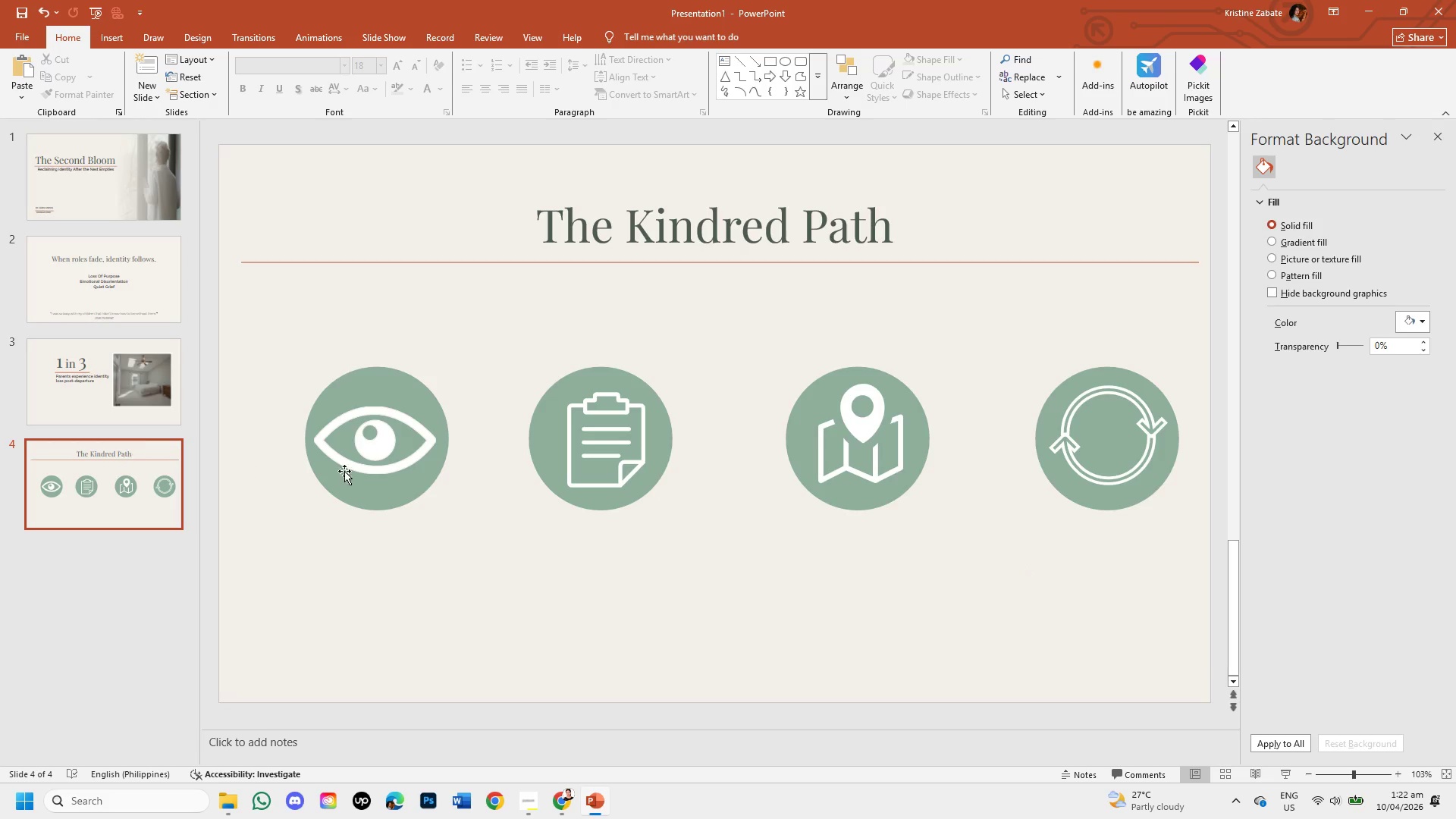 
left_click([102, 372])
 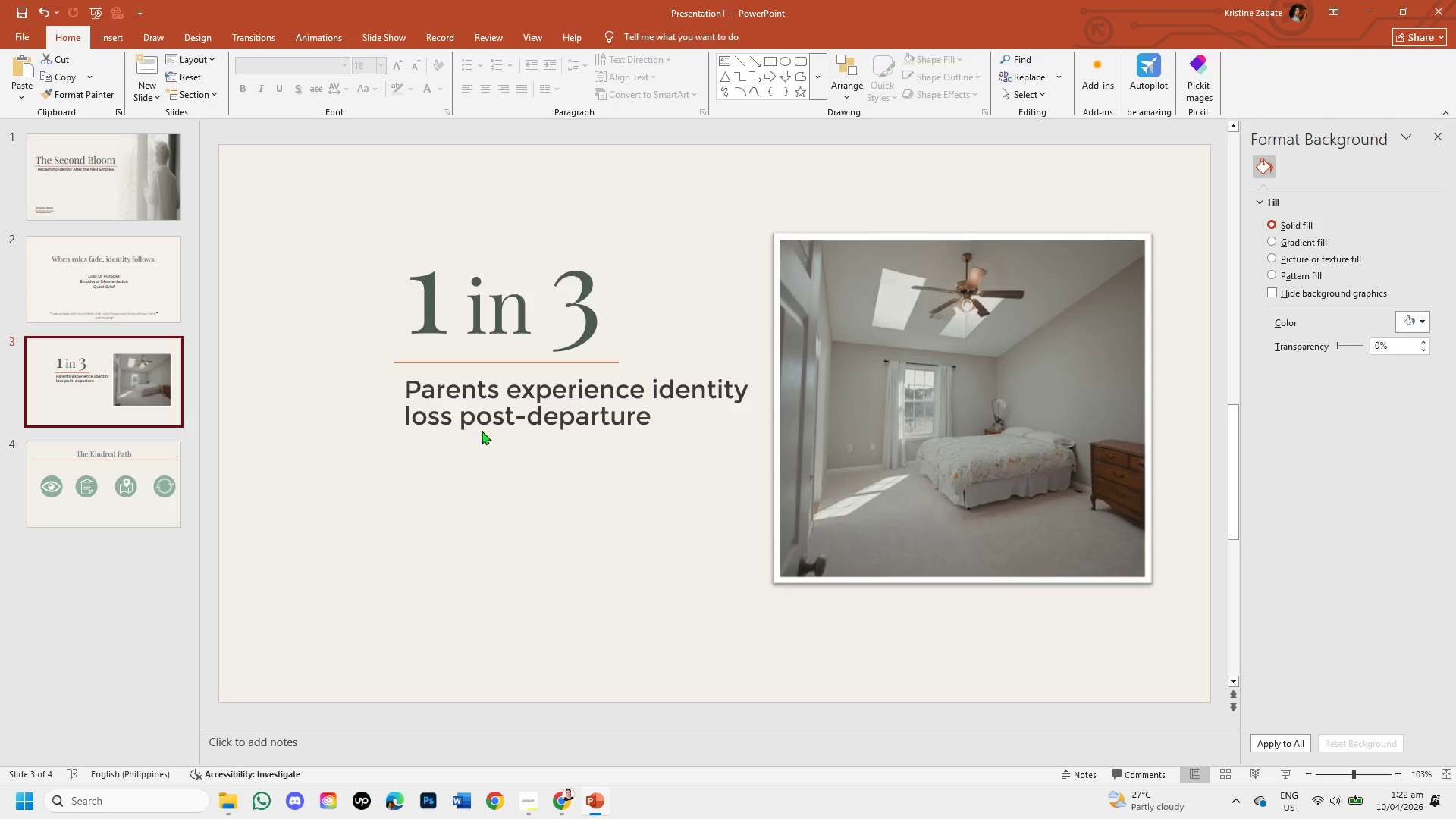 
left_click([482, 426])
 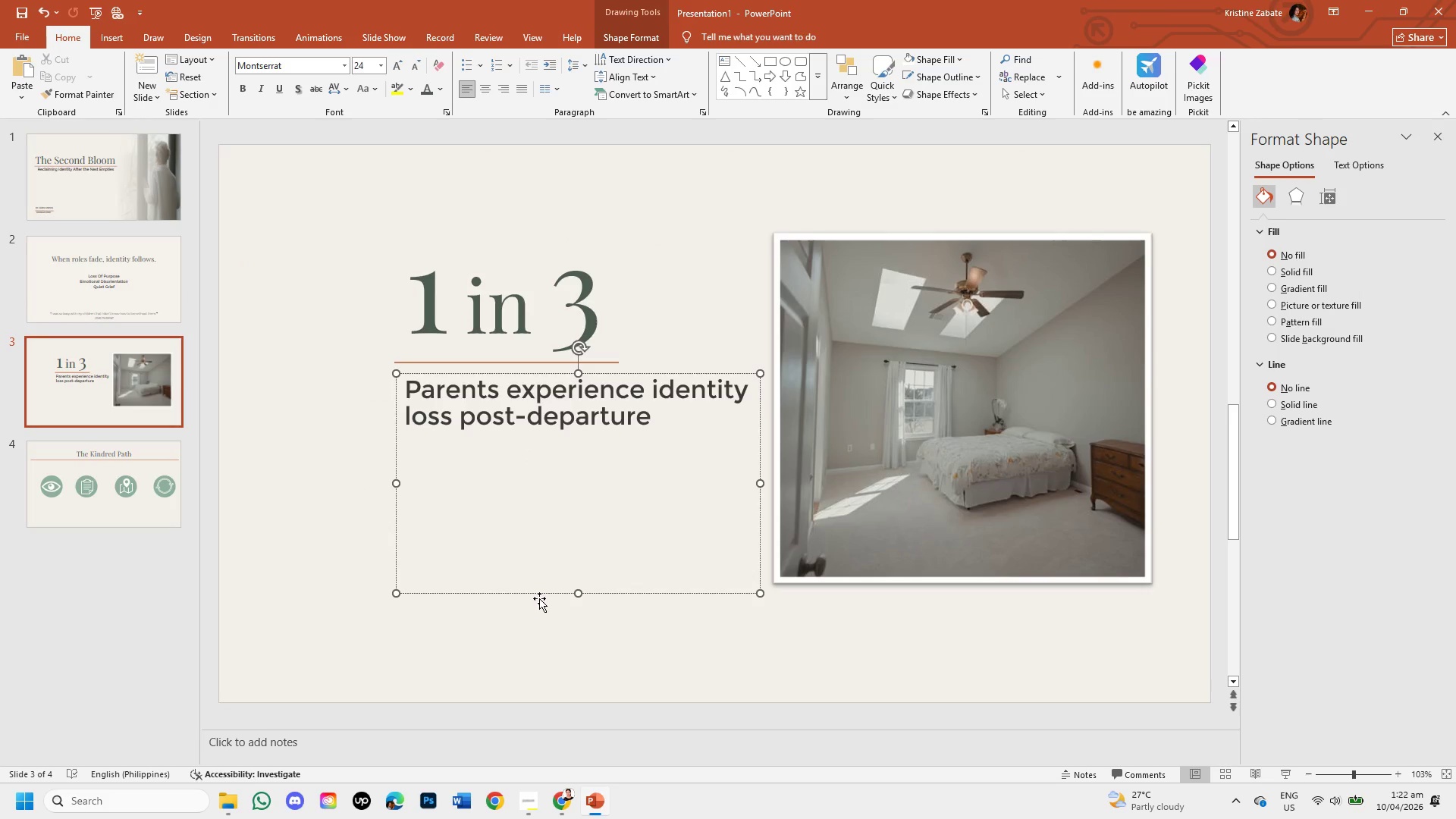 
left_click([533, 595])
 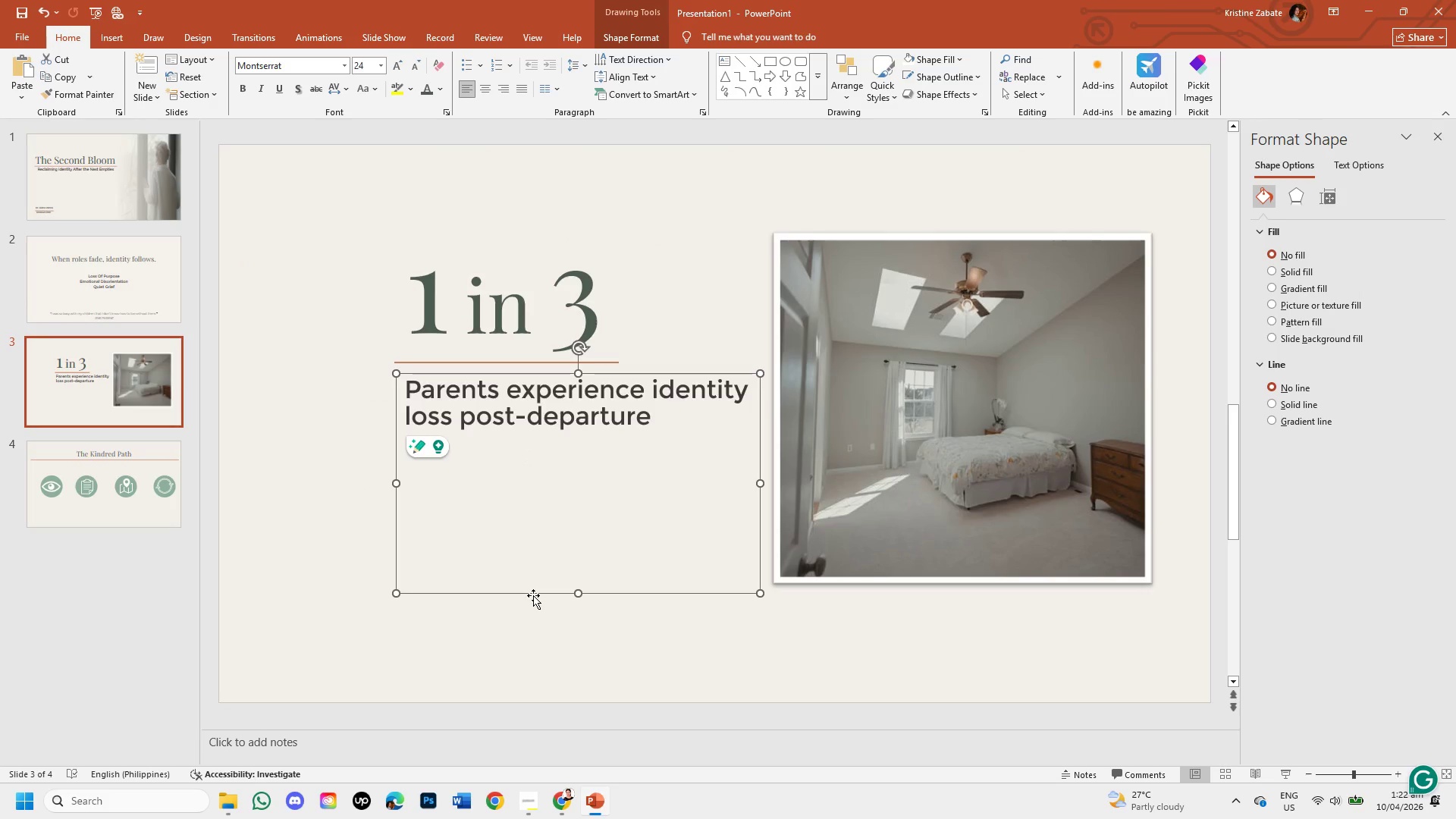 
key(Control+C)
 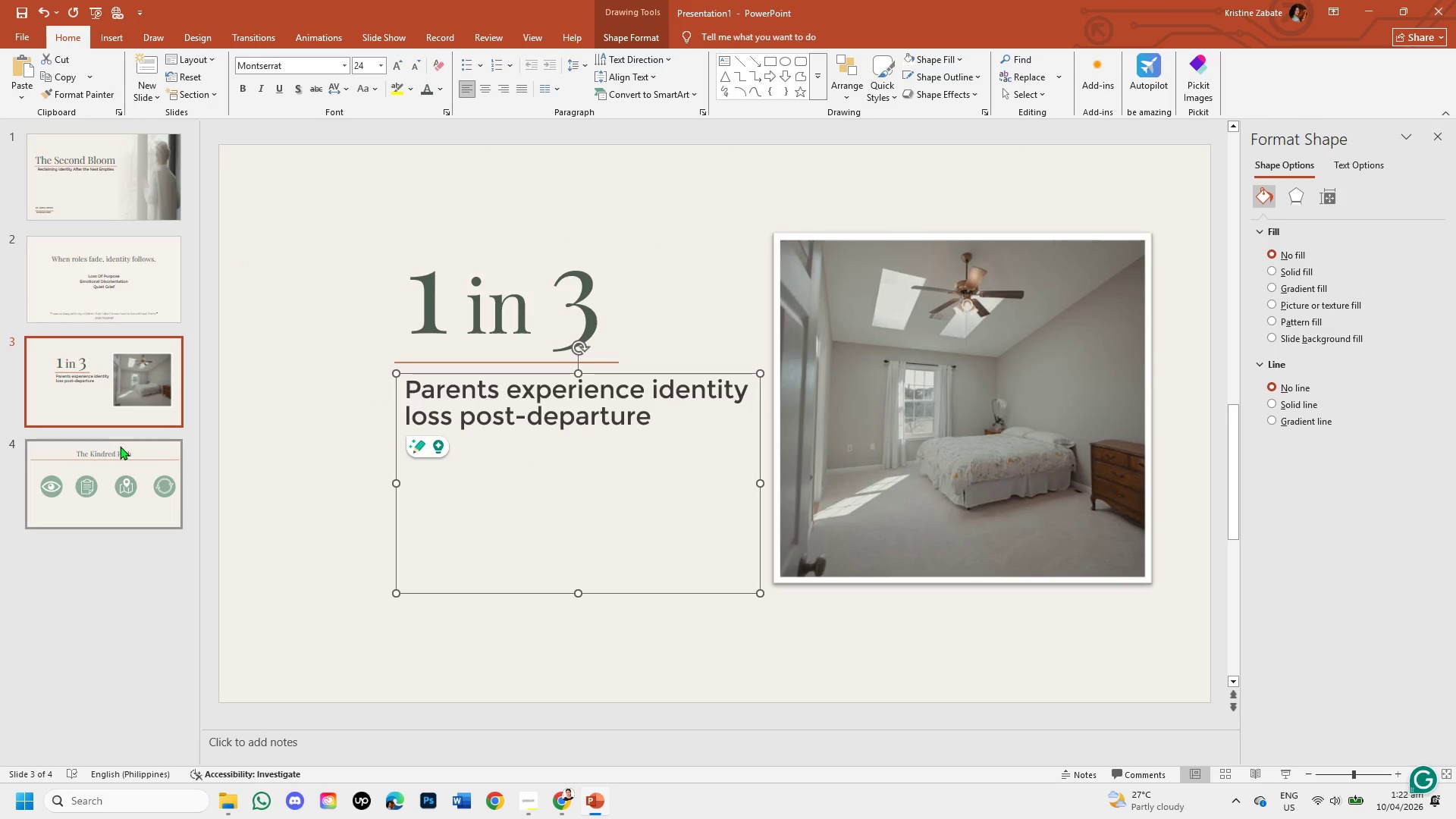 
left_click([120, 478])
 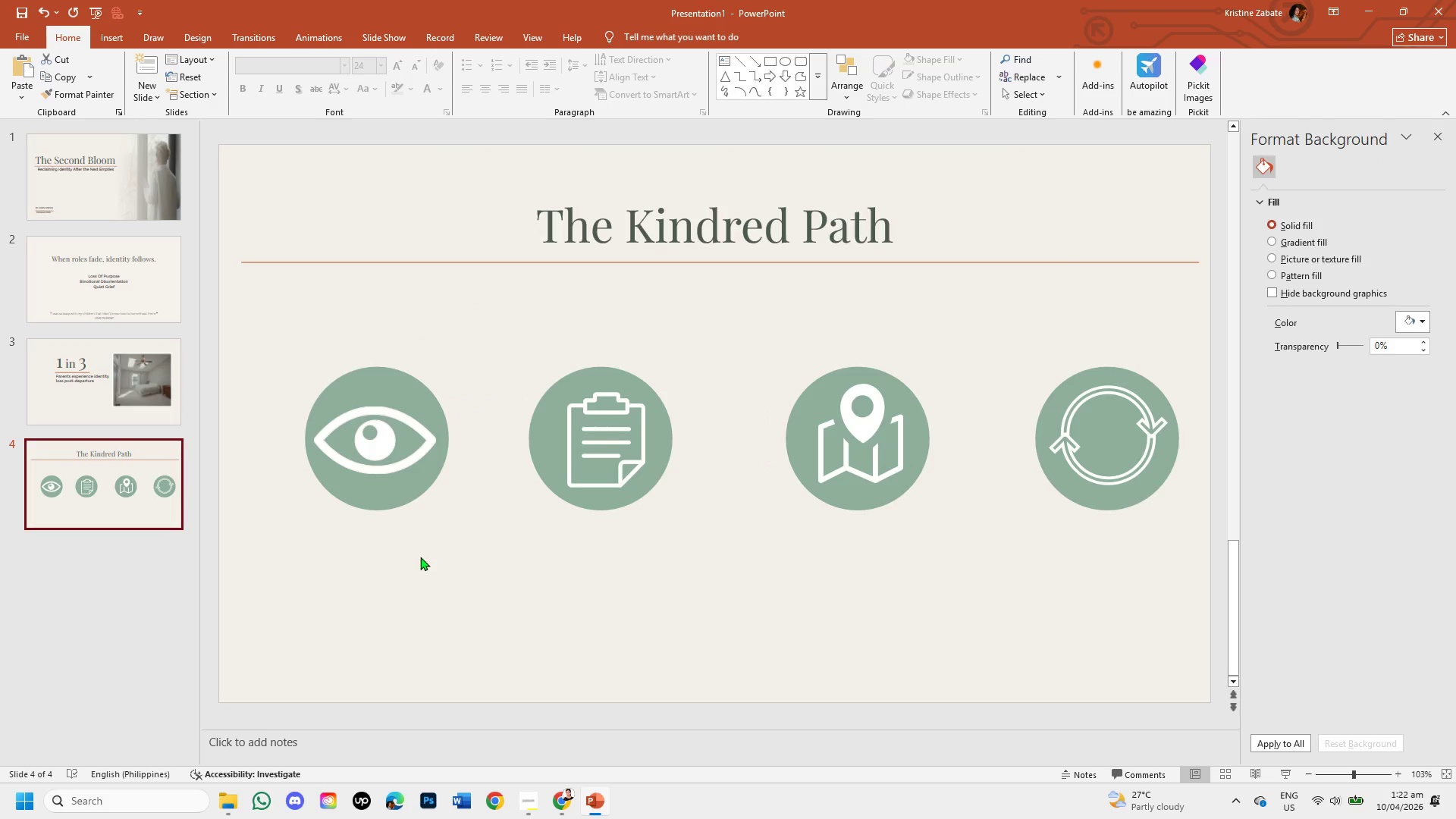 
key(Control+V)
 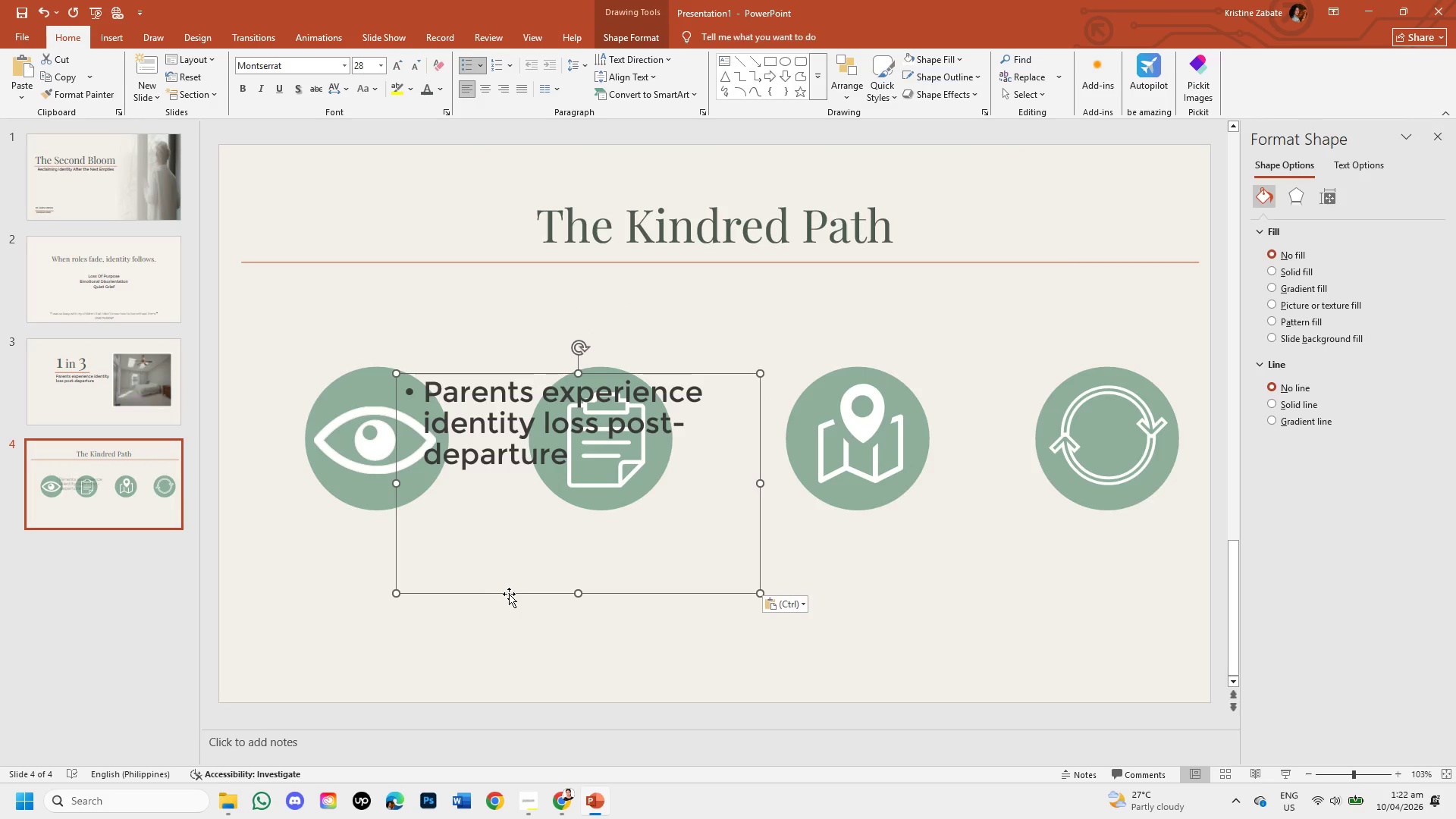 
left_click_drag(start_coordinate=[509, 594], to_coordinate=[393, 736])
 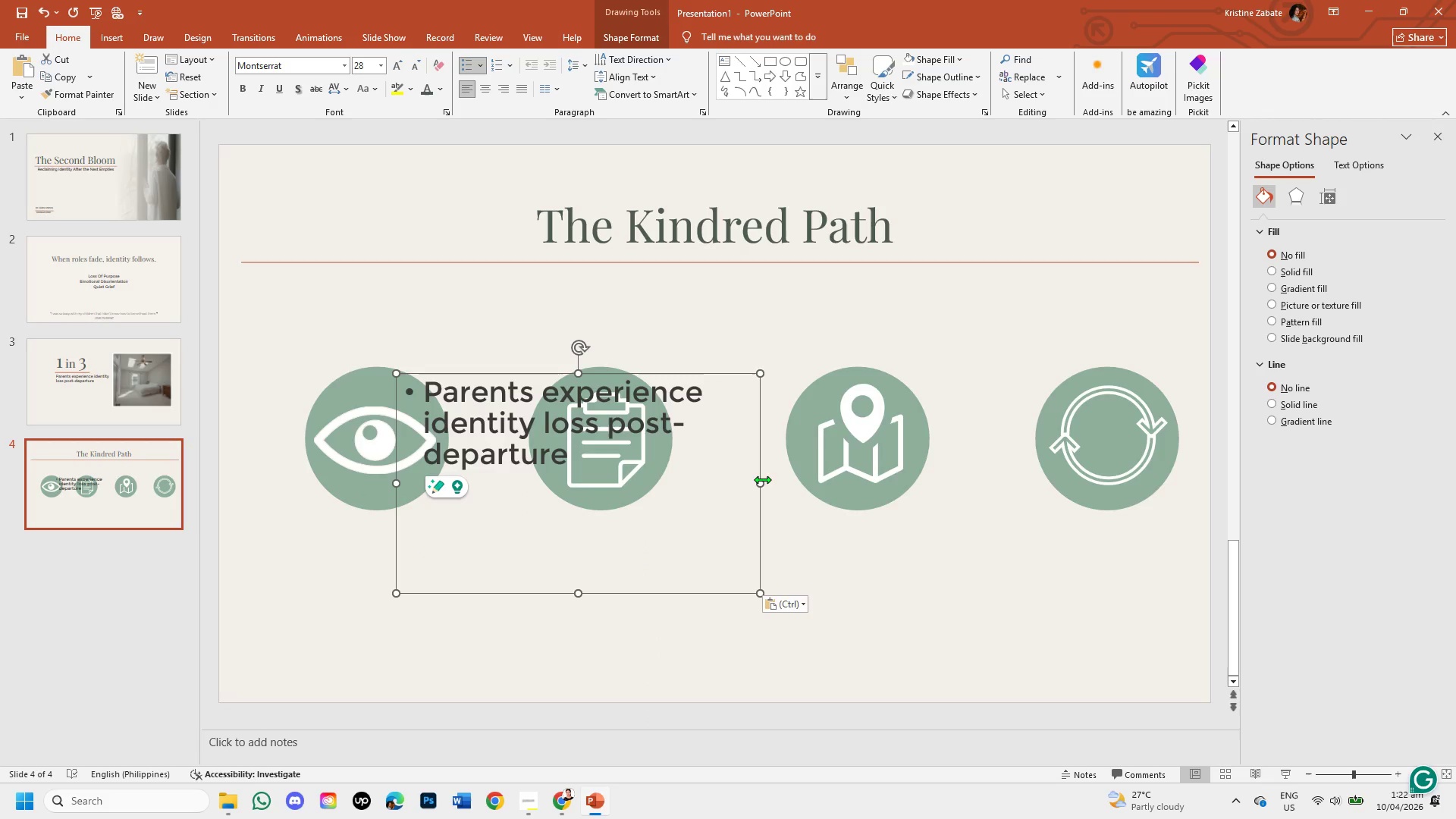 
left_click_drag(start_coordinate=[755, 485], to_coordinate=[582, 488])
 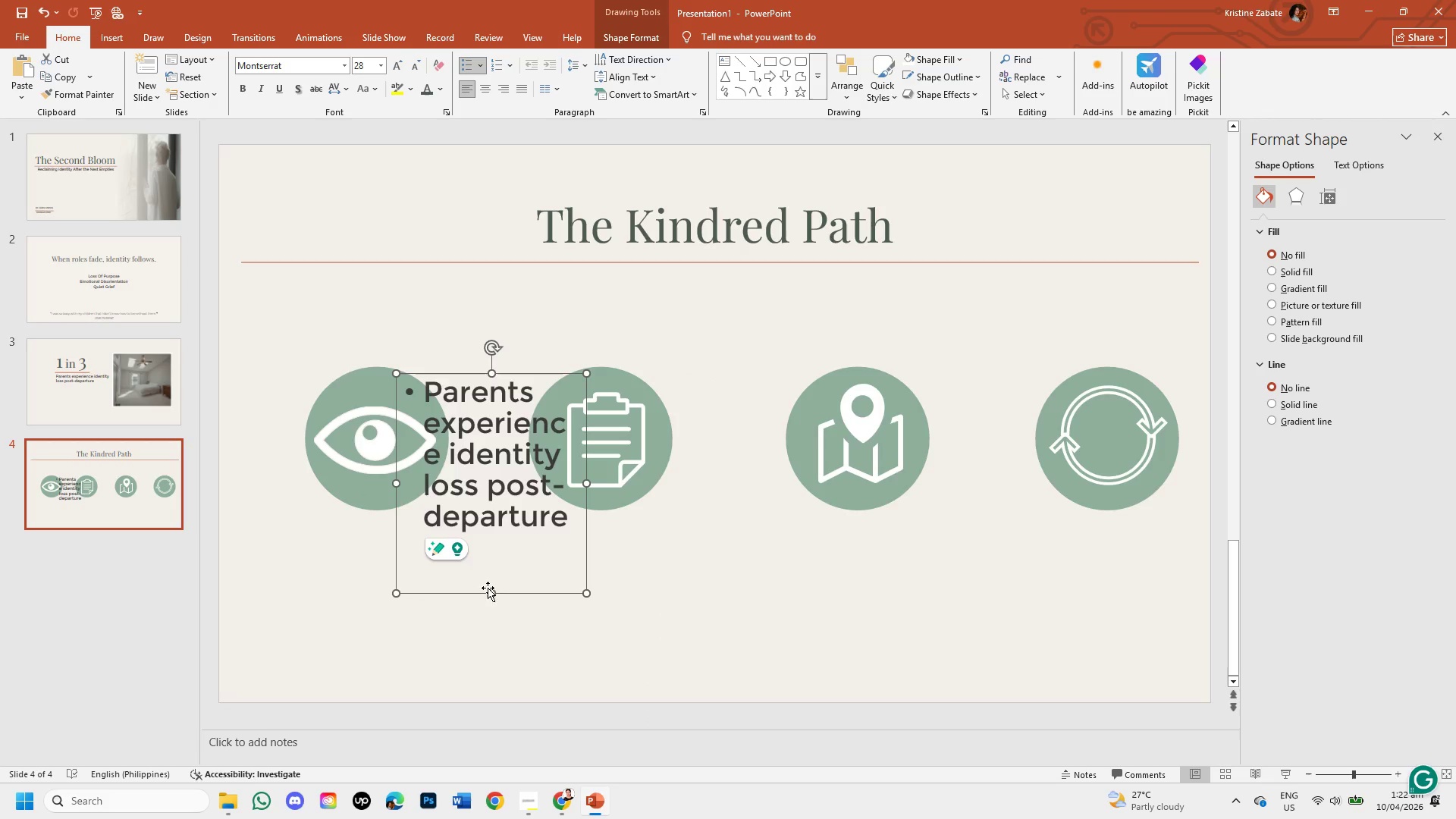 
left_click_drag(start_coordinate=[491, 596], to_coordinate=[492, 446])
 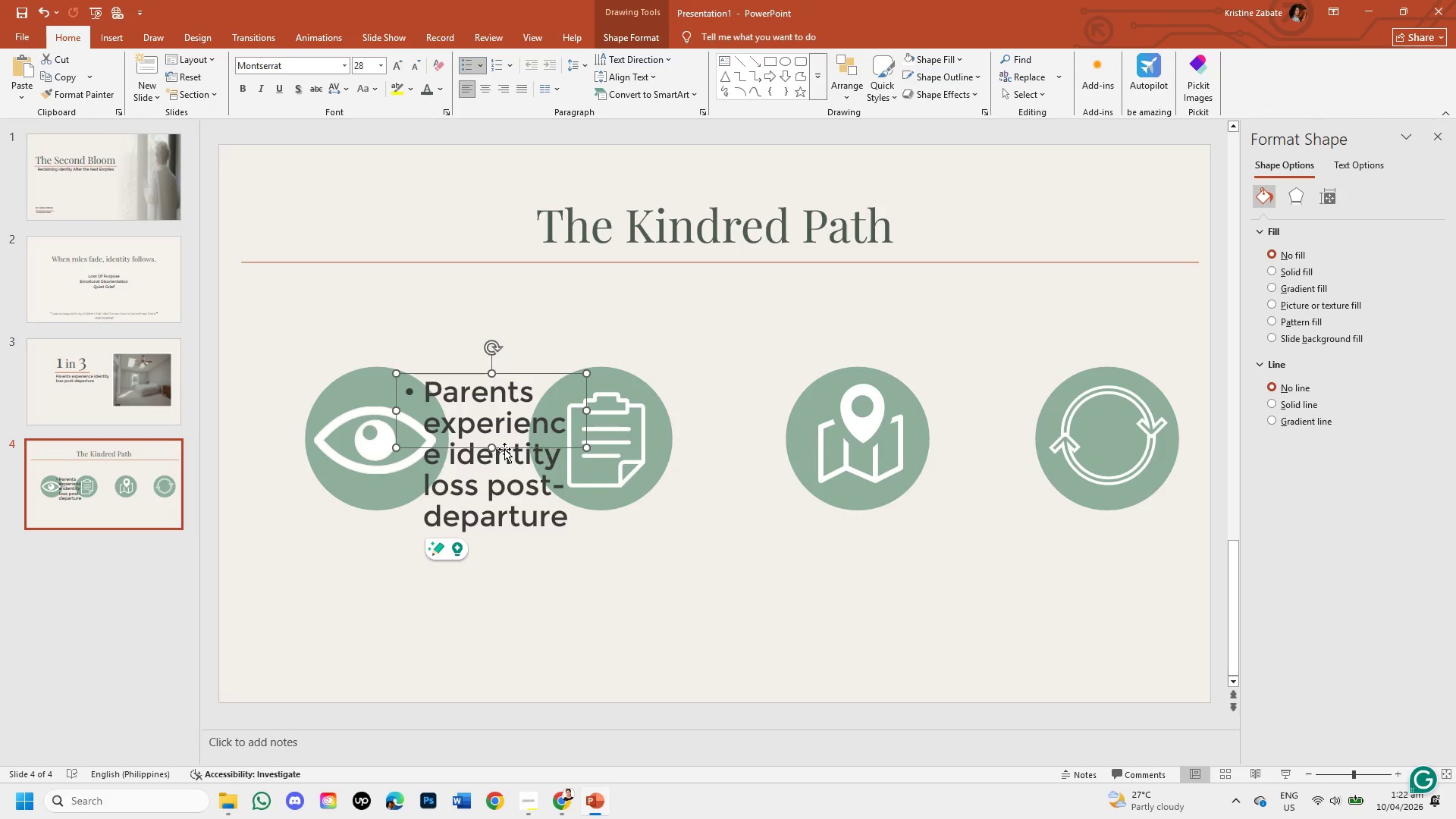 
left_click_drag(start_coordinate=[504, 449], to_coordinate=[400, 585])
 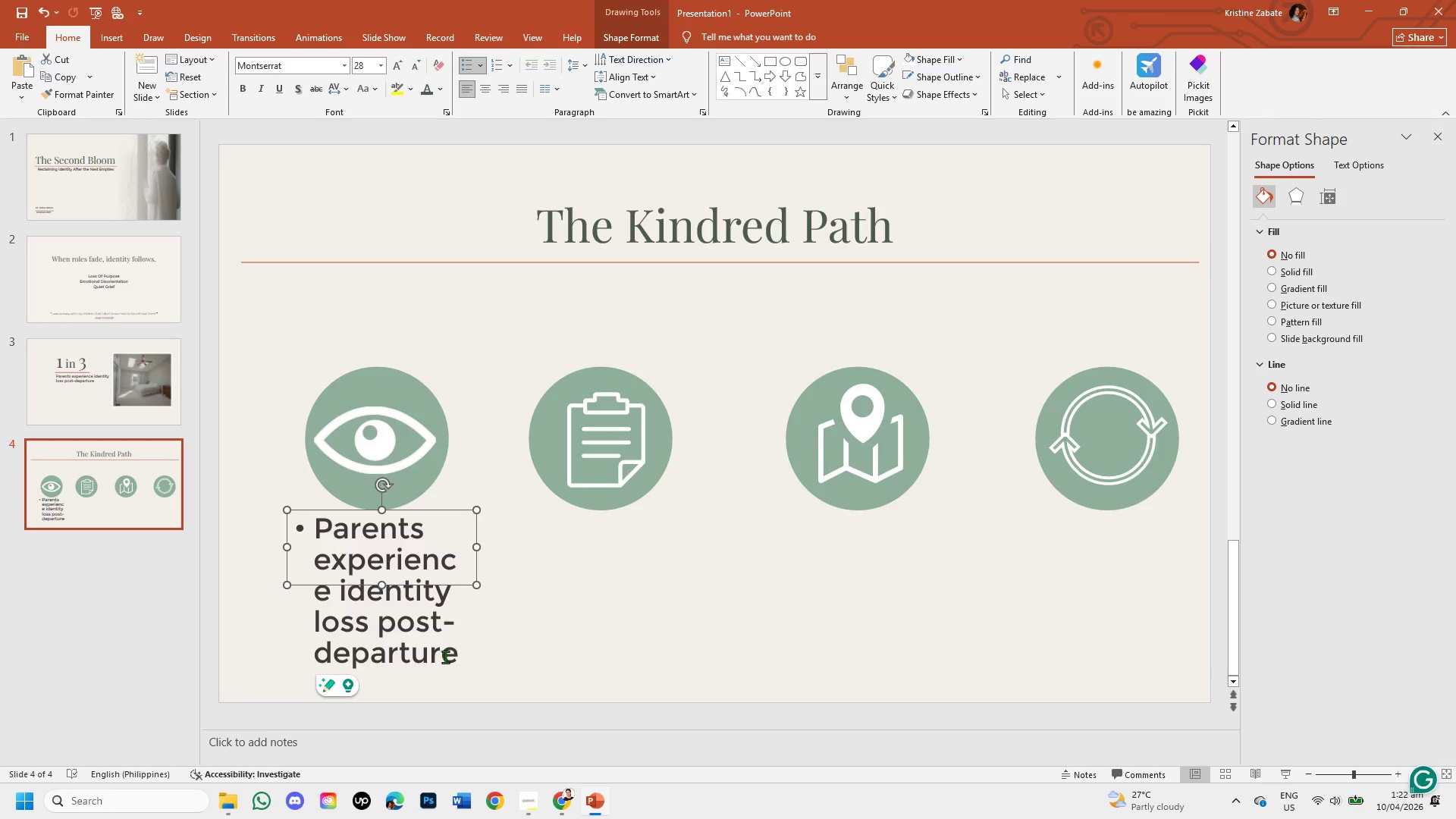 
left_click([447, 656])
 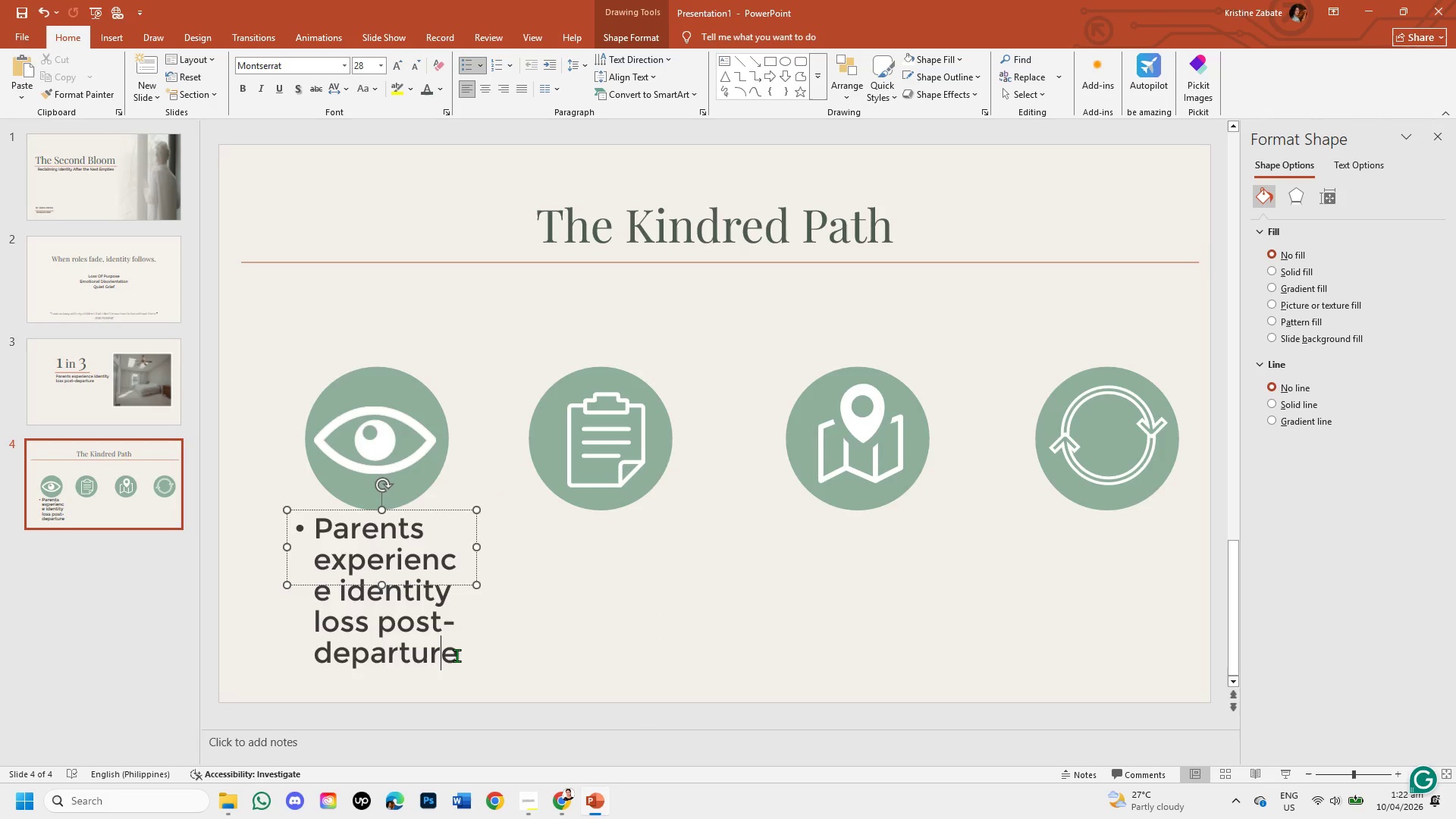 
left_click([457, 655])
 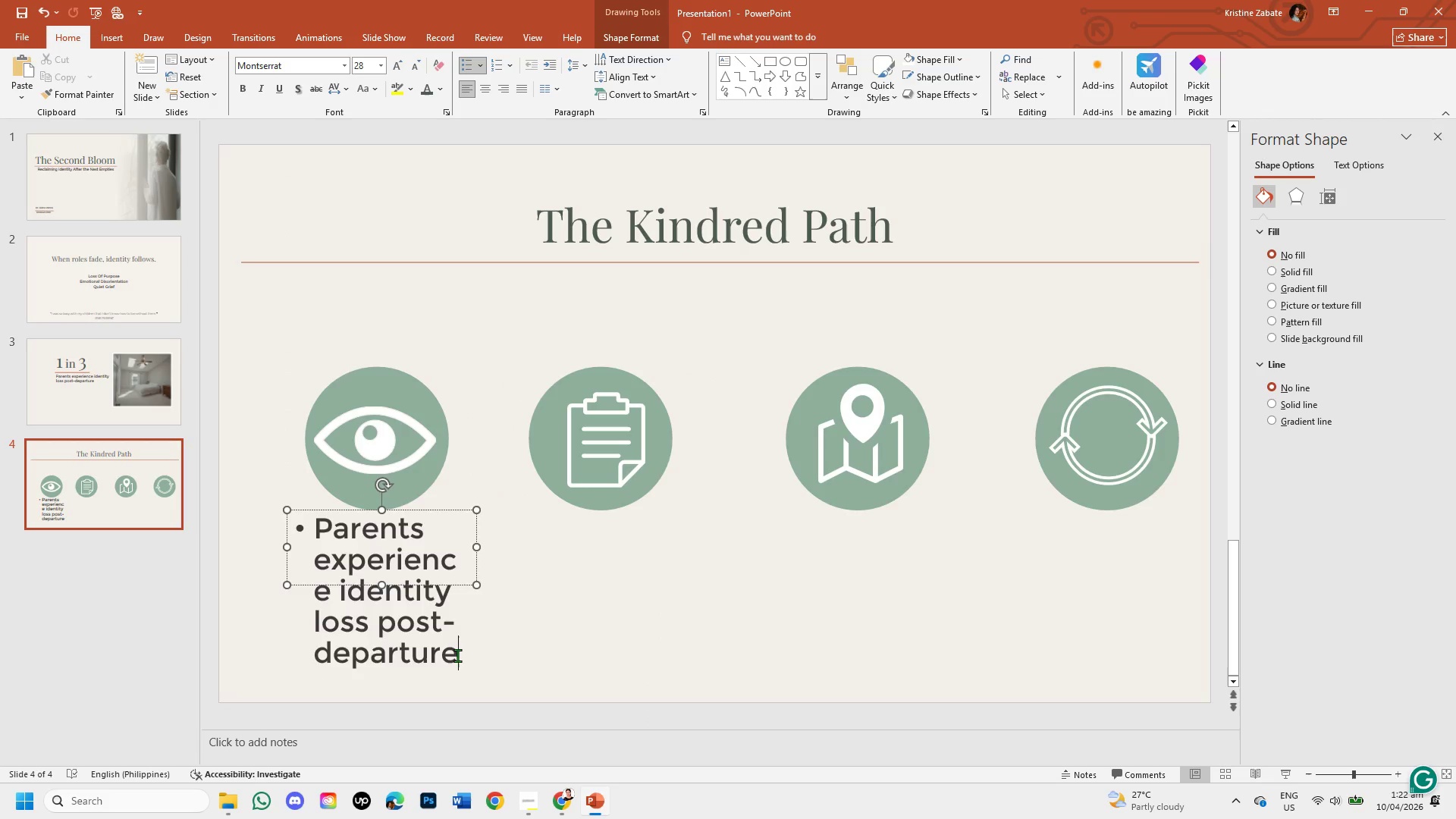 
left_click_drag(start_coordinate=[457, 655], to_coordinate=[423, 537])
 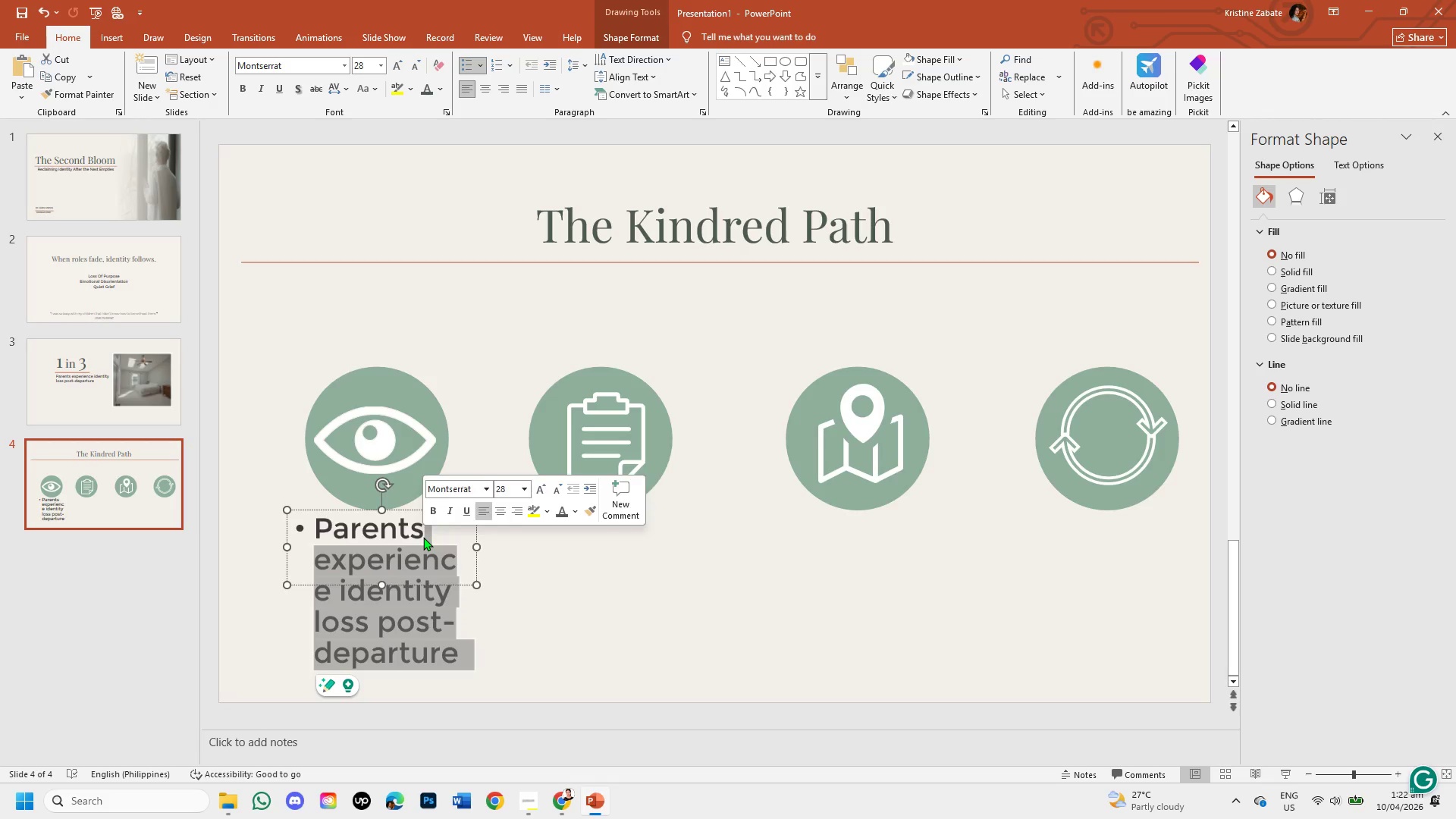 
key(Backspace)
 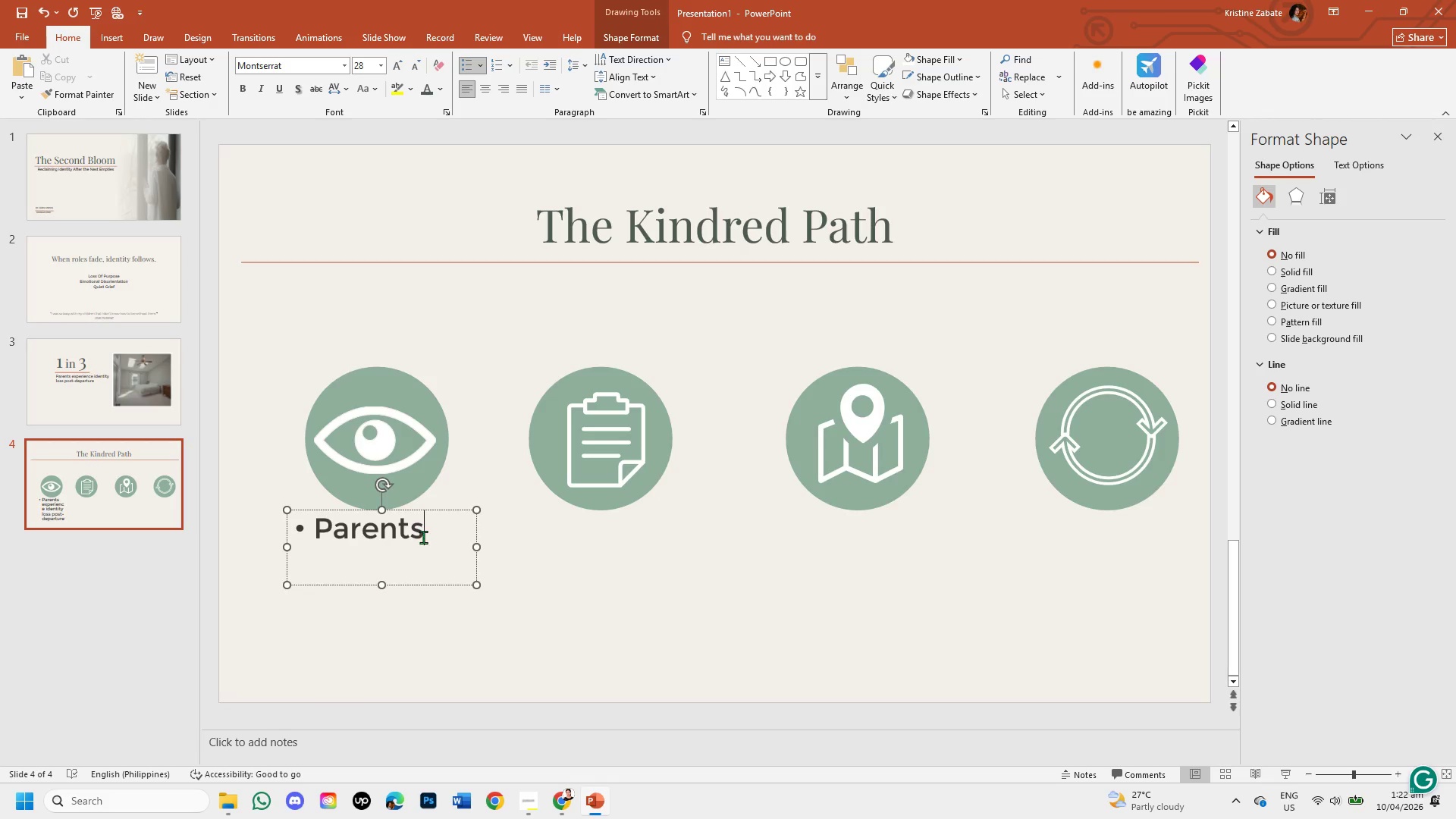 
key(Backspace)
 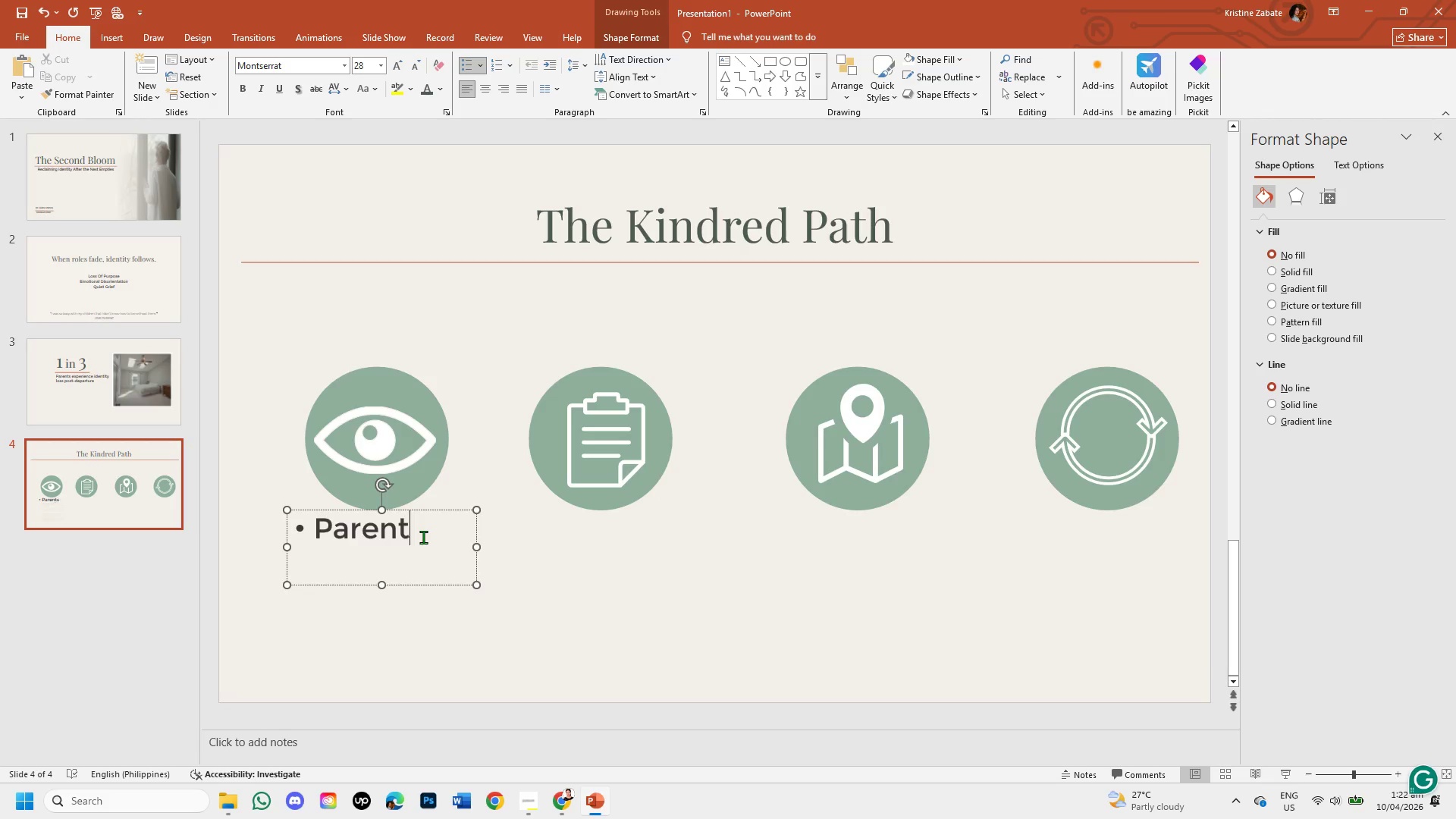 
key(Backspace)
 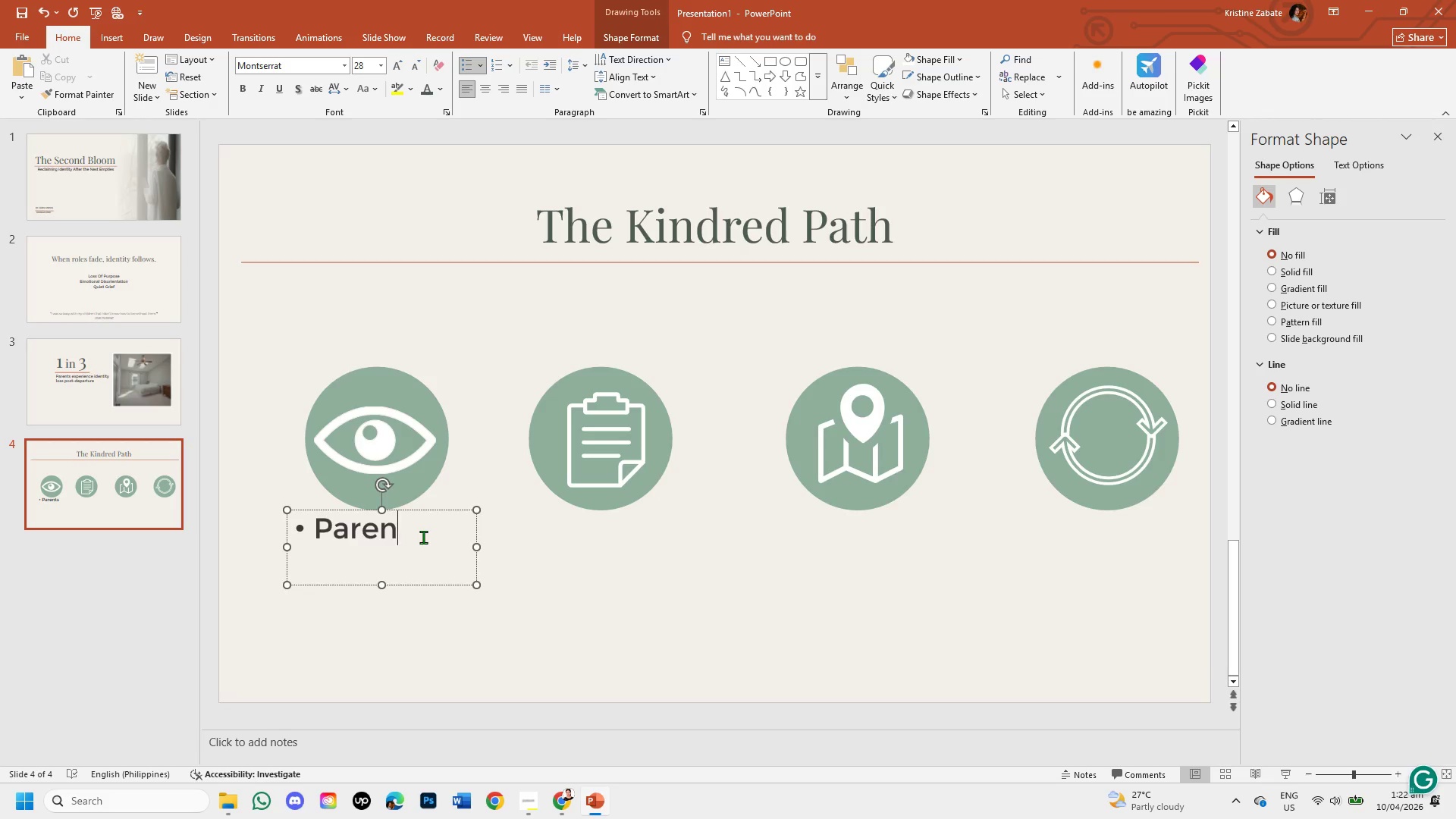 
key(Backspace)
 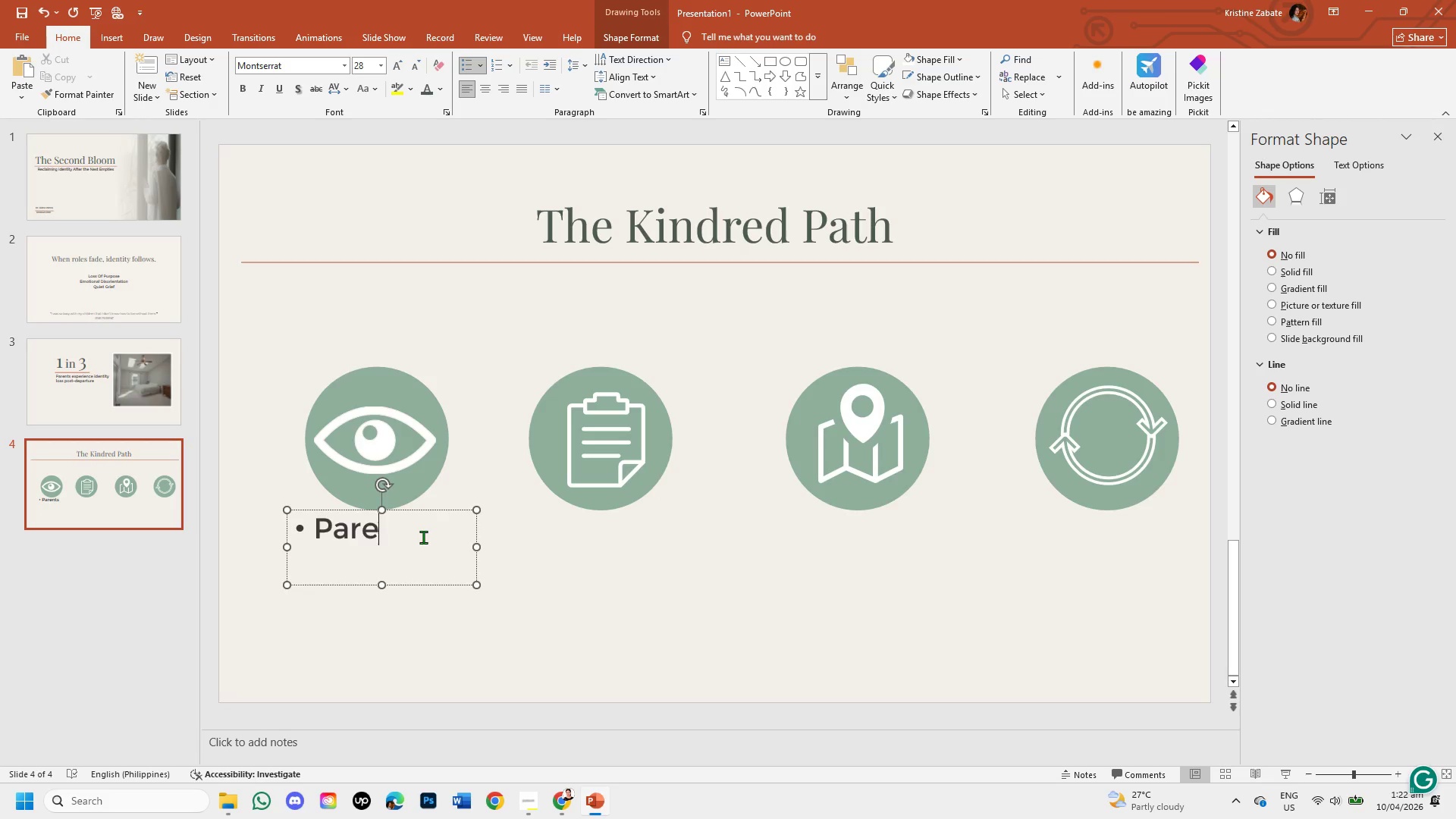 
key(Backspace)
 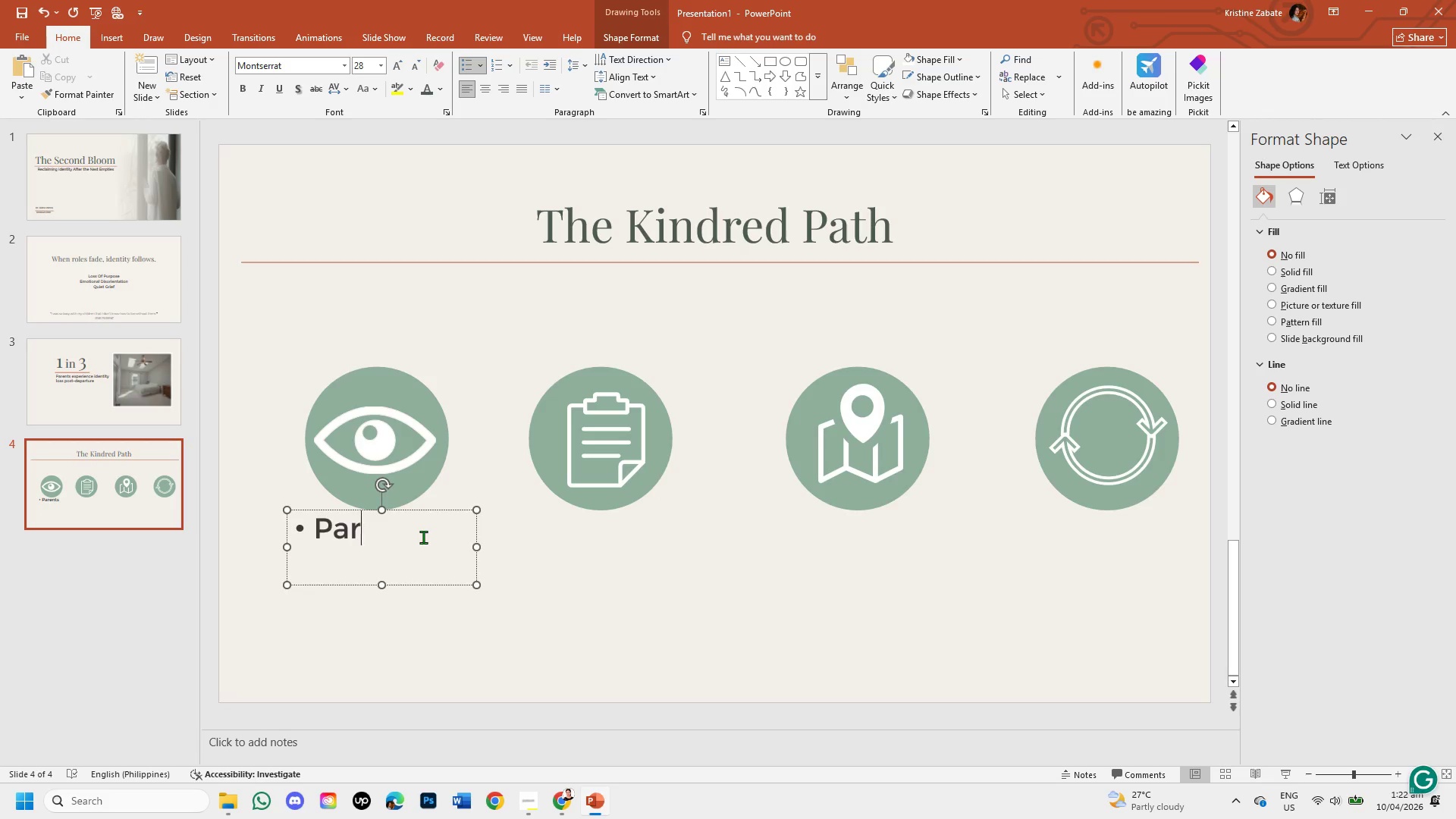 
key(Backspace)
 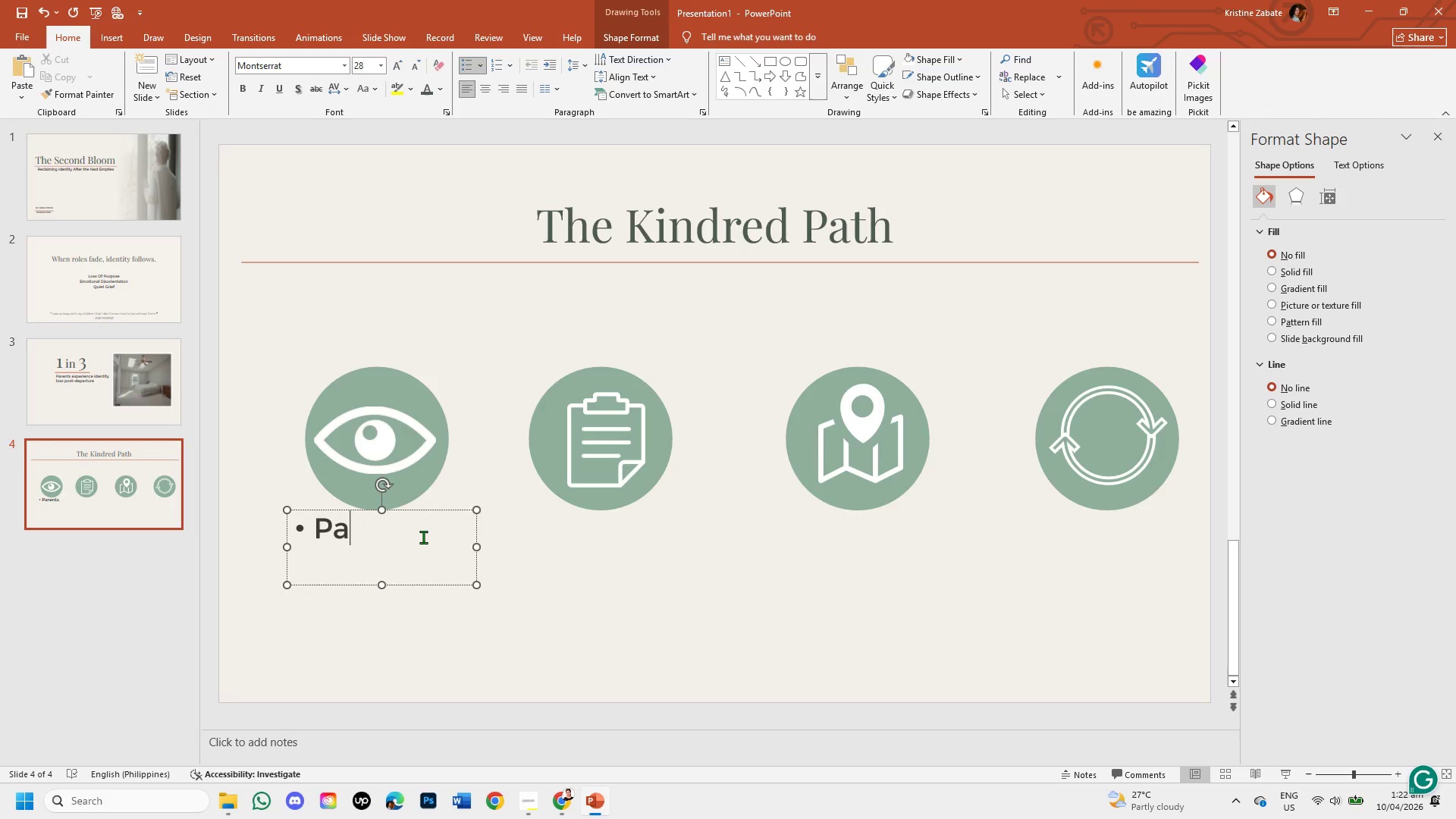 
key(Backspace)
 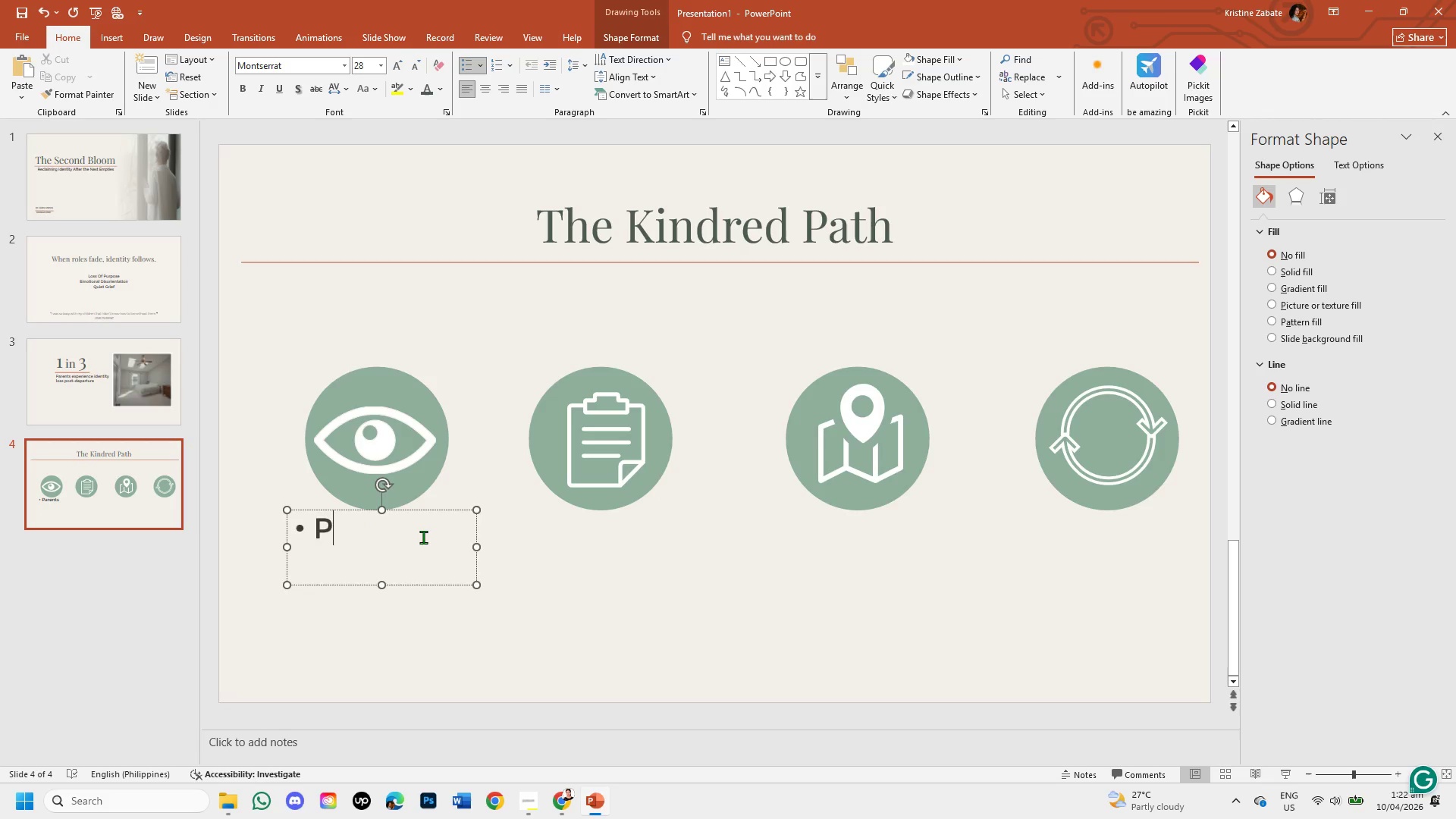 
key(Backspace)
 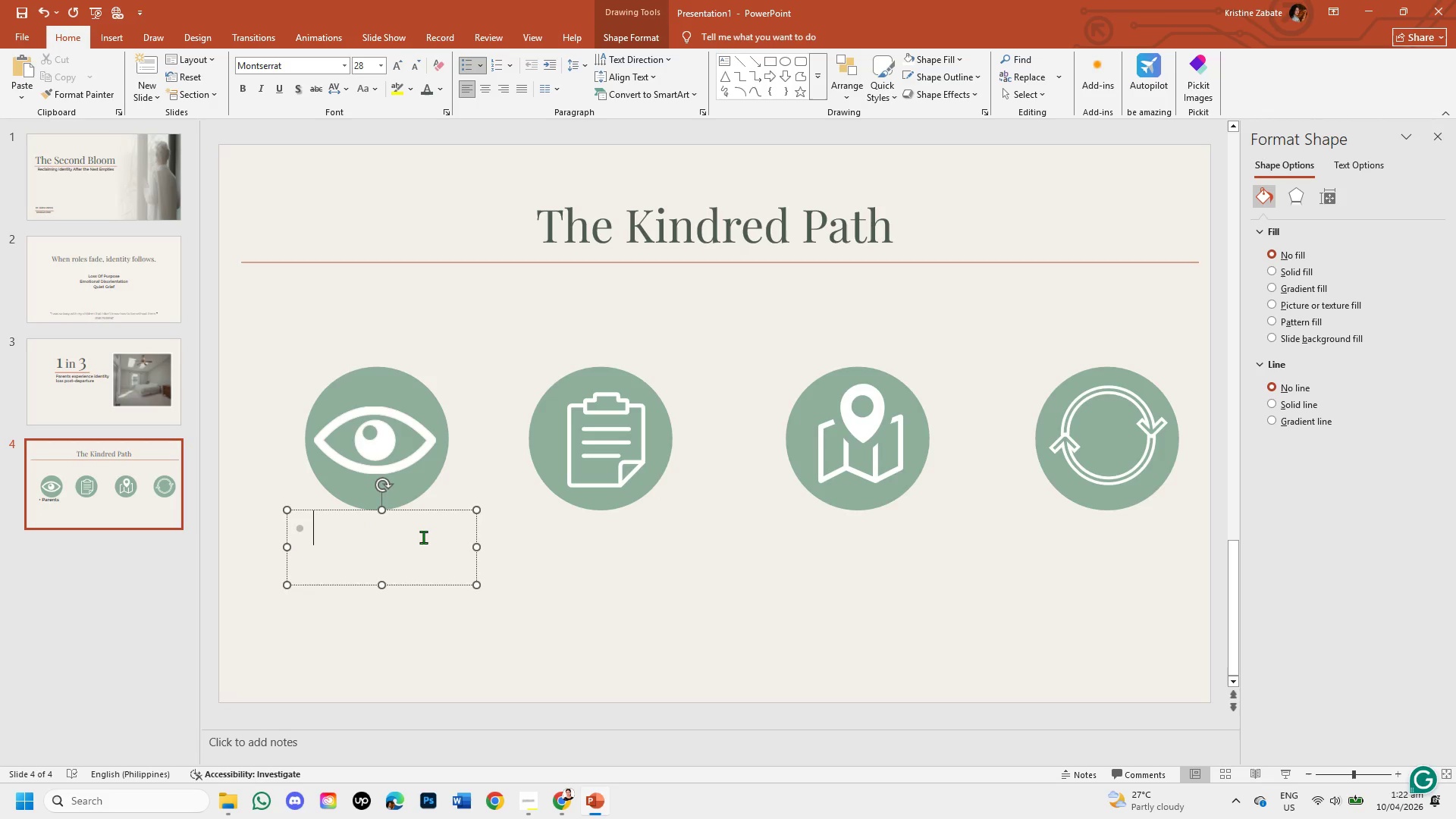 
key(Backspace)
 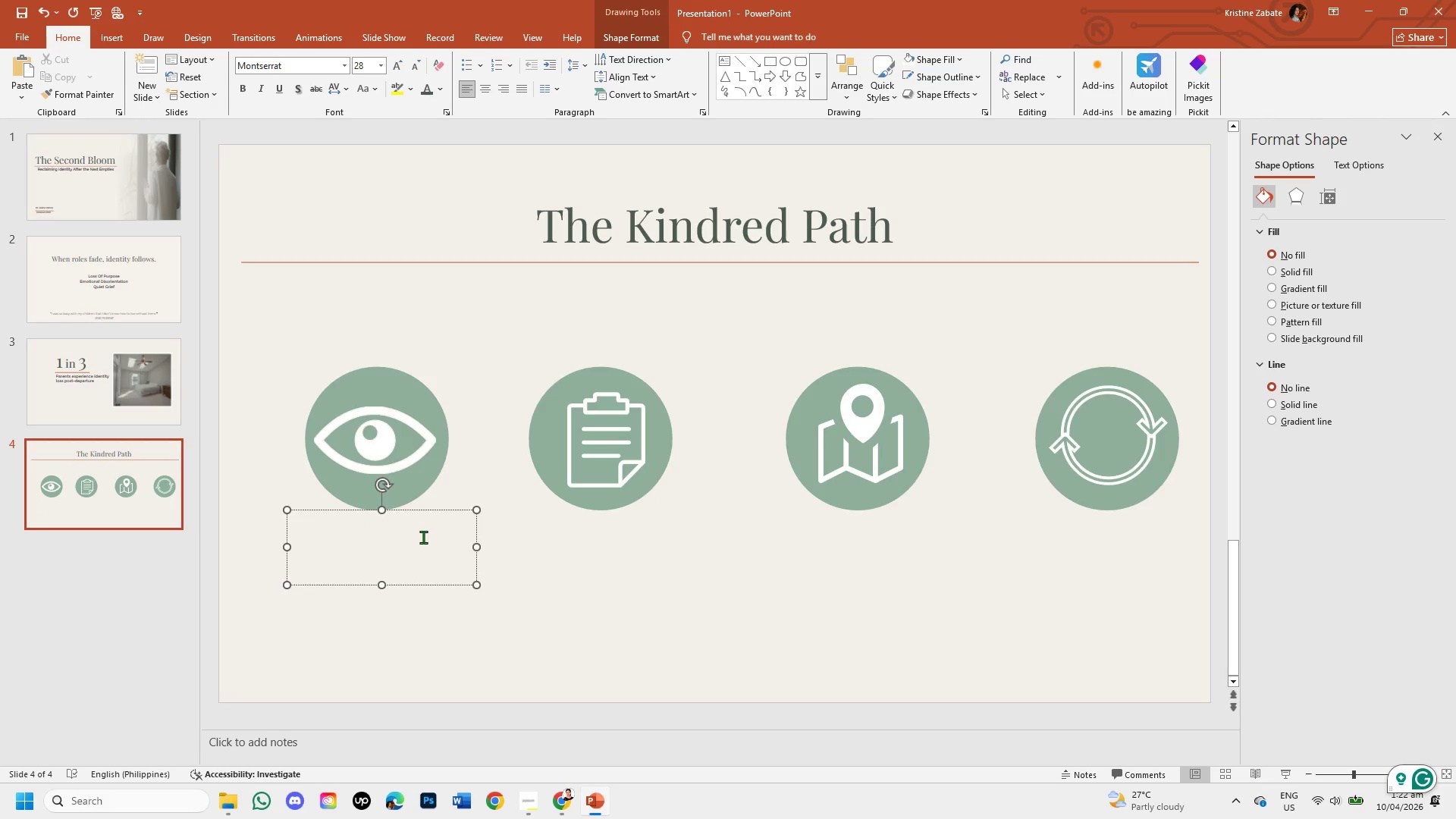 
type(a)
key(Backspace)
type(AC)
key(Backspace)
type(cknowledgement )
 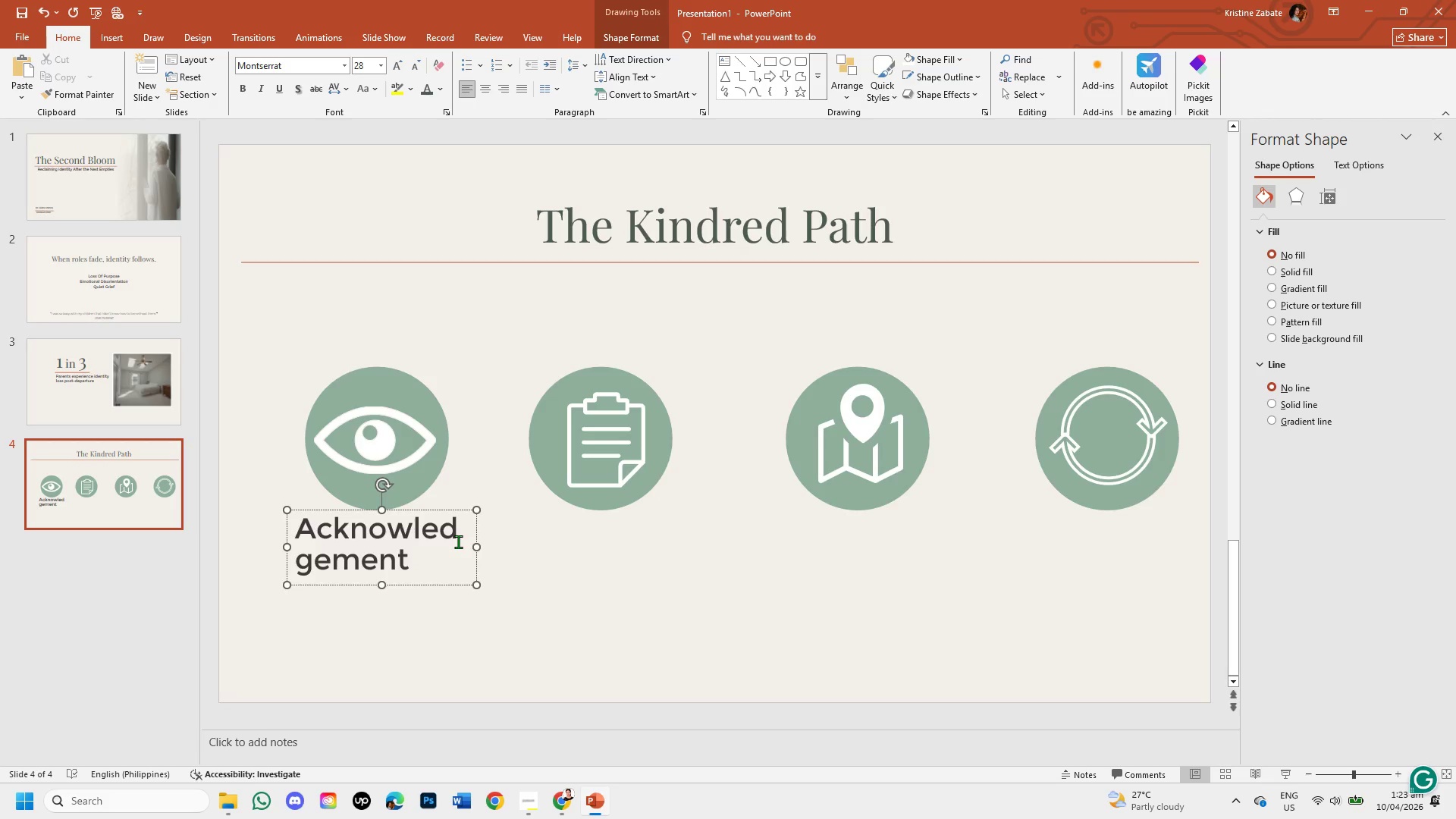 
left_click_drag(start_coordinate=[479, 548], to_coordinate=[588, 584])
 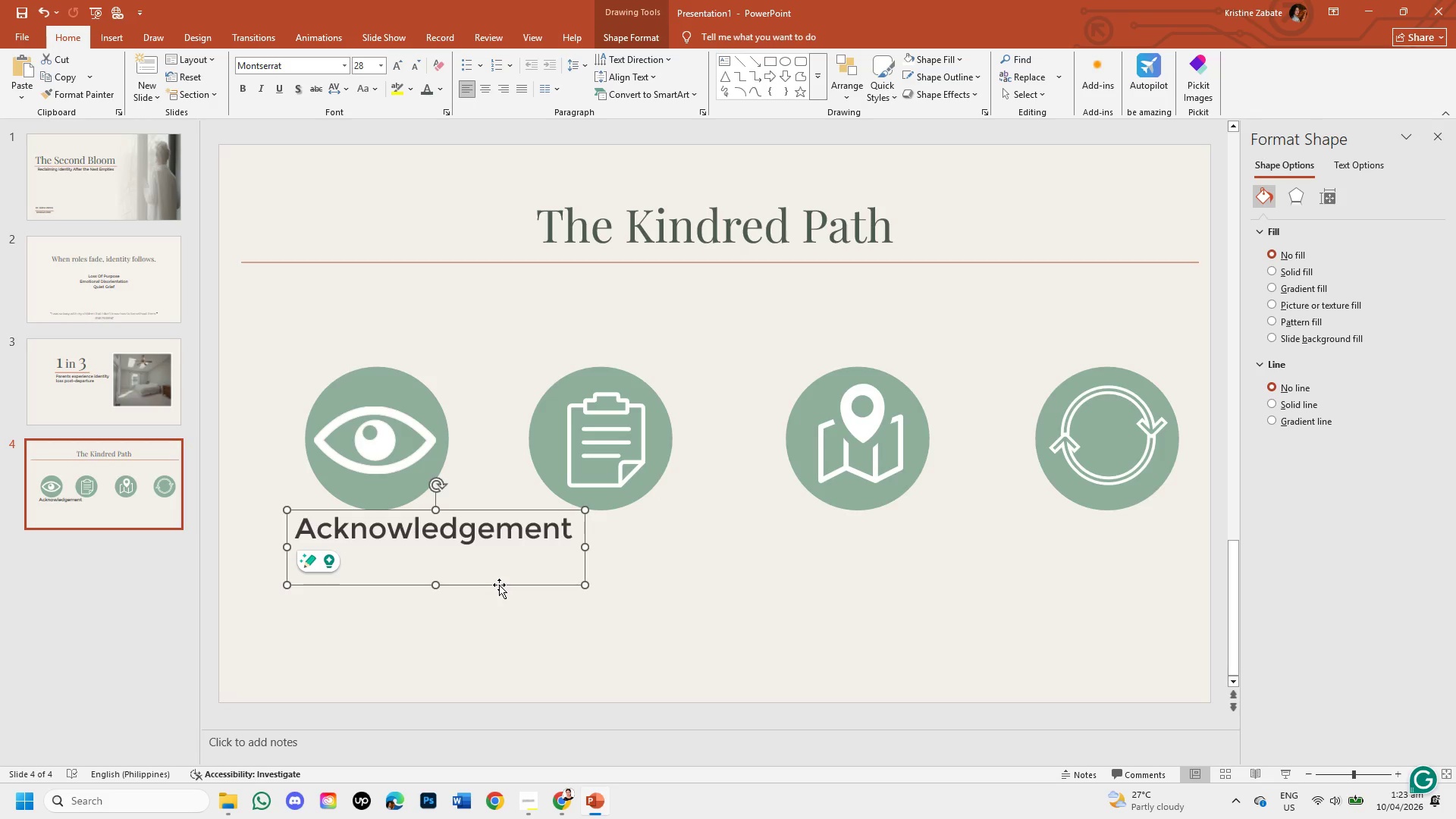 
left_click_drag(start_coordinate=[499, 585], to_coordinate=[471, 643])
 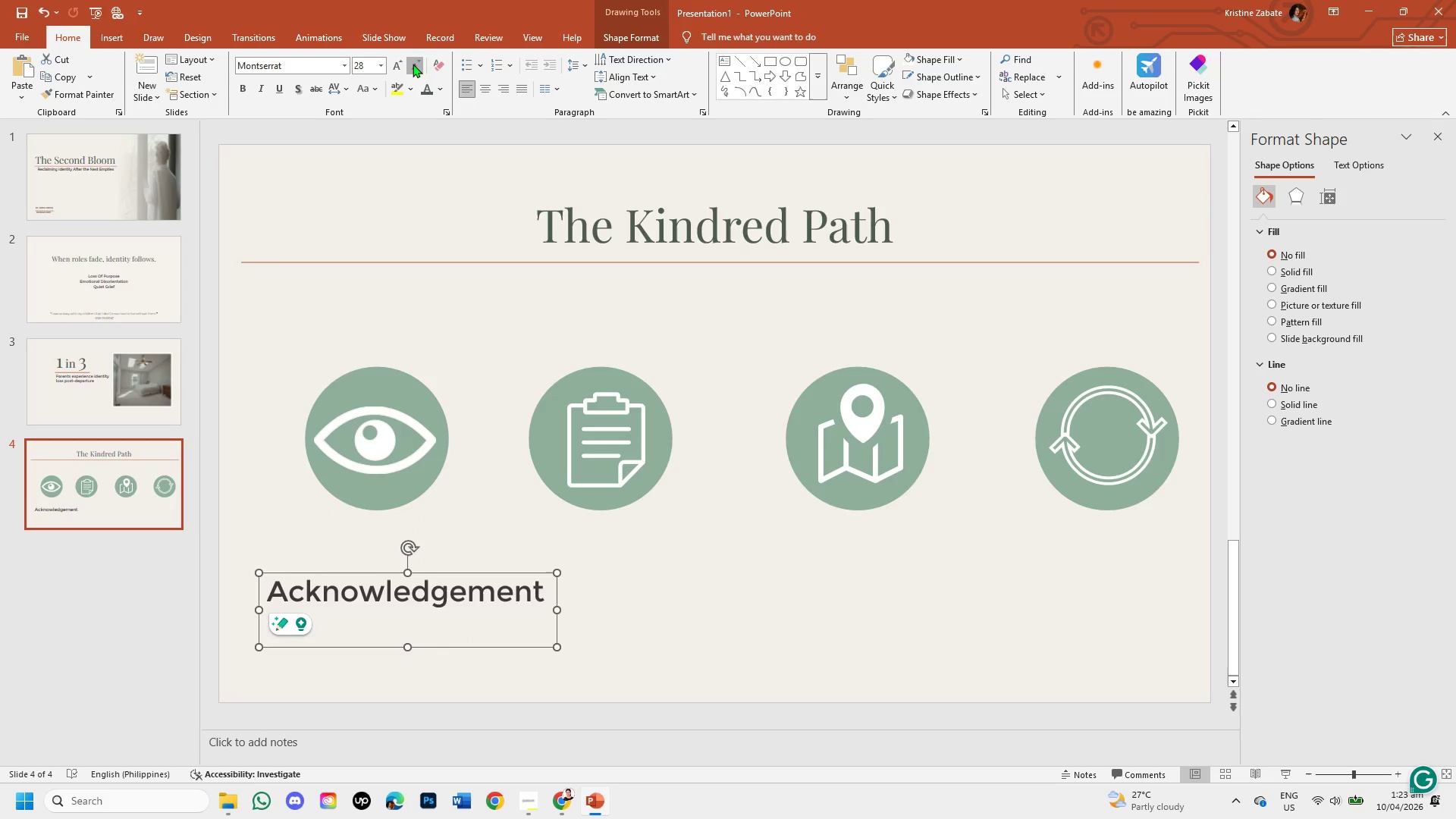 
double_click([413, 64])
 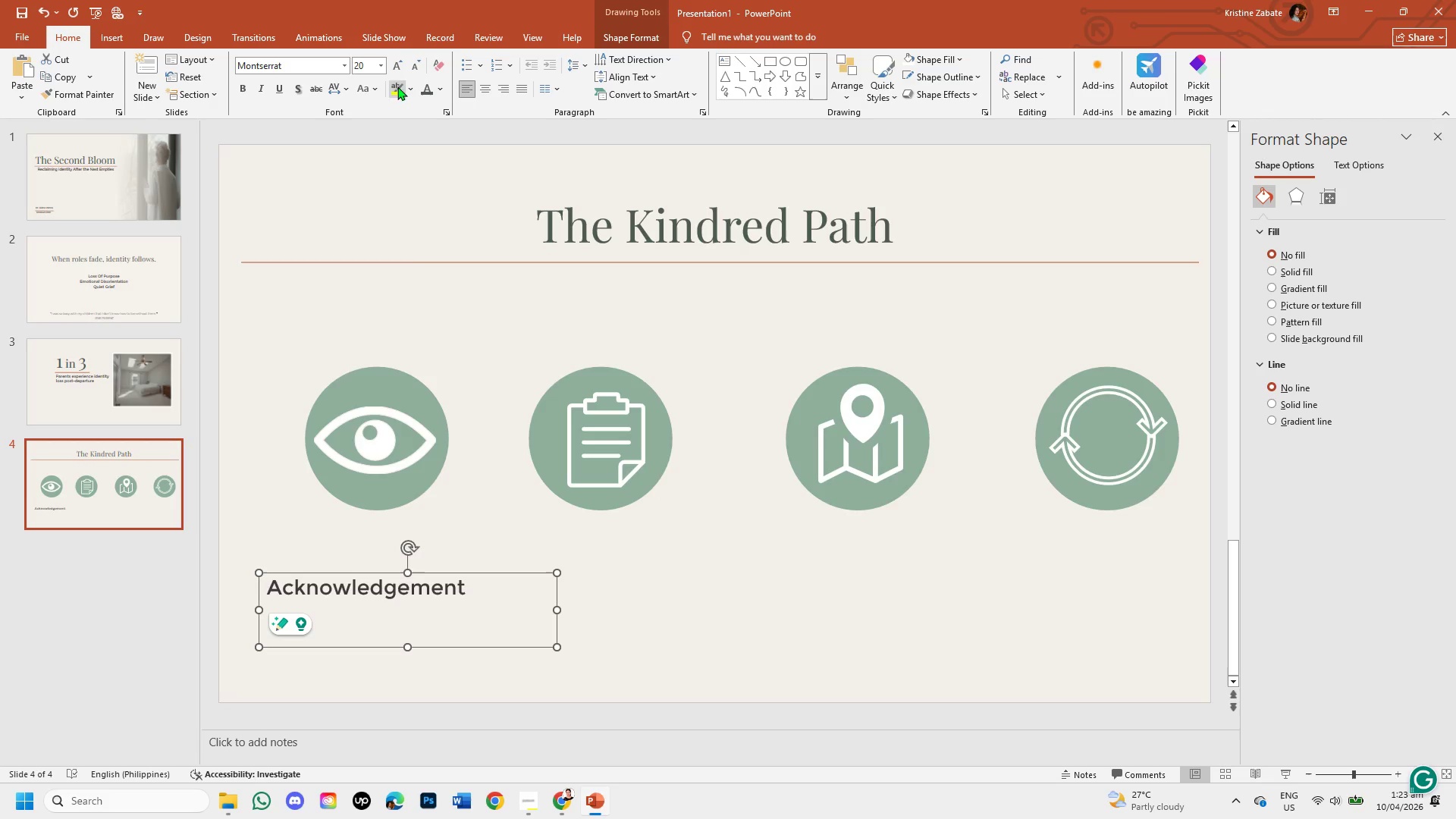 
left_click([623, 632])
 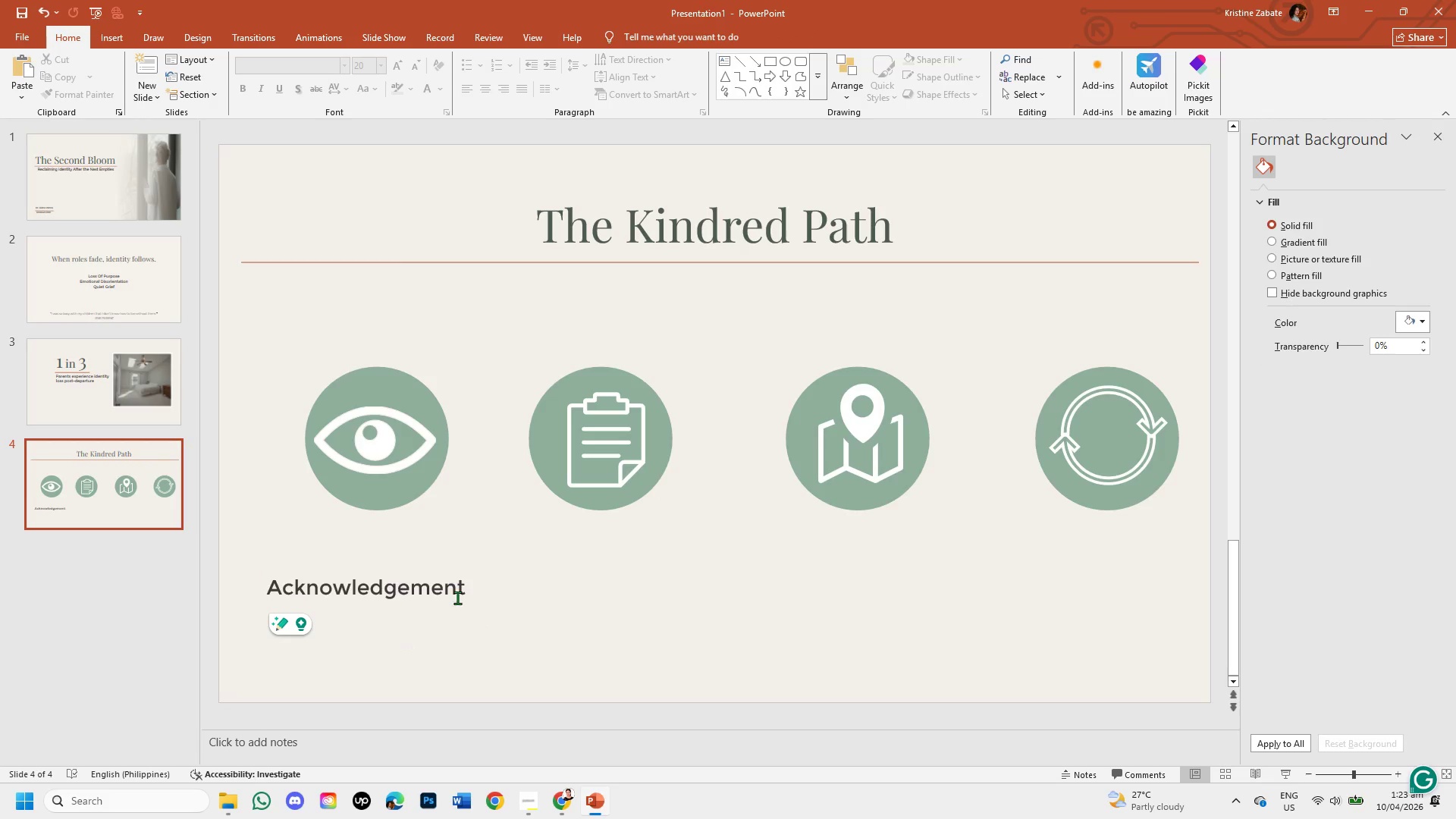 
left_click([453, 592])
 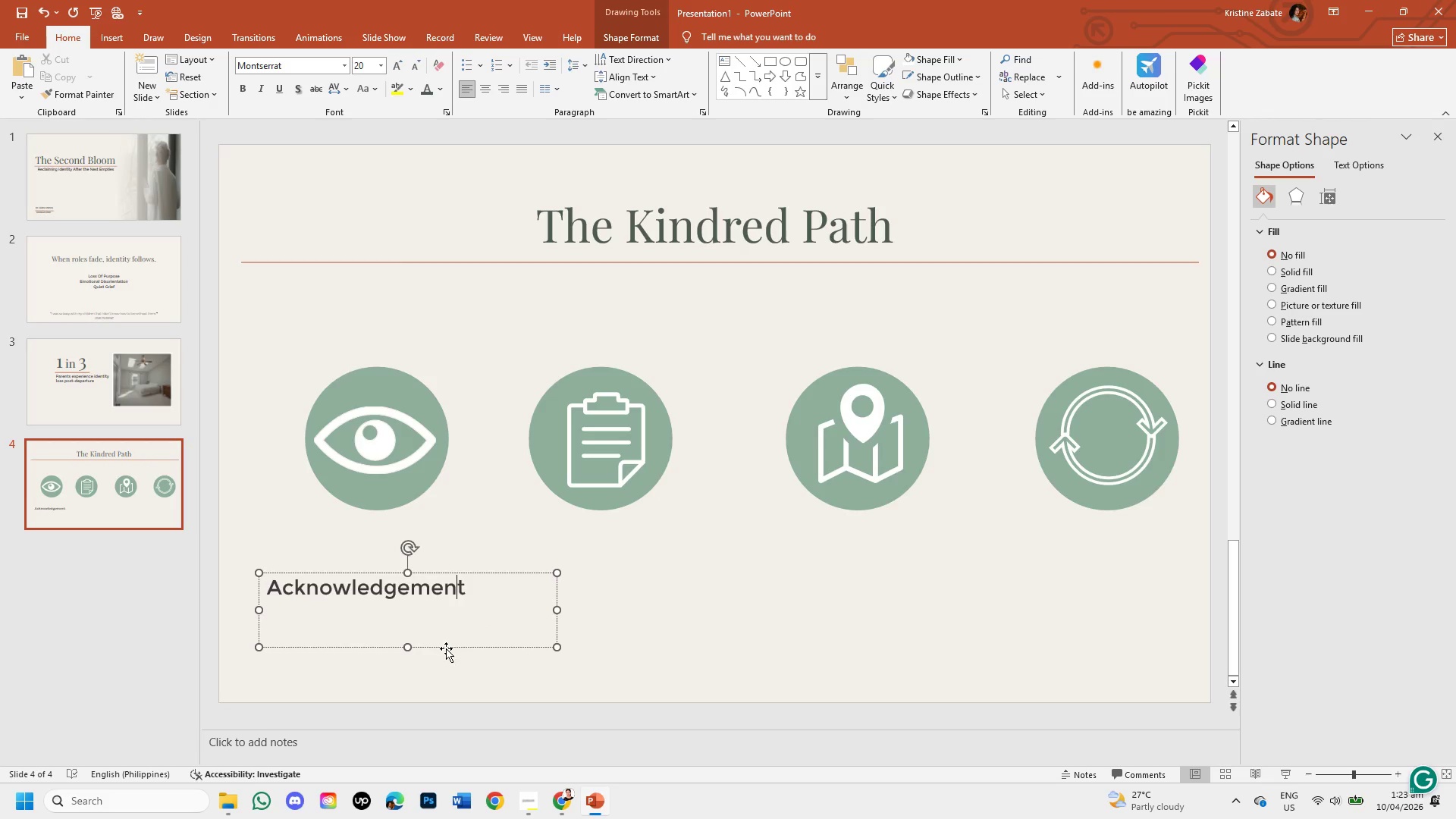 
left_click_drag(start_coordinate=[446, 648], to_coordinate=[470, 654])
 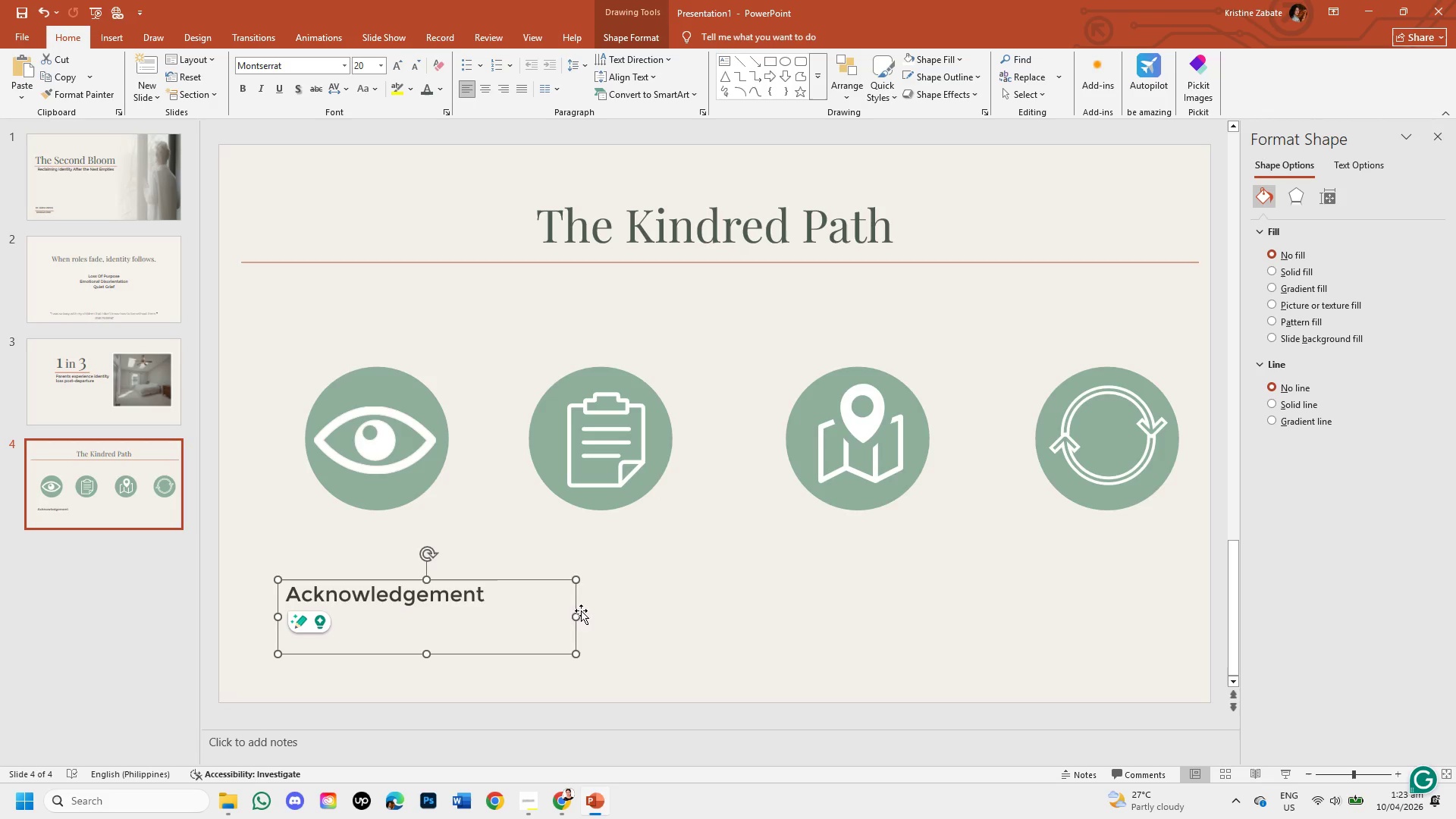 
left_click_drag(start_coordinate=[578, 619], to_coordinate=[496, 623])
 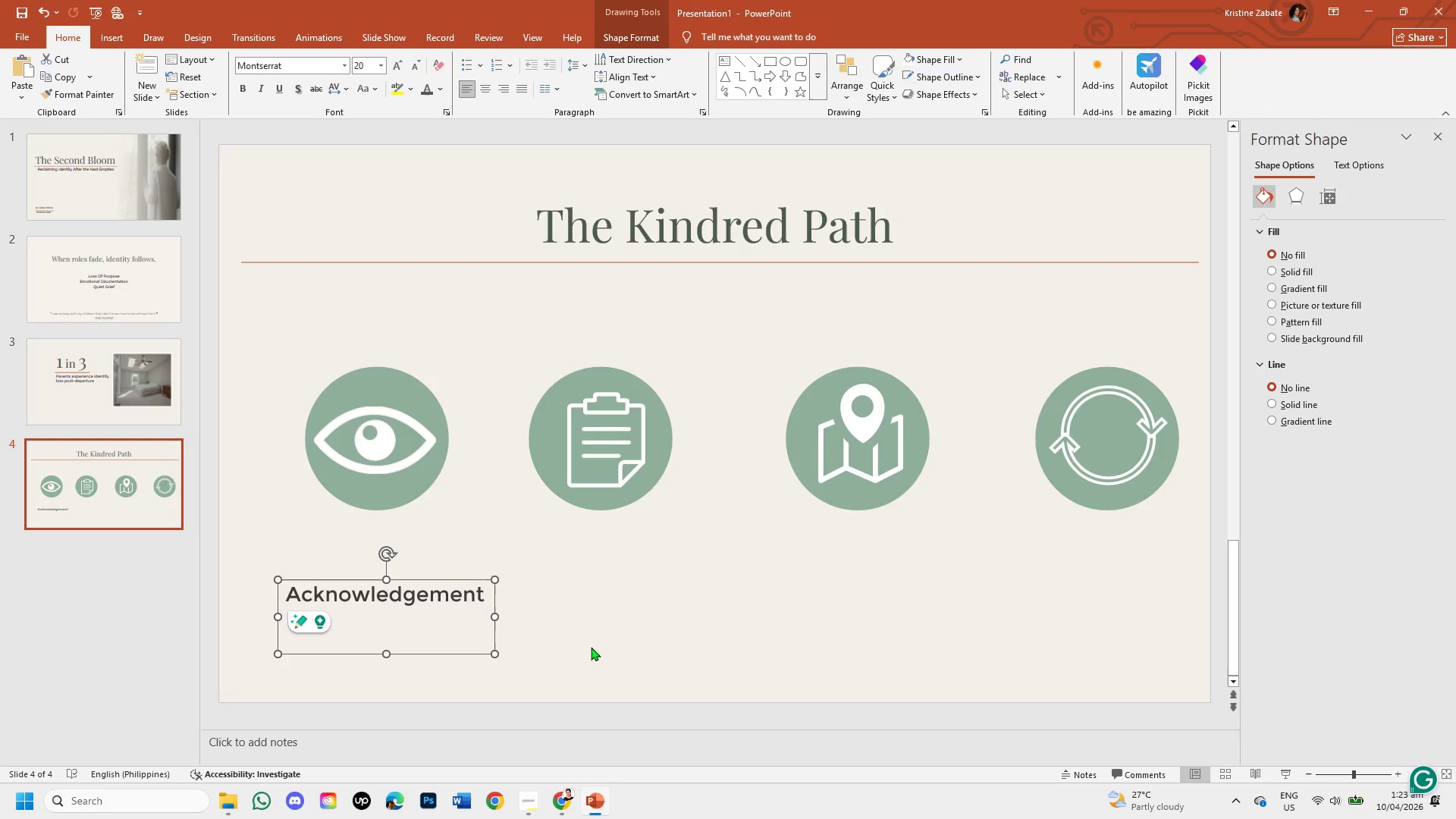 
left_click([591, 646])
 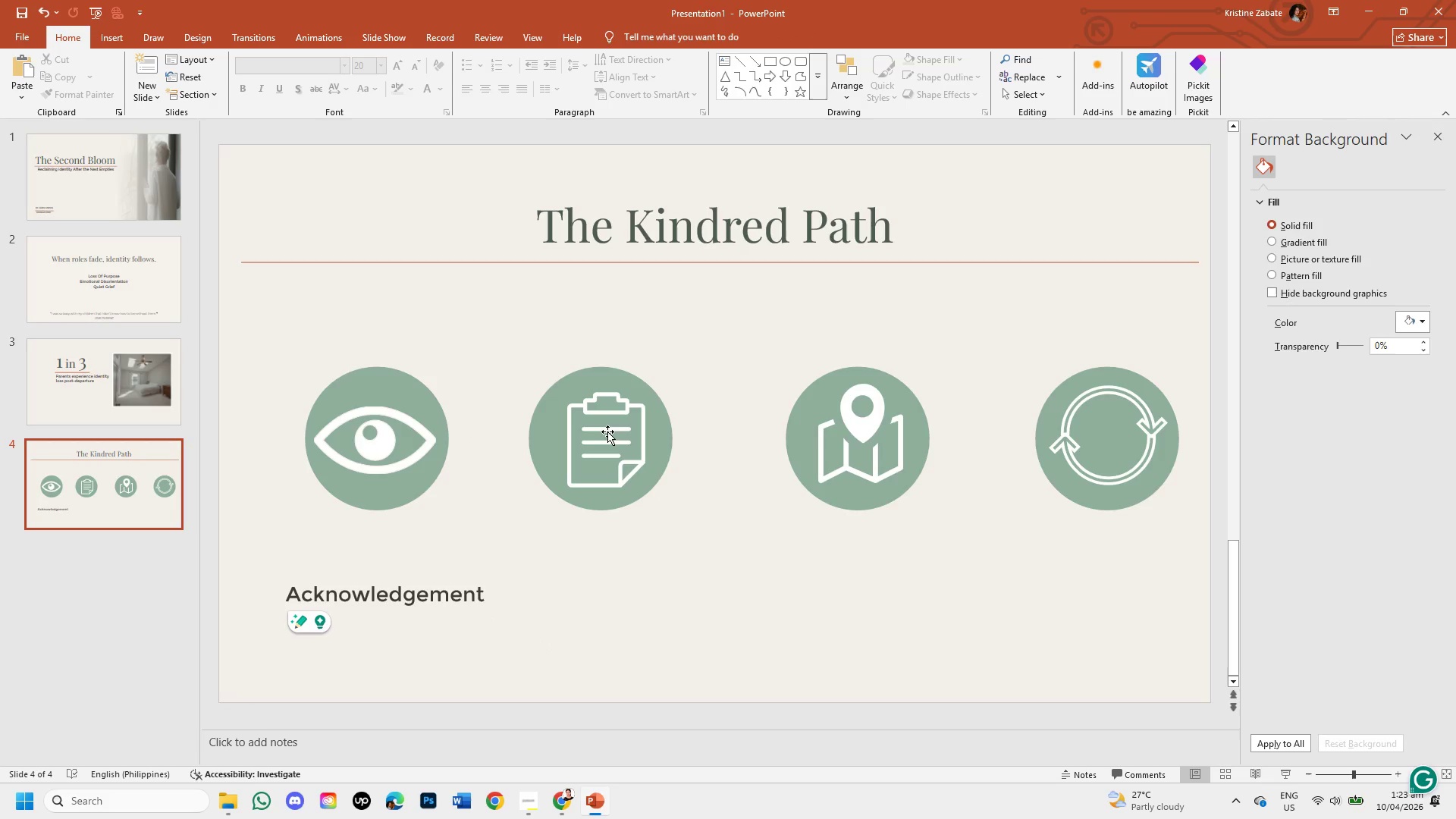 
wait(10.98)
 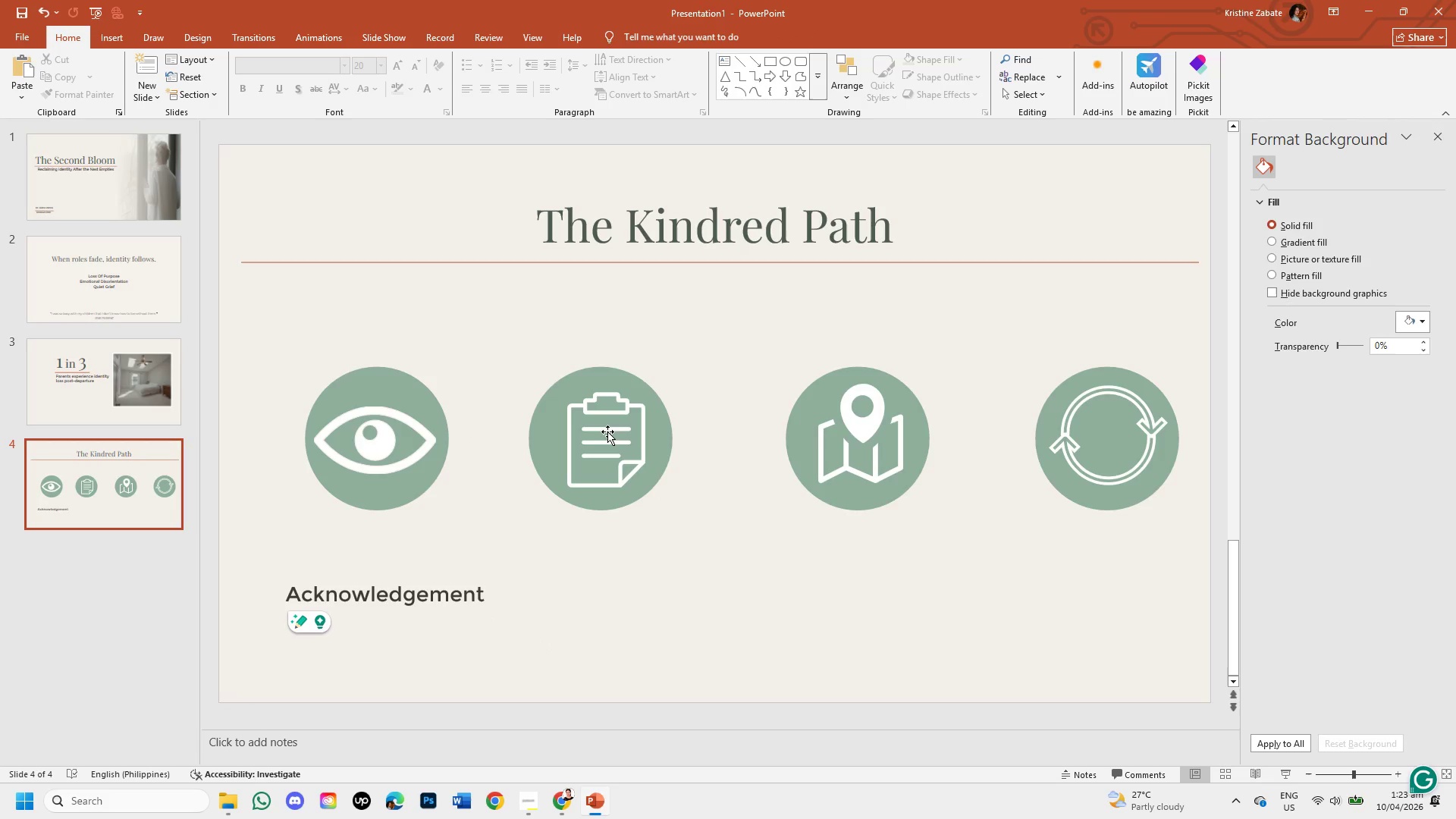 
left_click([114, 35])
 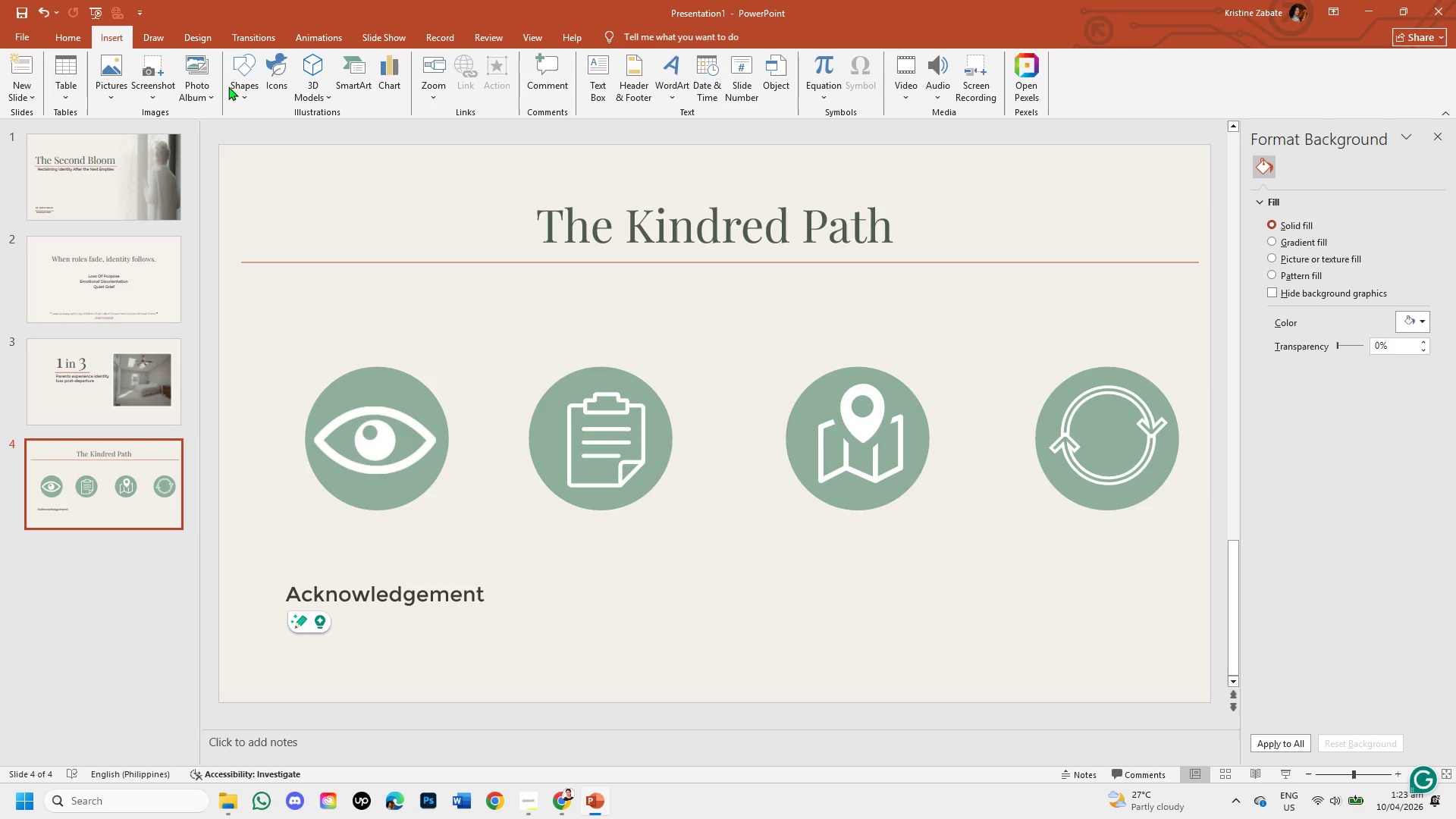 
left_click([243, 91])
 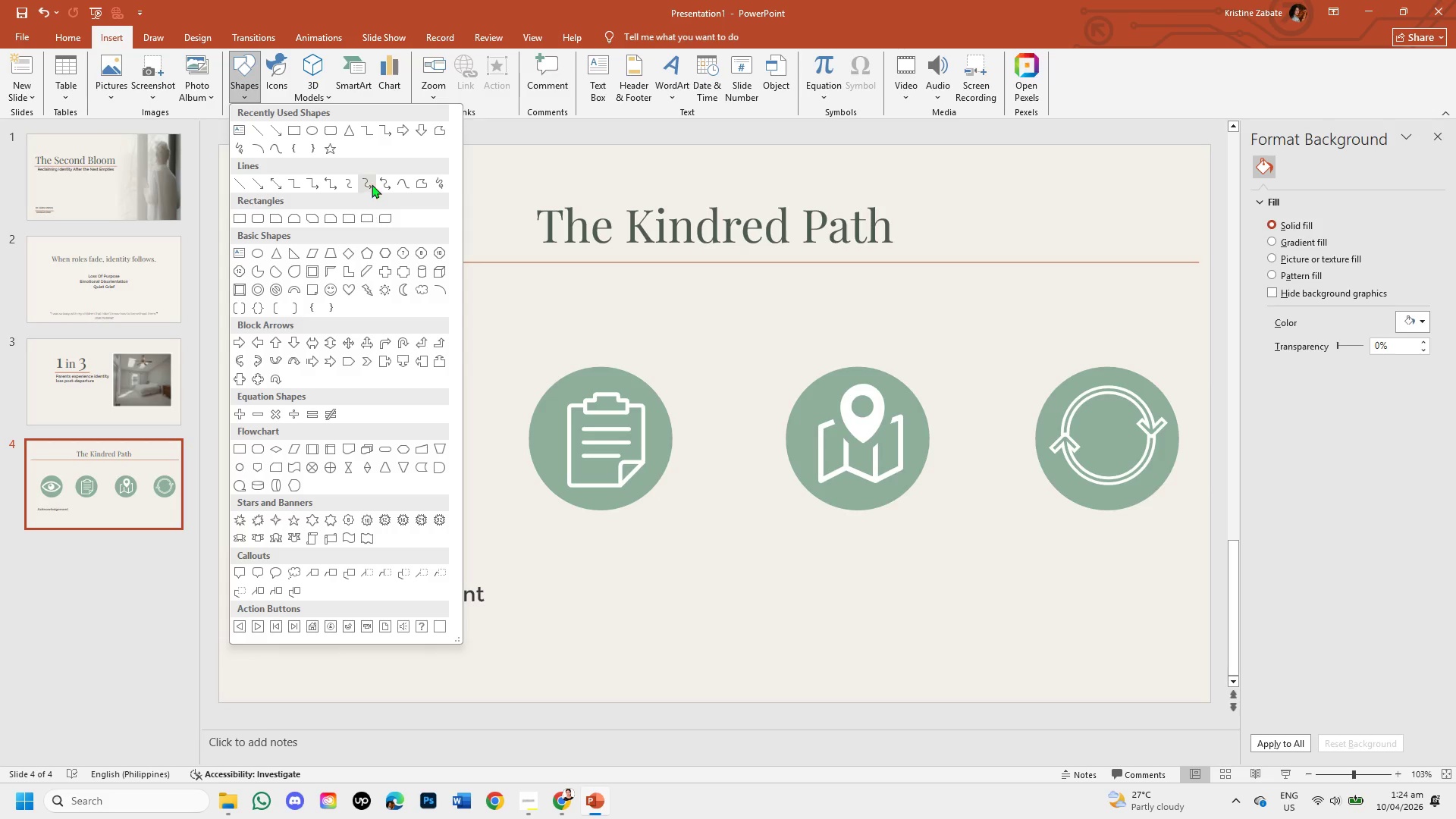 
wait(27.03)
 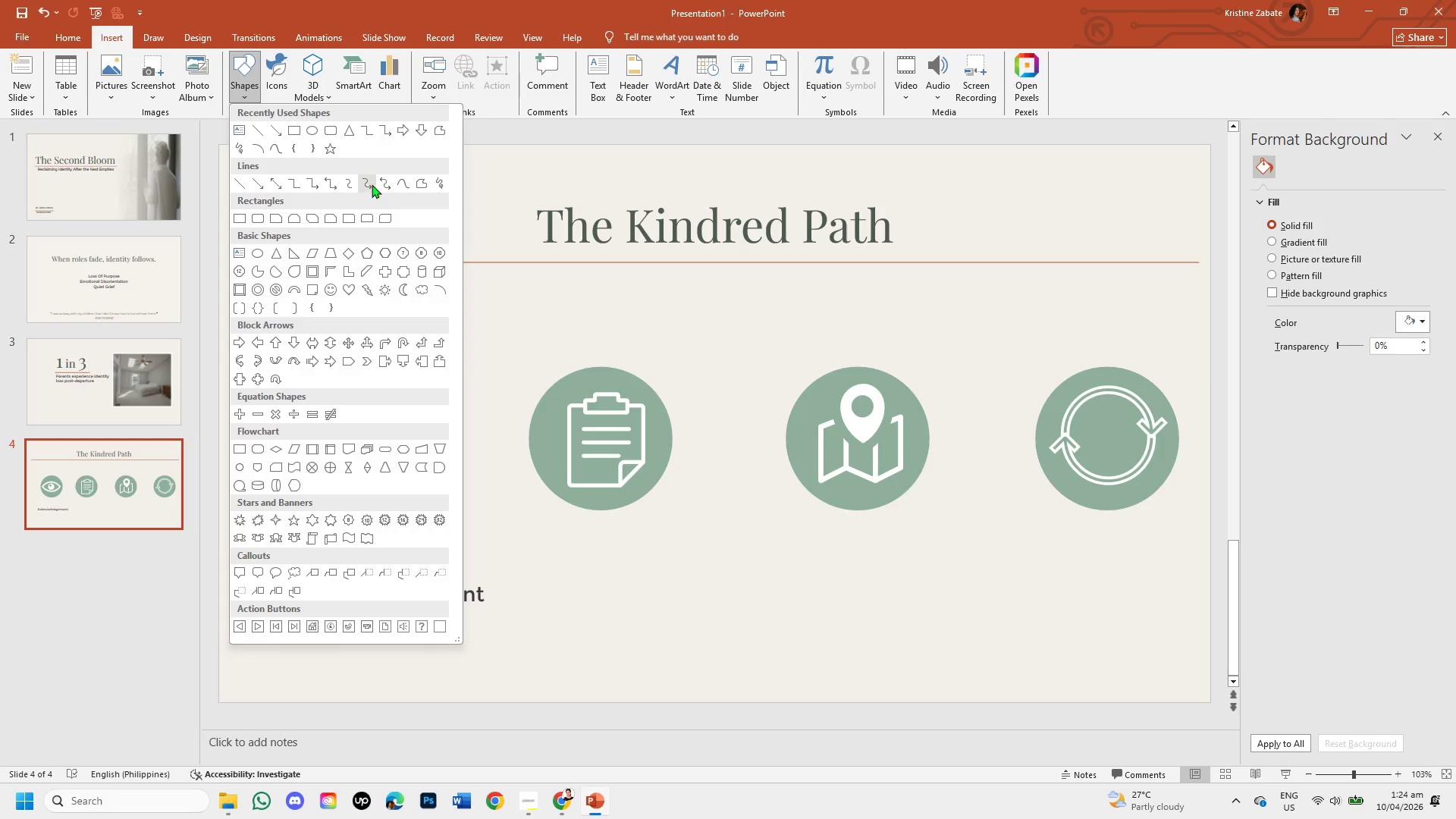 
left_click([264, 184])
 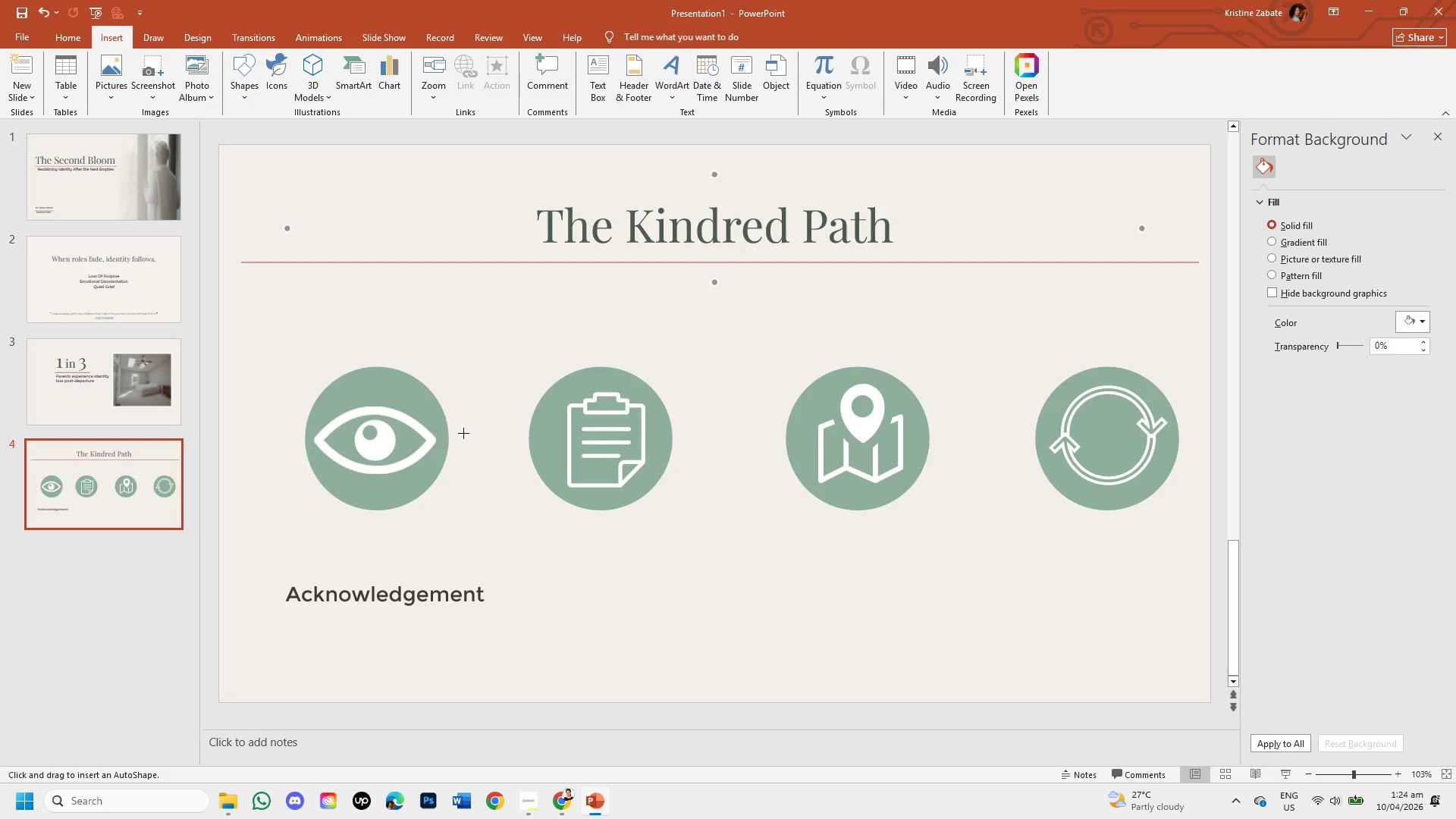 
left_click_drag(start_coordinate=[459, 431], to_coordinate=[522, 433])
 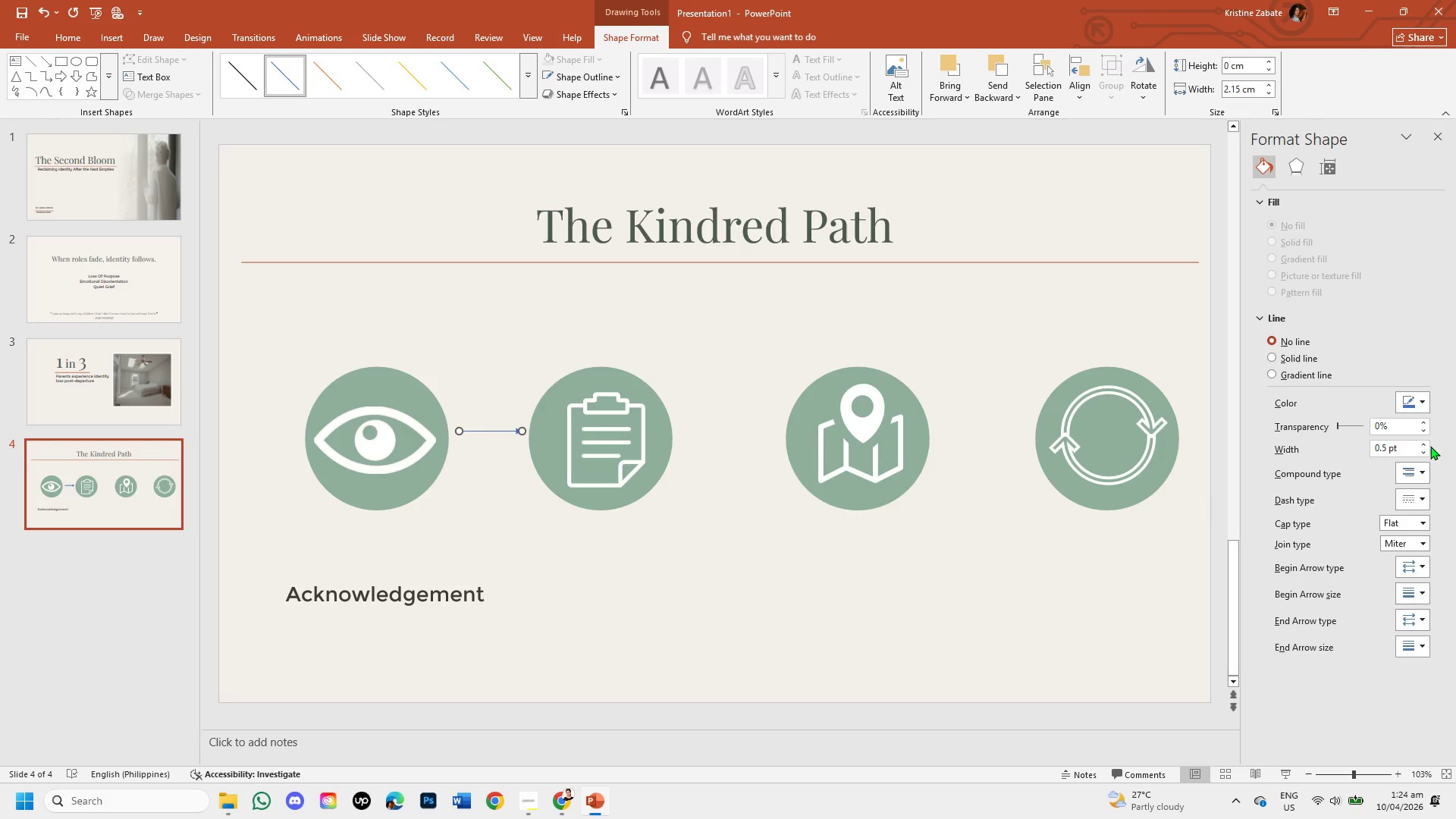 
double_click([1424, 442])
 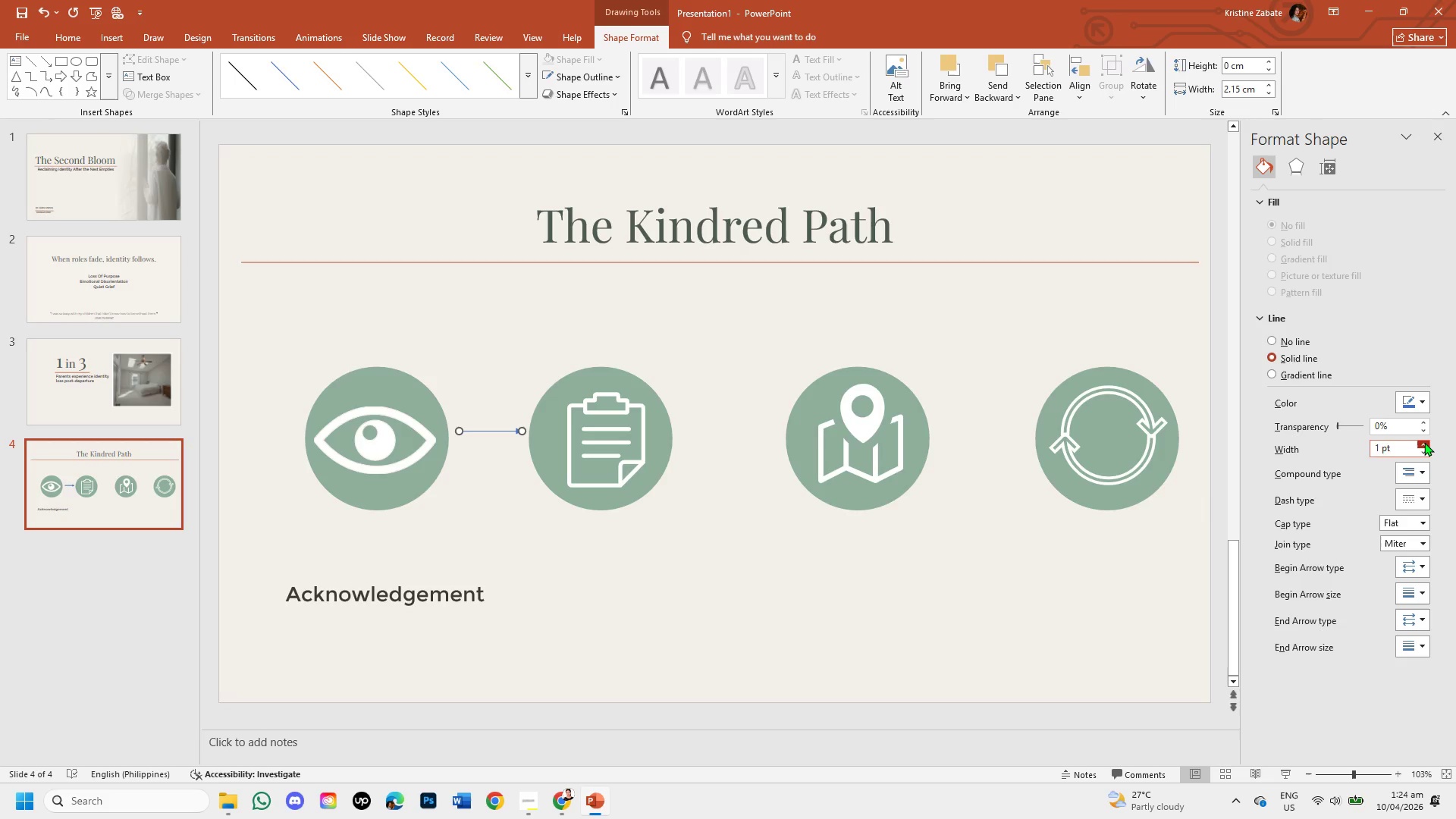 
triple_click([1424, 442])
 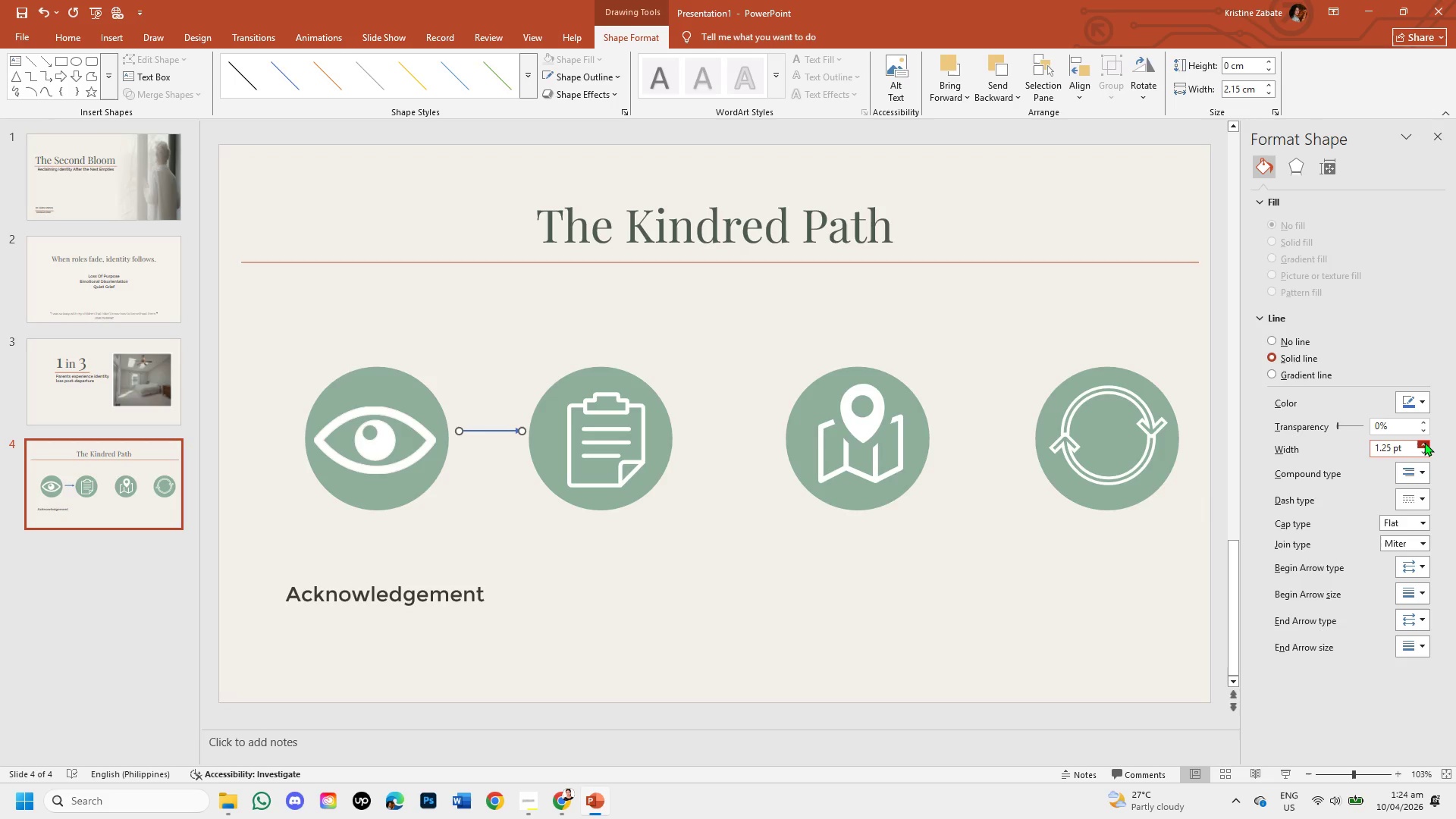 
triple_click([1424, 442])
 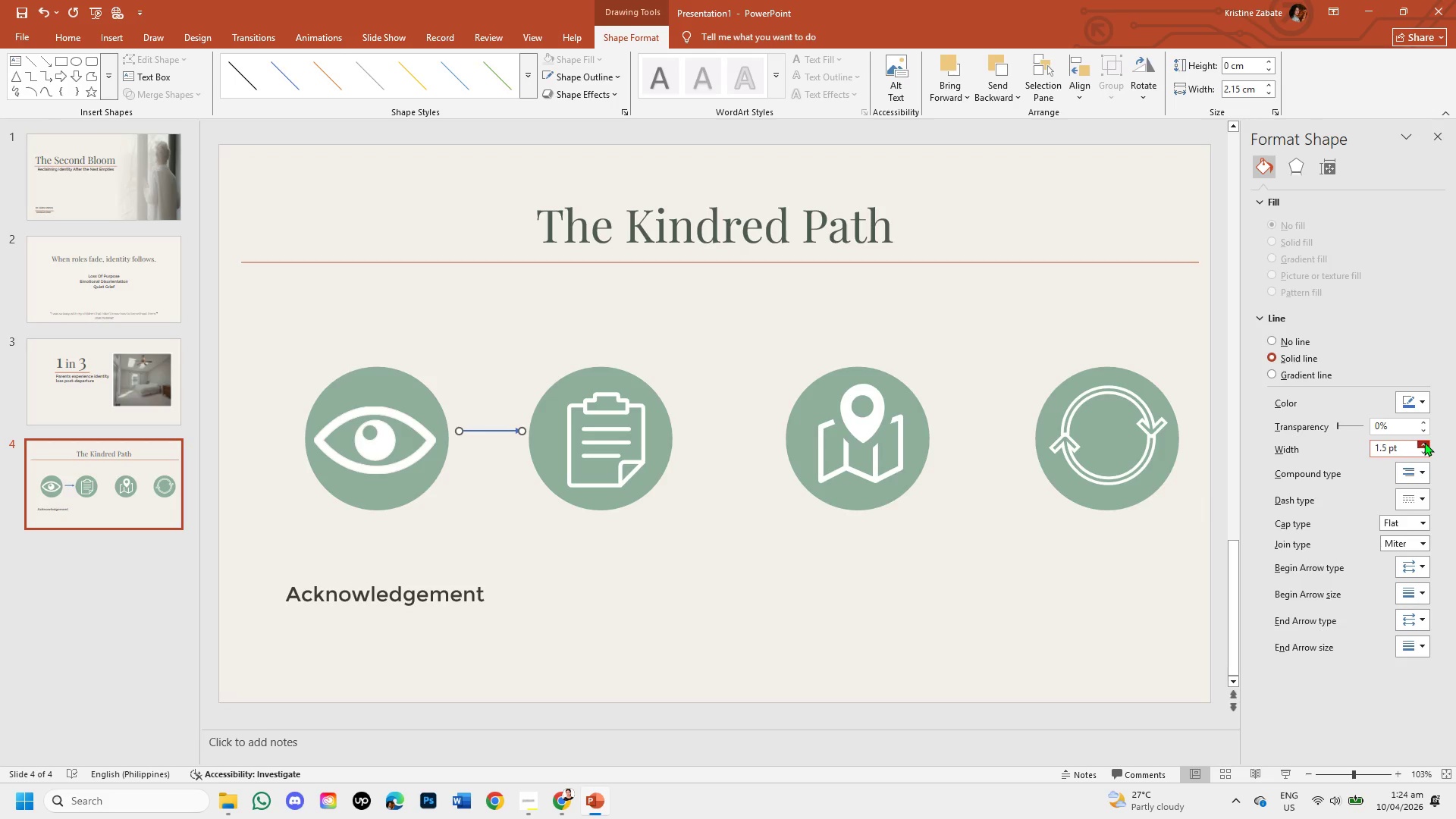 
triple_click([1424, 442])
 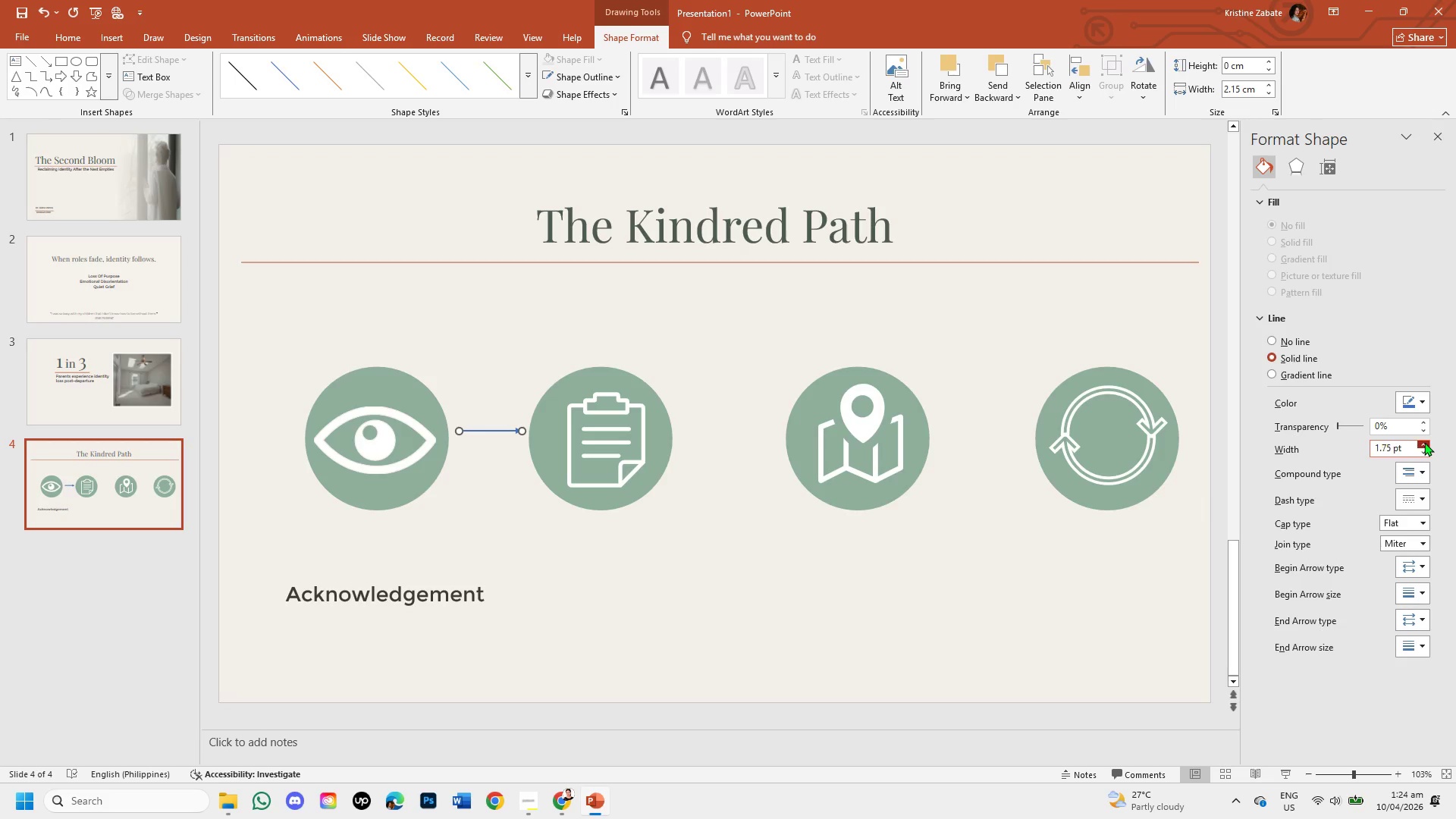 
triple_click([1424, 442])
 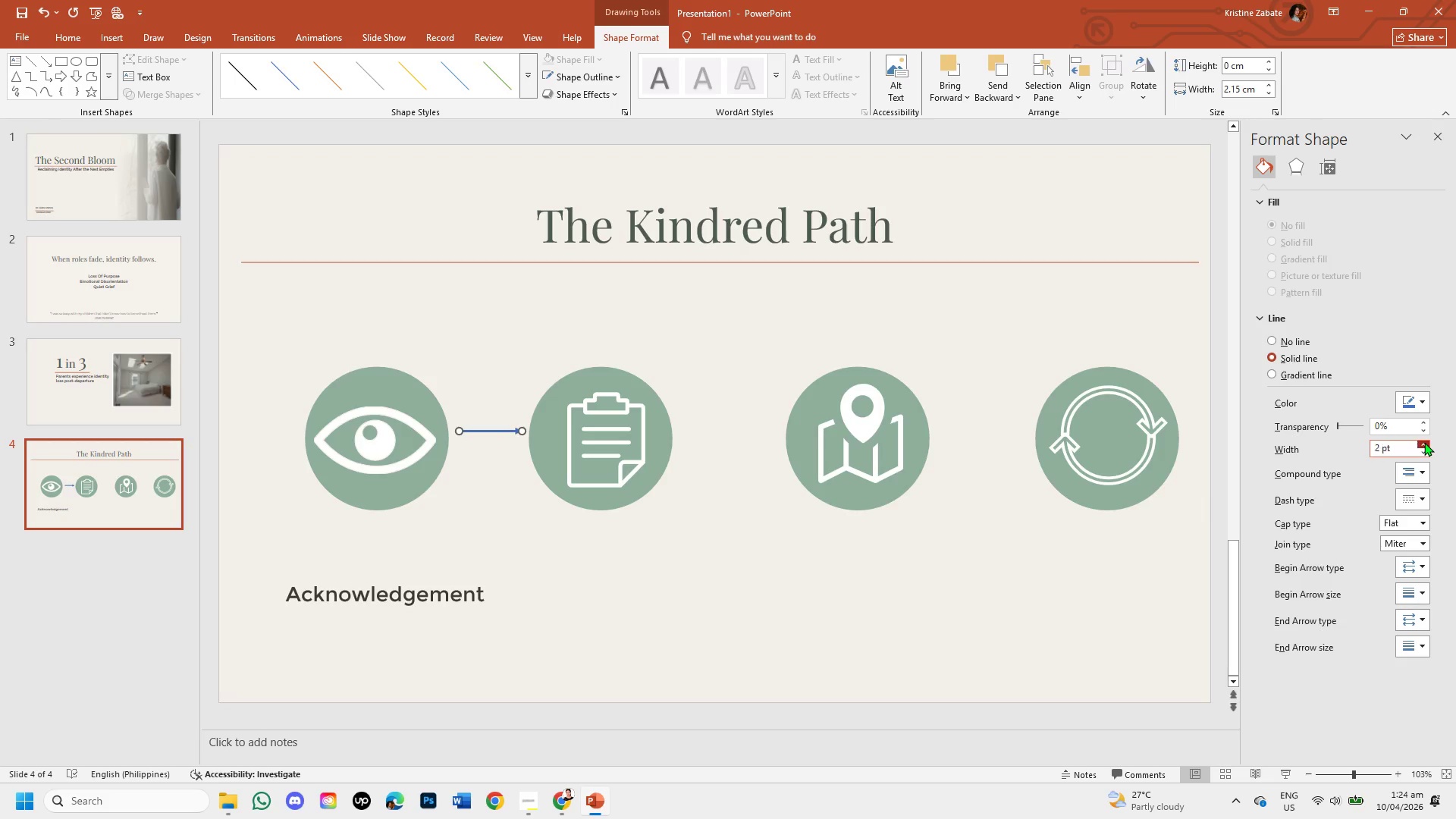 
triple_click([1424, 442])
 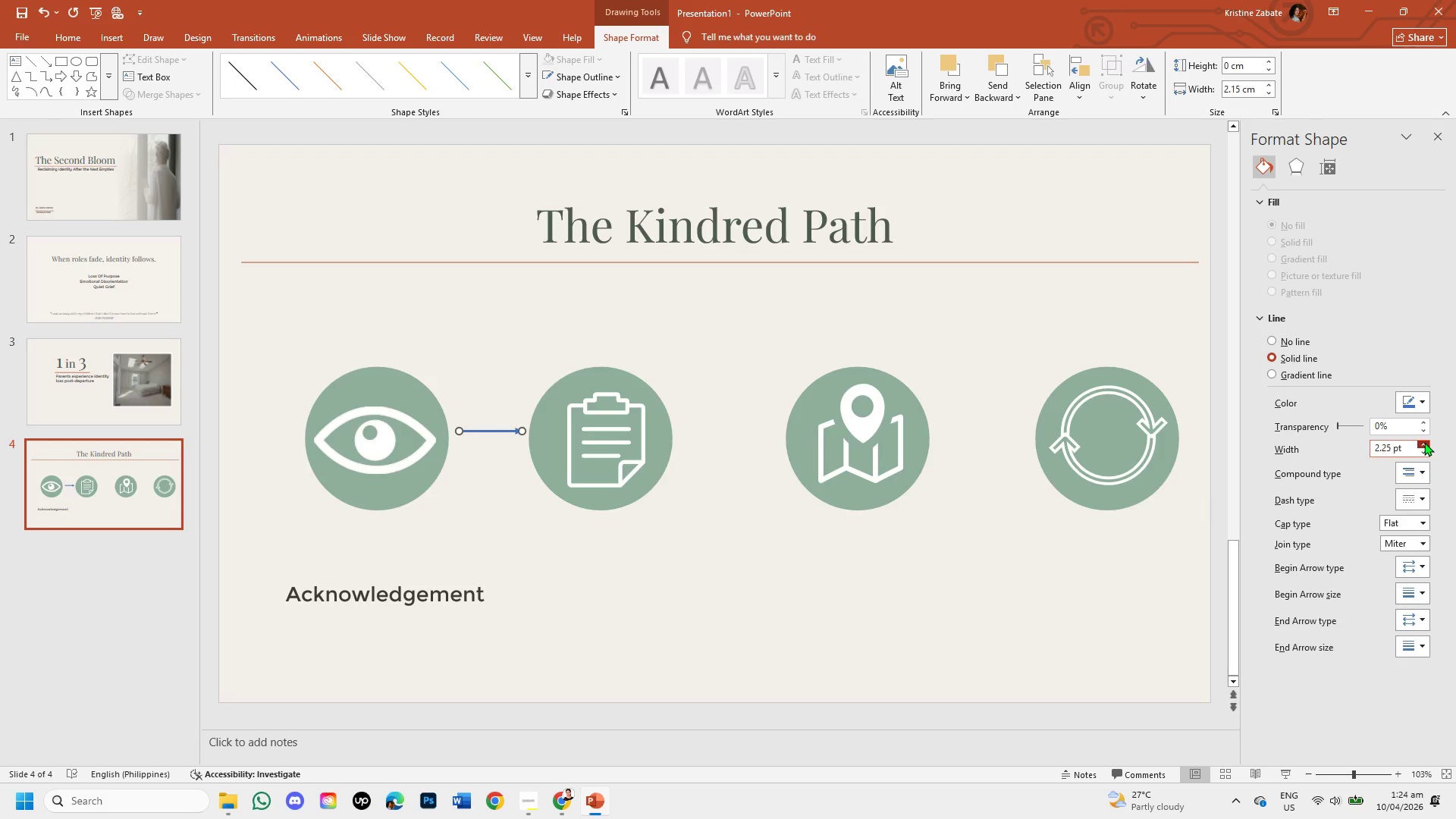 
triple_click([1424, 442])
 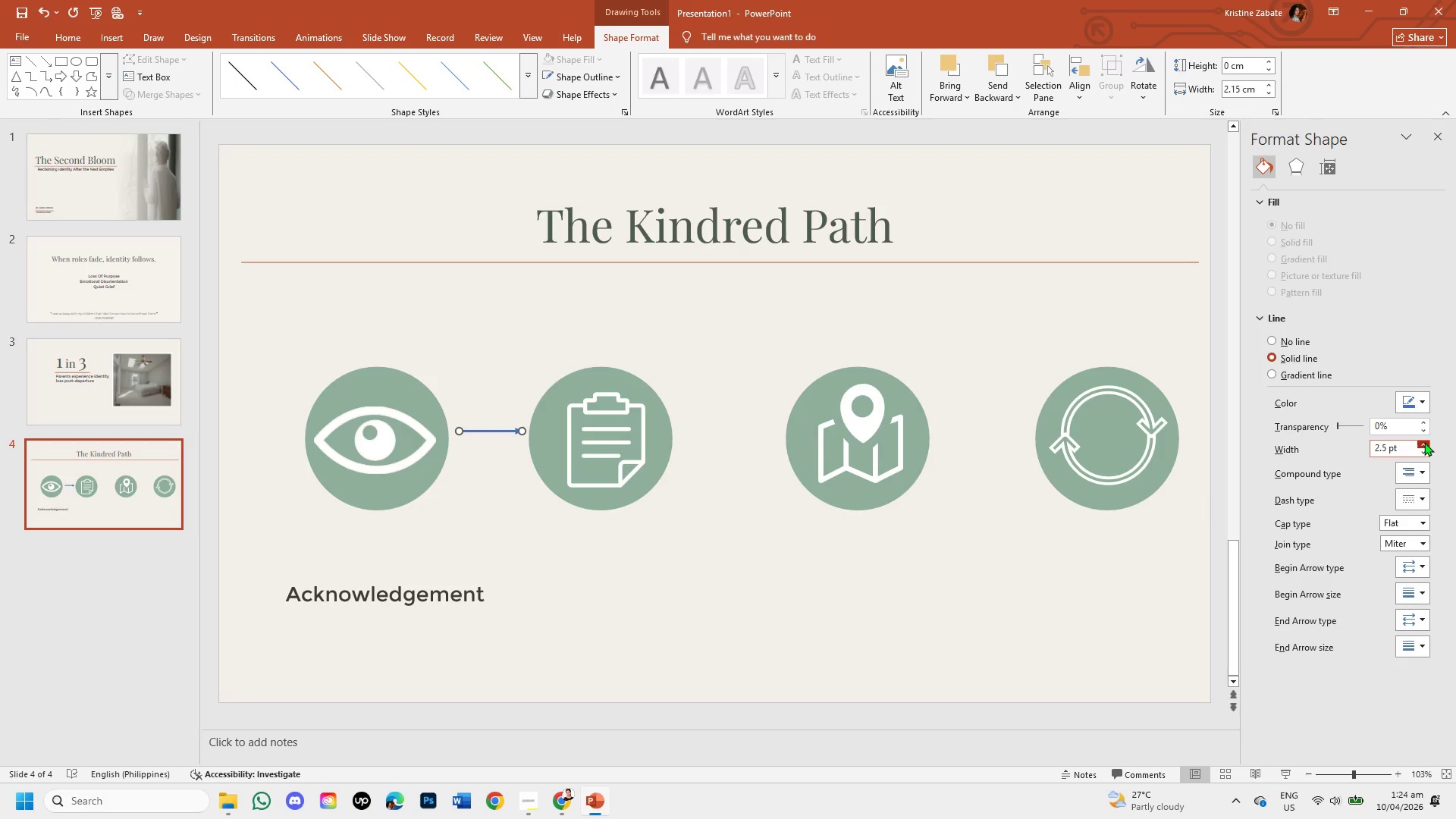 
double_click([1424, 442])
 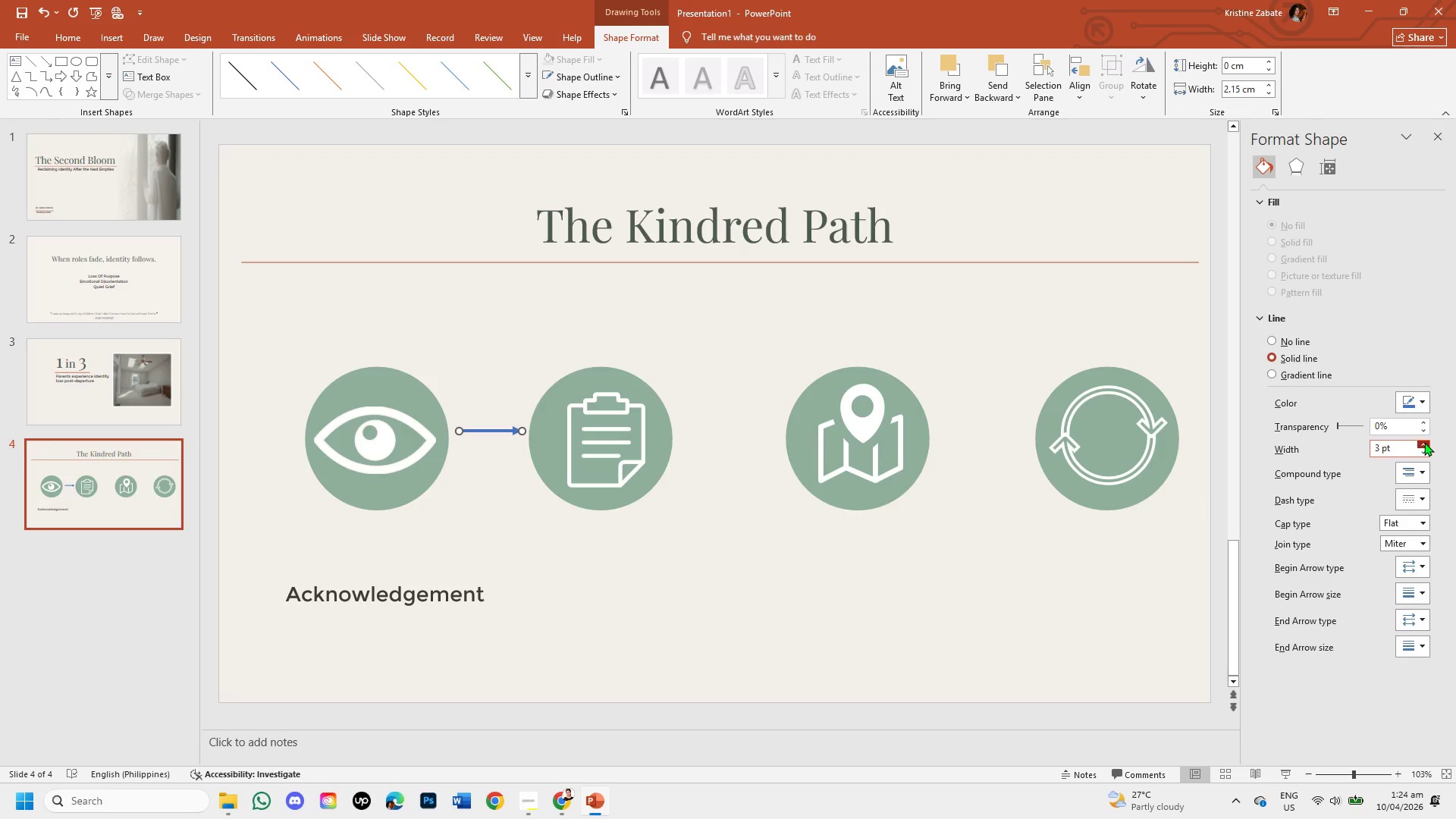 
triple_click([1424, 442])
 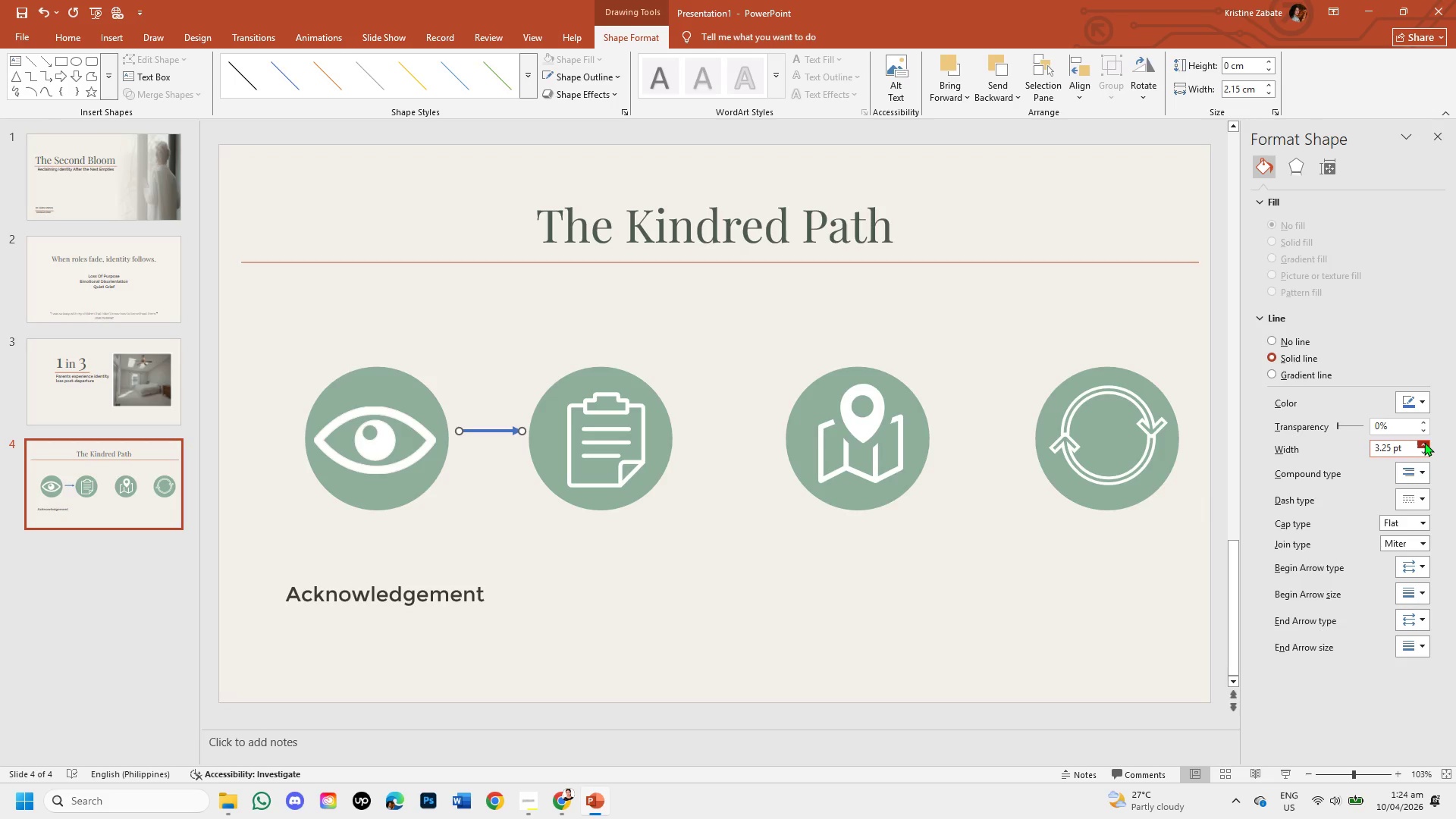 
double_click([1424, 442])
 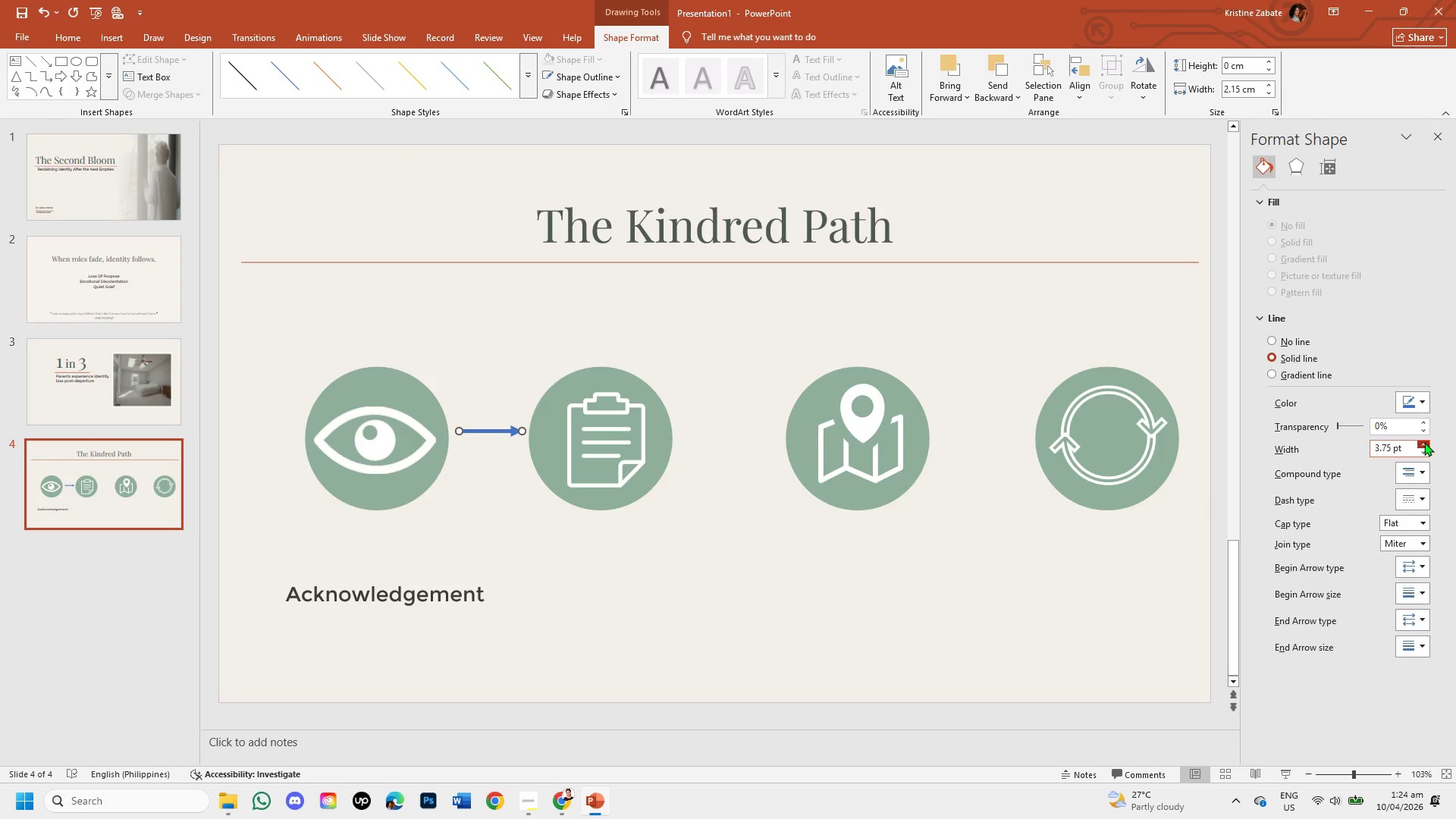 
triple_click([1424, 442])
 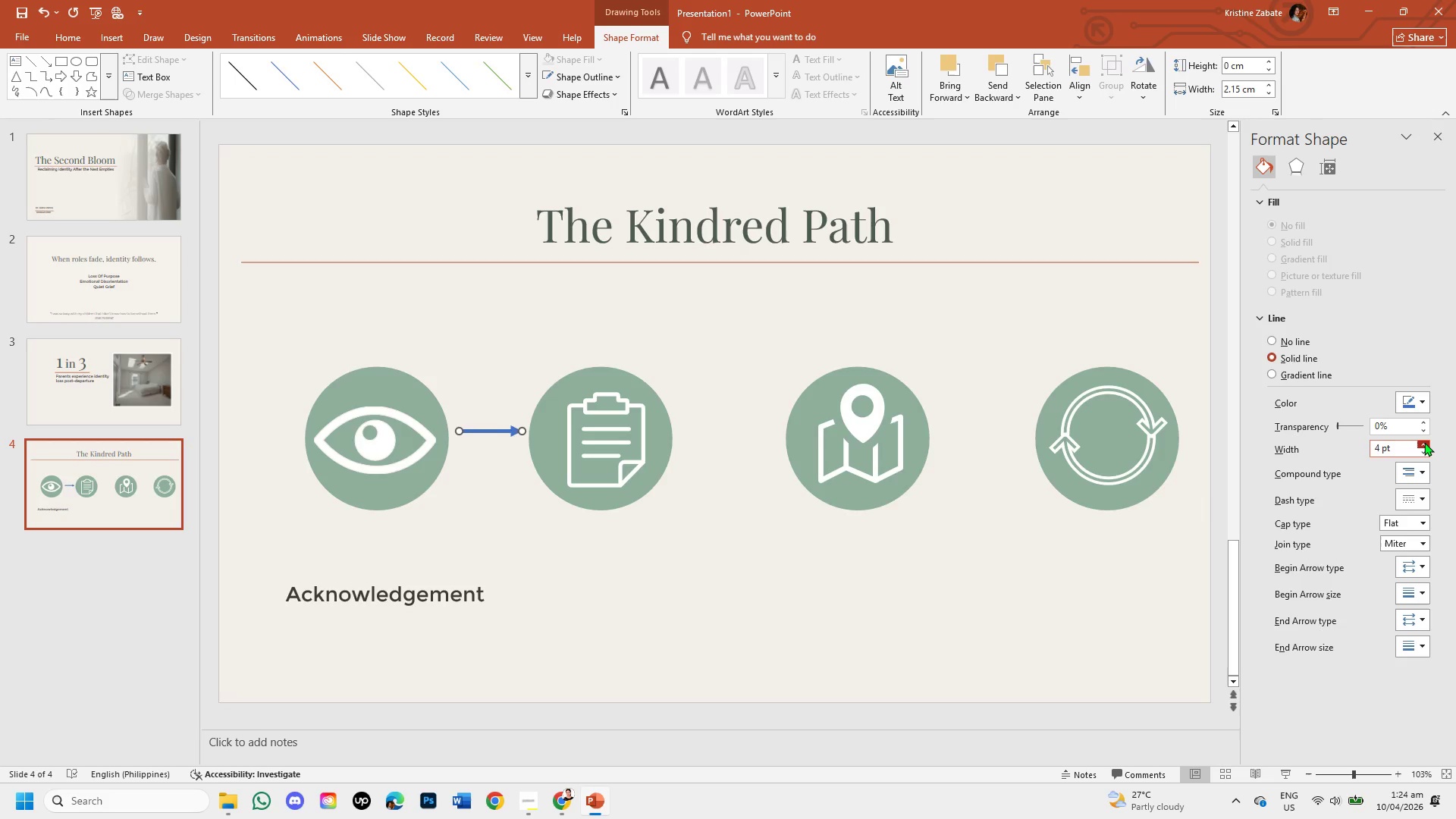 
triple_click([1424, 442])
 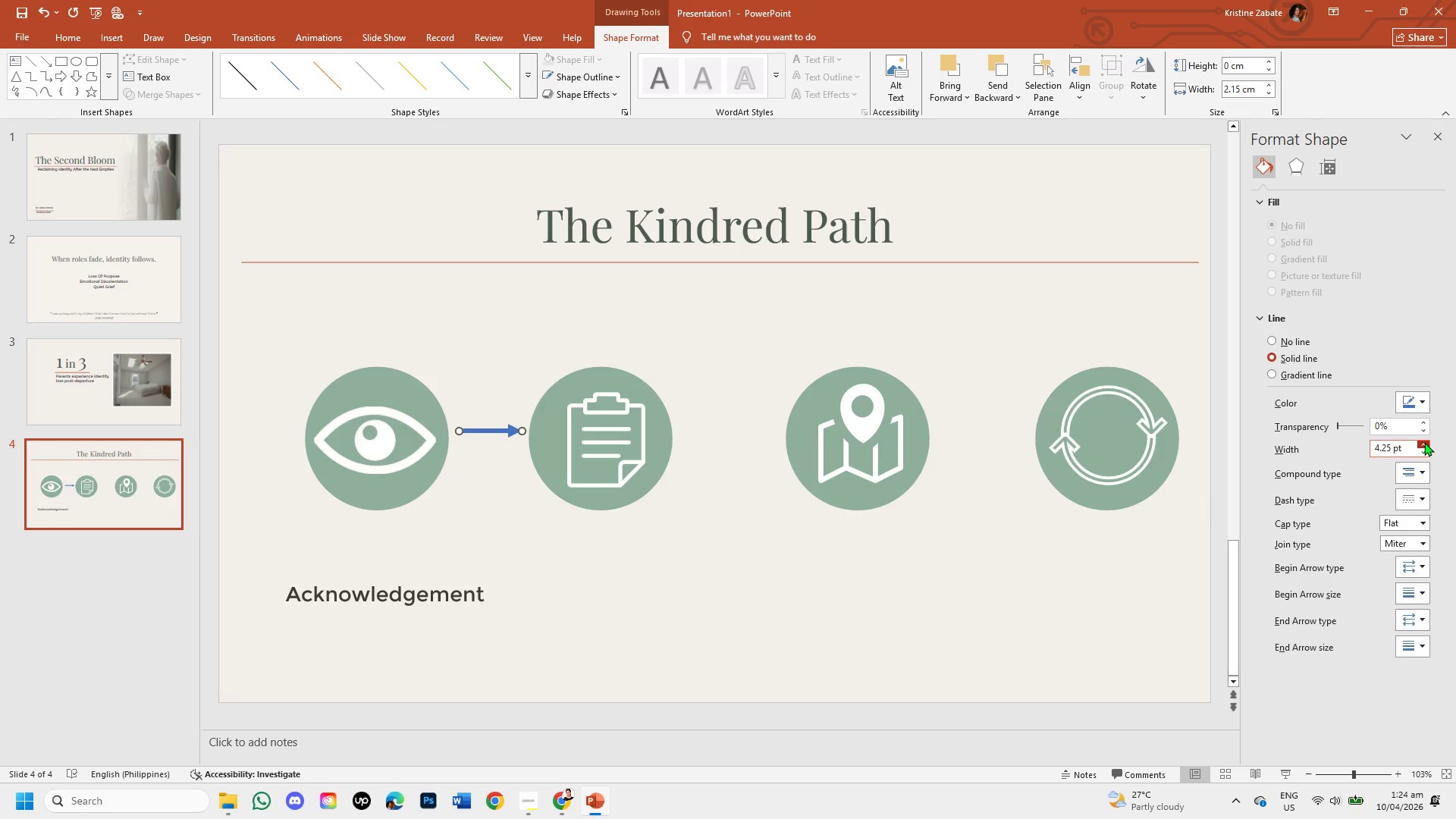 
left_click([1424, 442])
 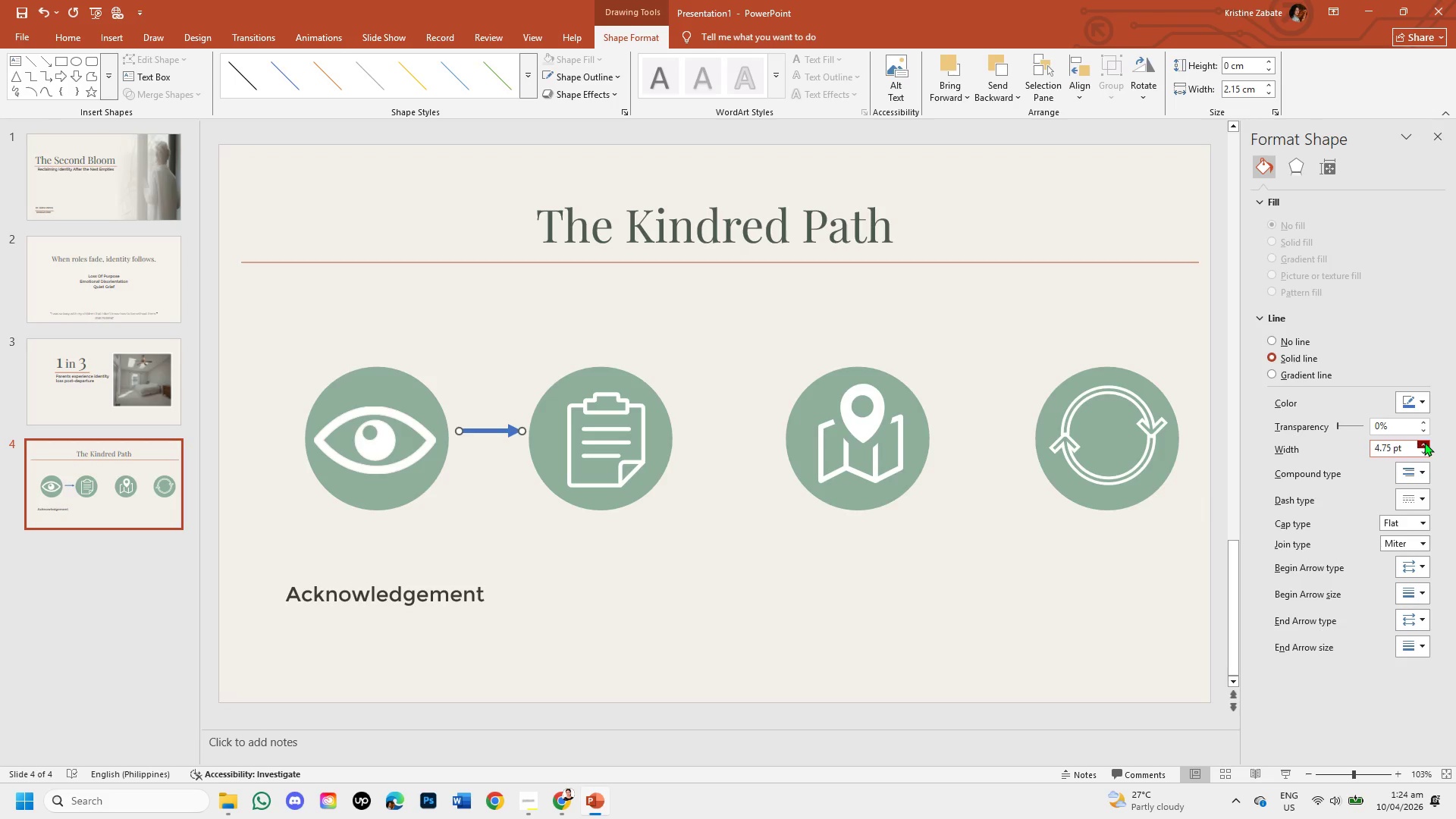 
double_click([1424, 442])
 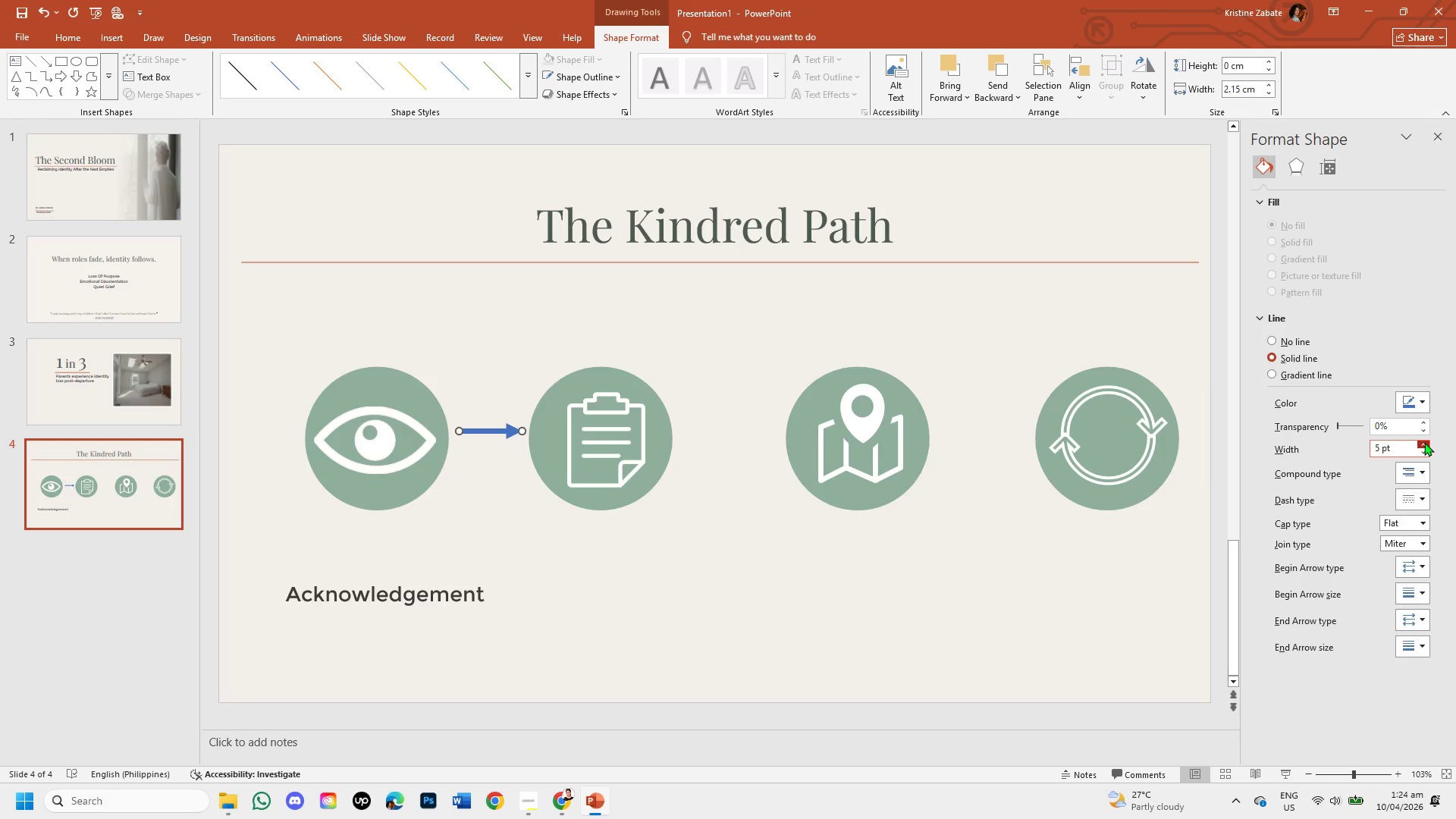 
triple_click([1424, 442])
 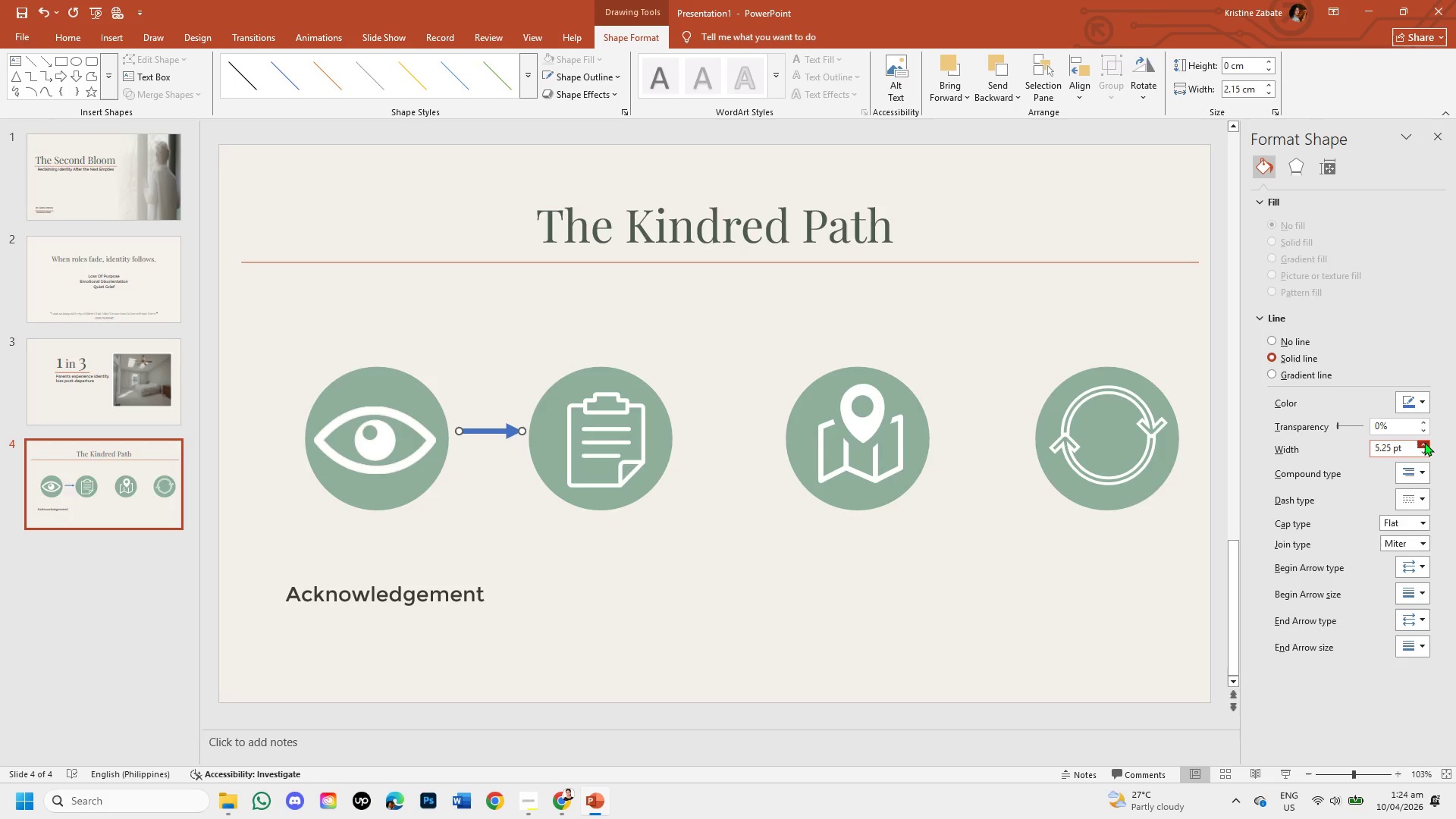 
triple_click([1424, 442])
 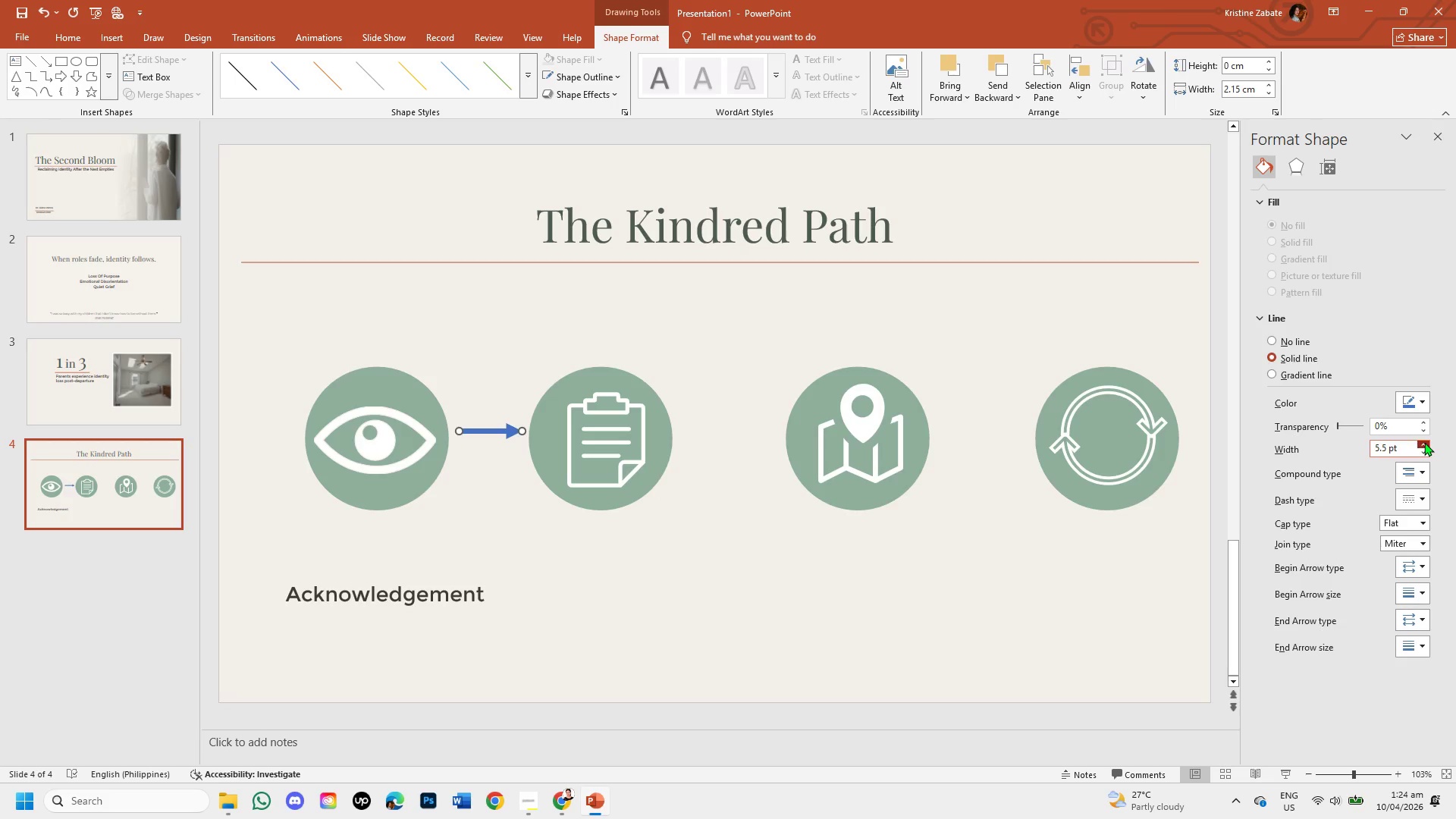 
triple_click([1424, 442])
 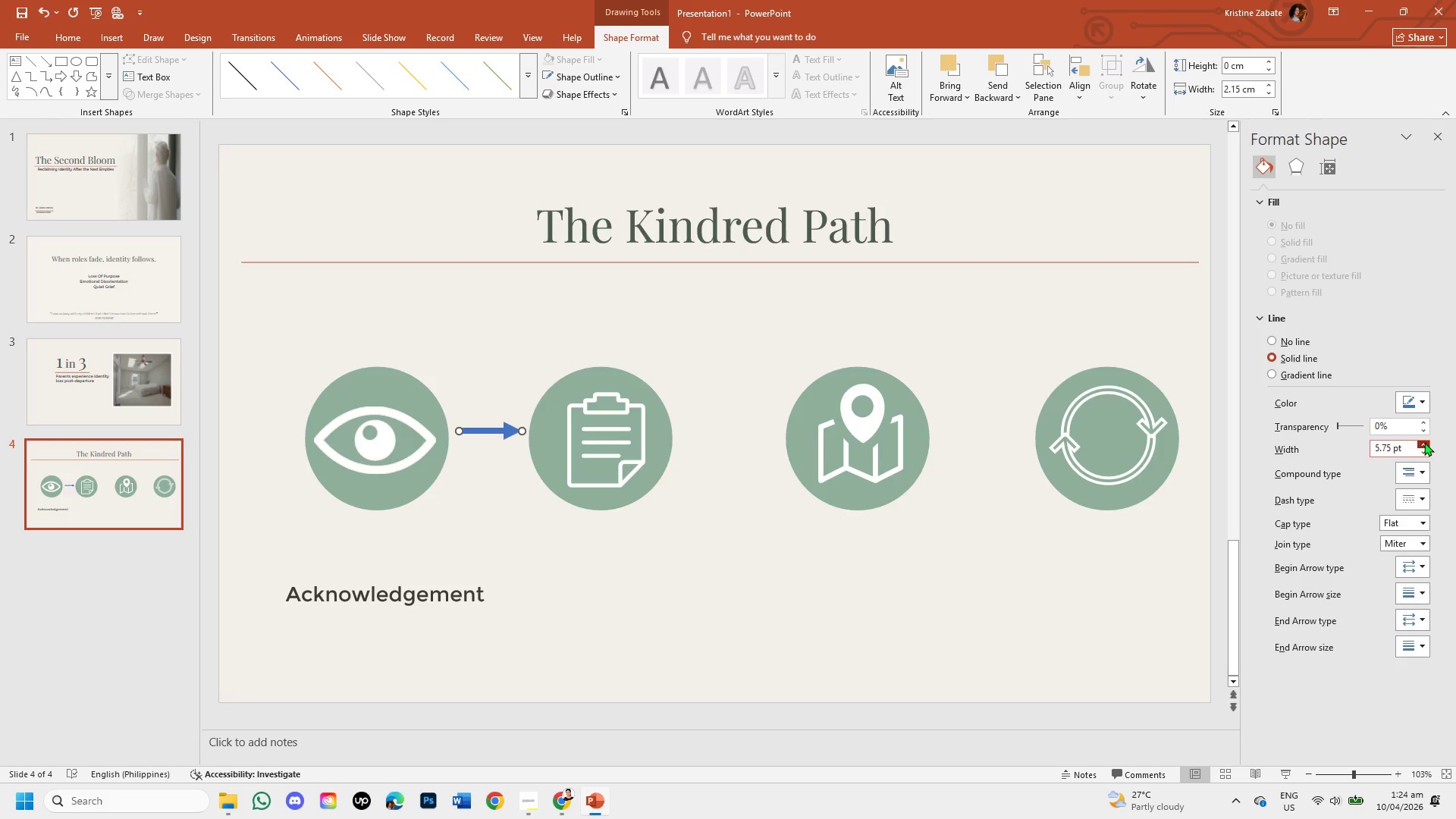 
triple_click([1424, 442])
 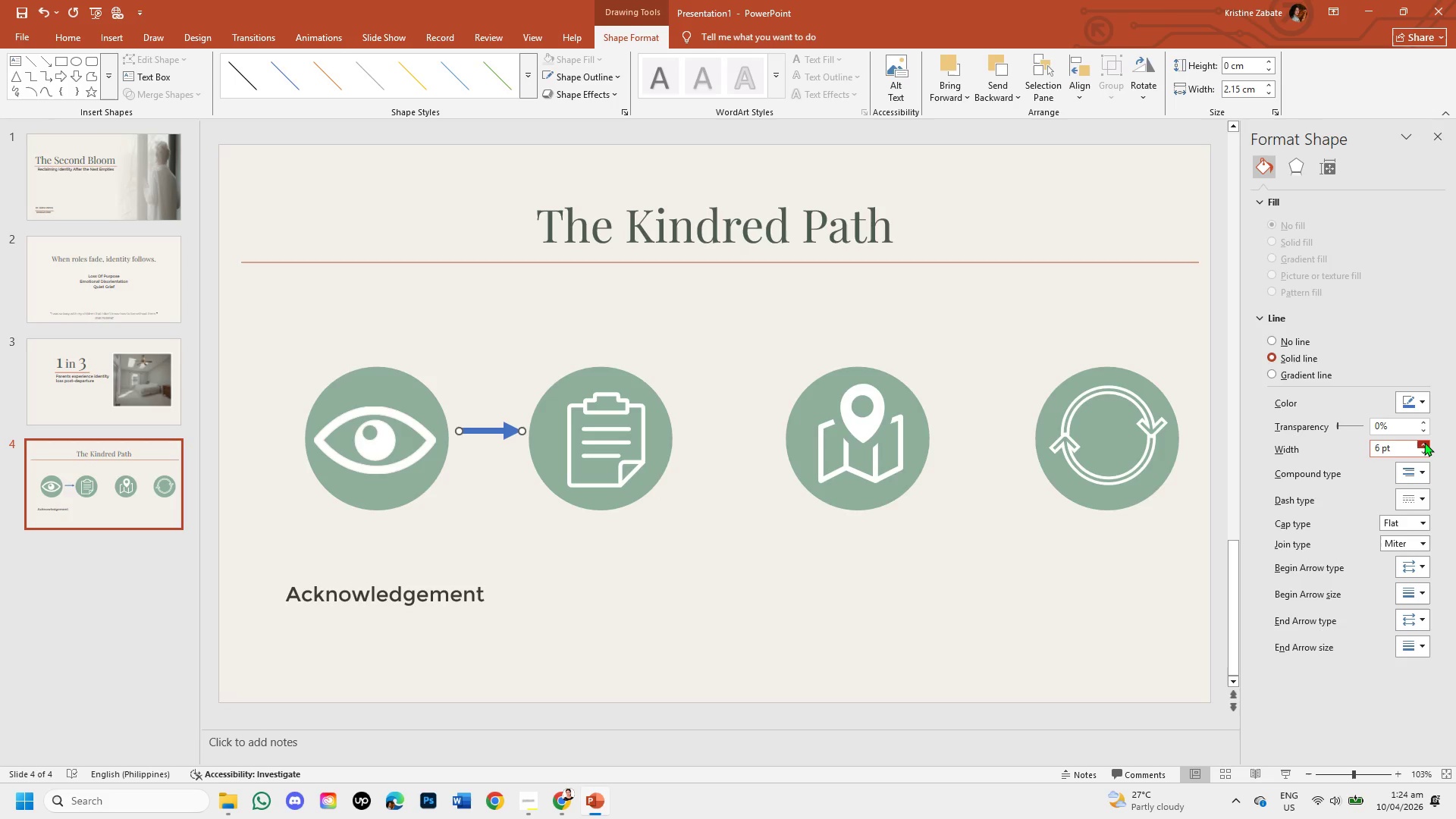 
triple_click([1424, 442])
 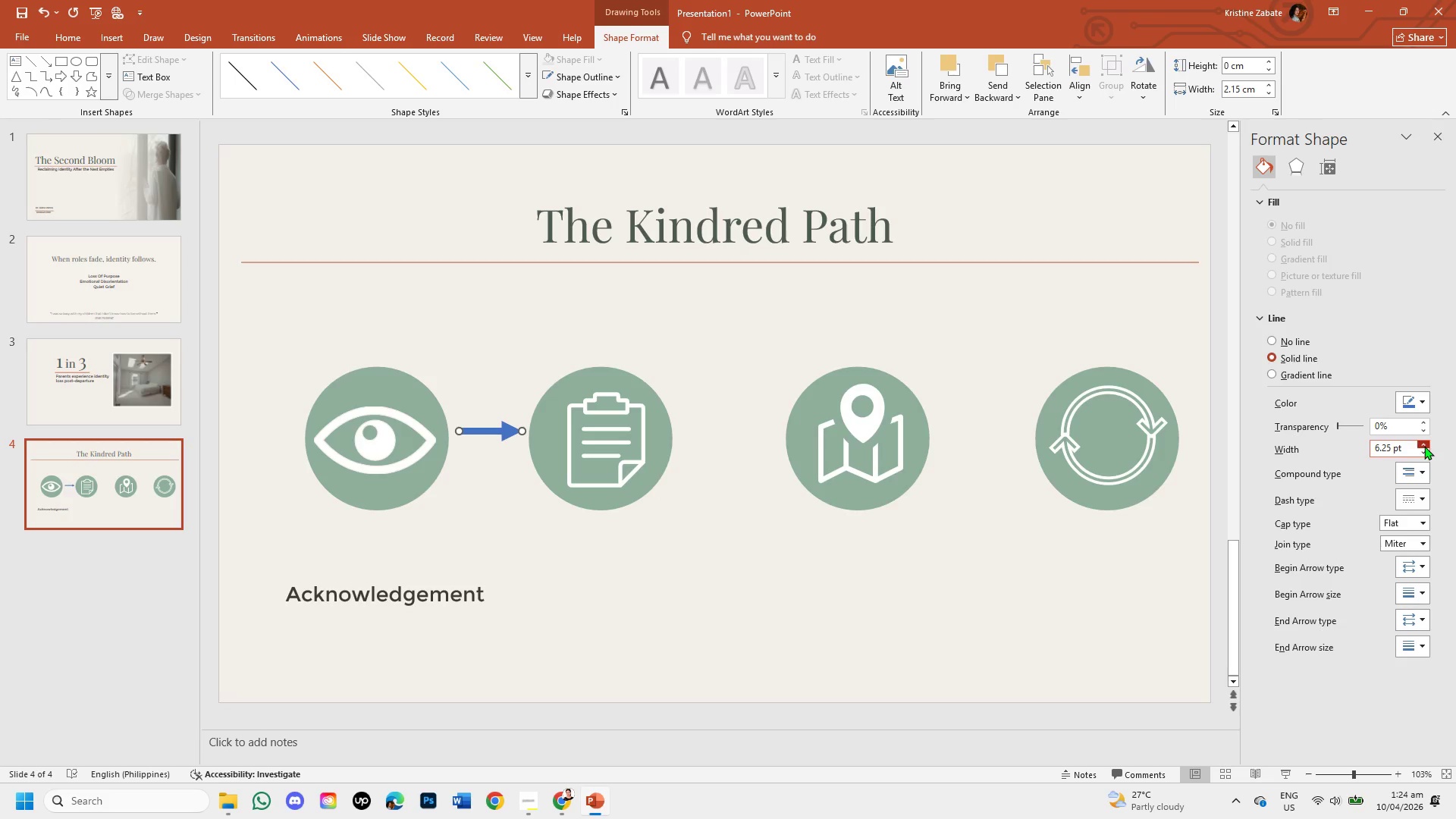 
left_click([1428, 449])
 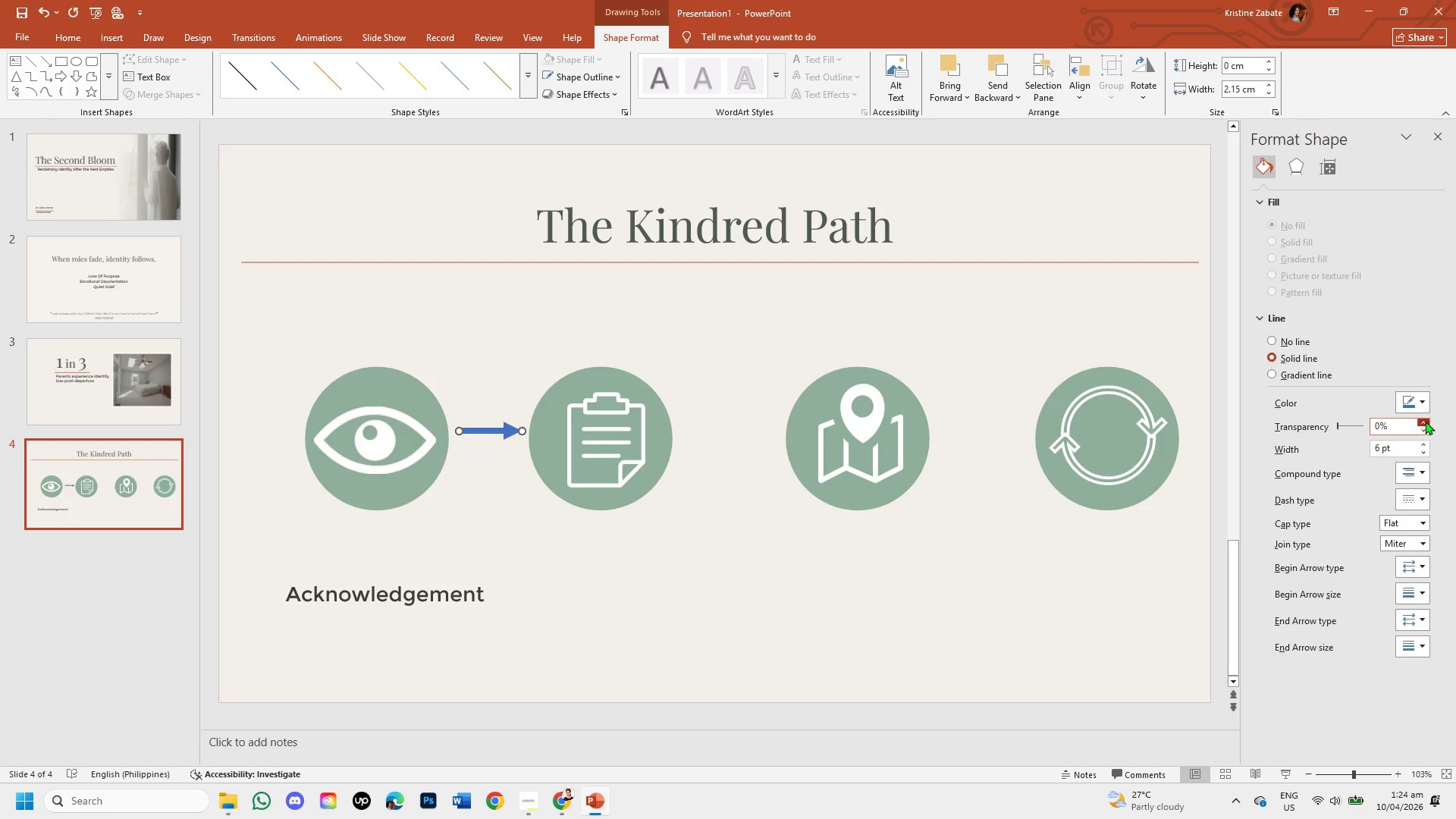 
left_click([1417, 406])
 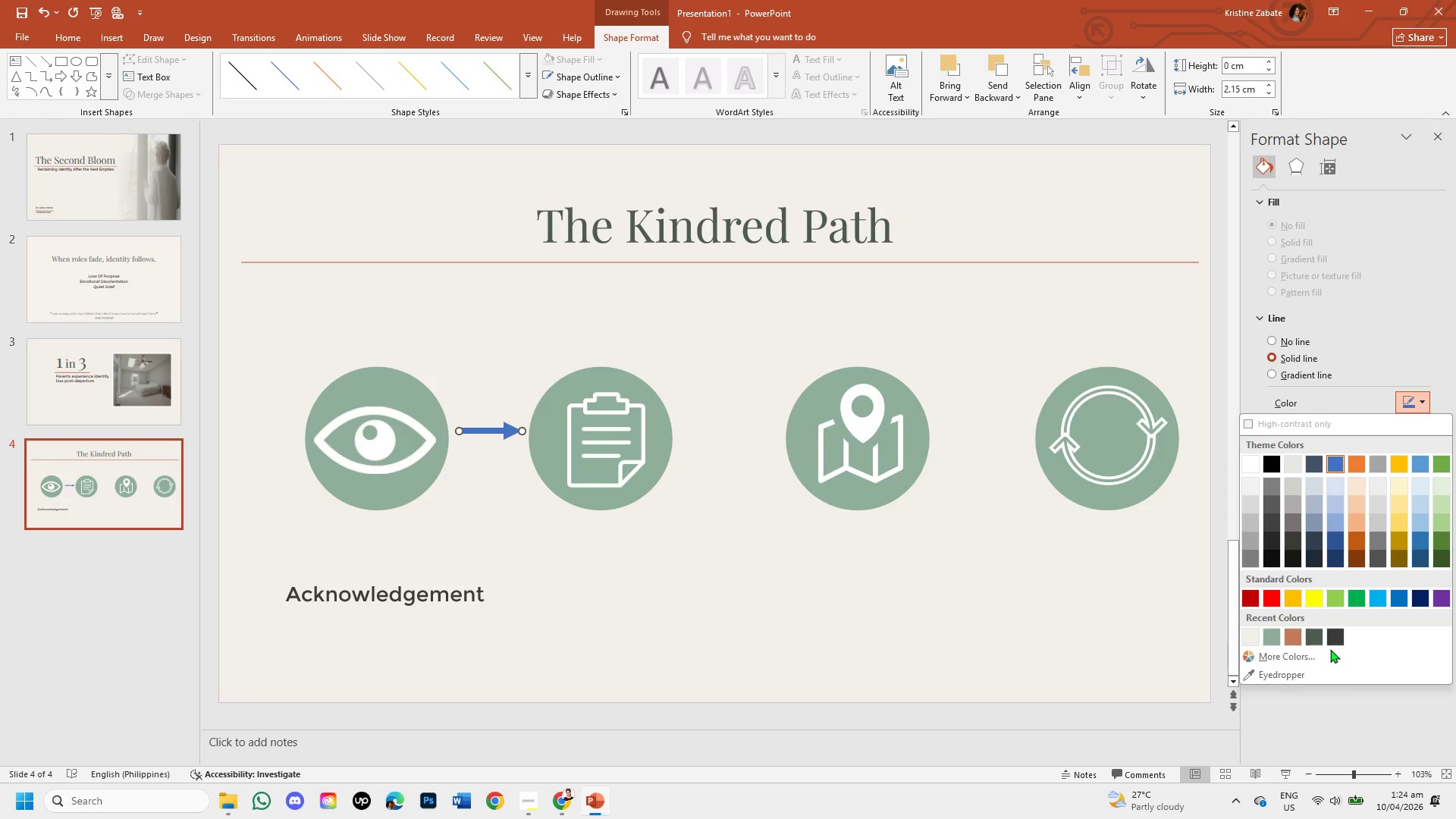 
left_click([1330, 653])
 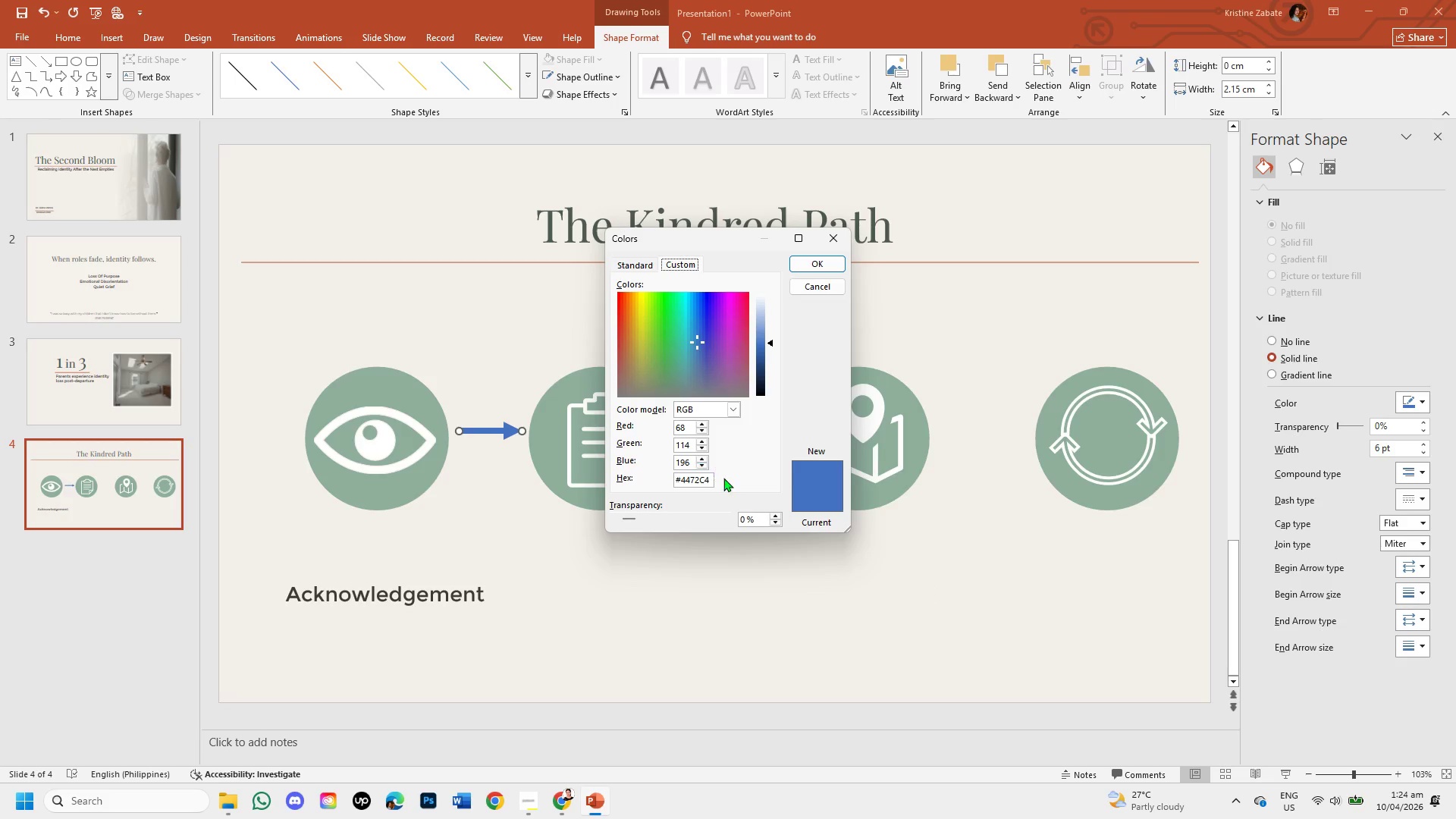 
left_click([708, 479])
 